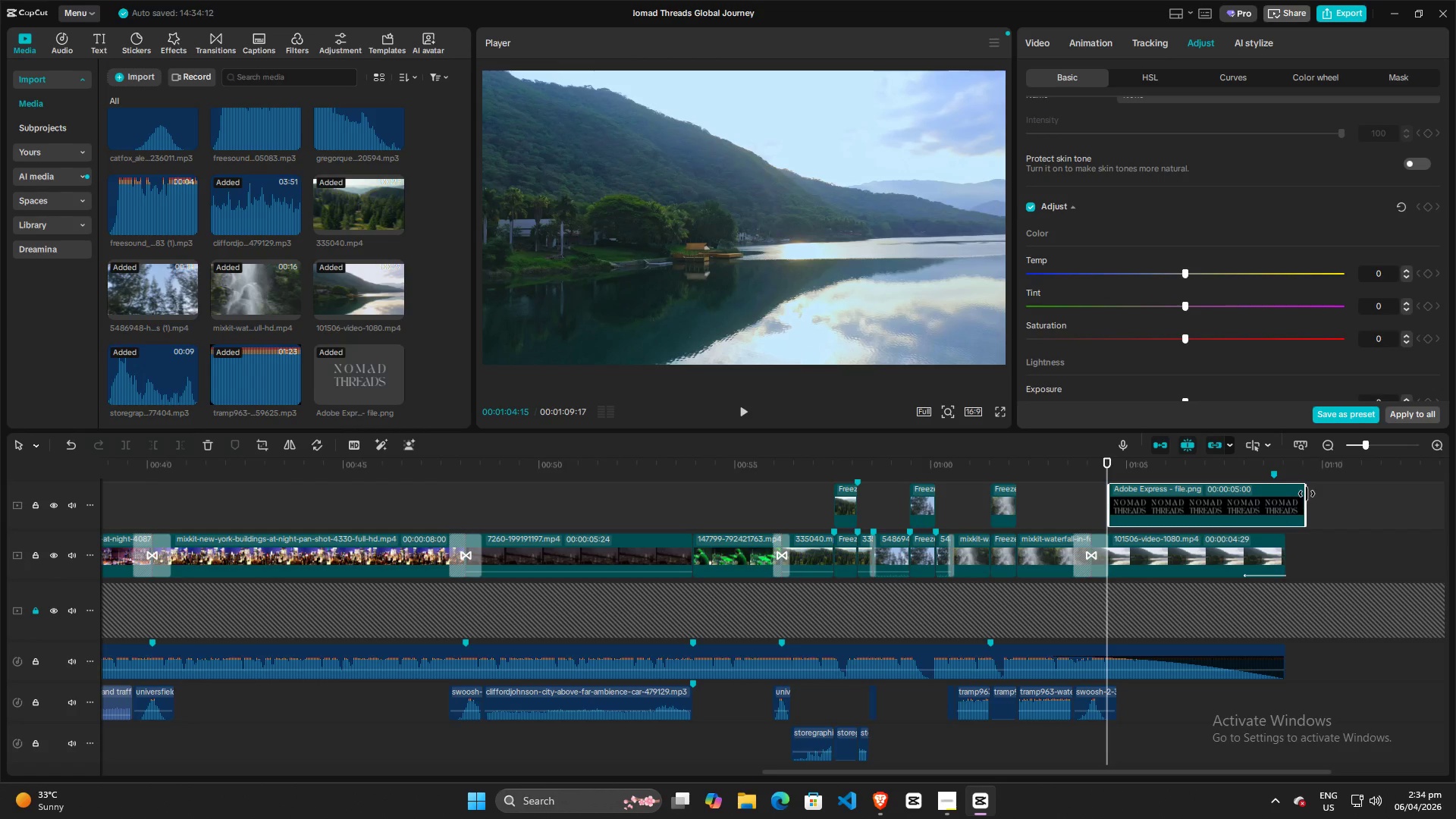 
left_click_drag(start_coordinate=[1307, 494], to_coordinate=[1284, 500])
 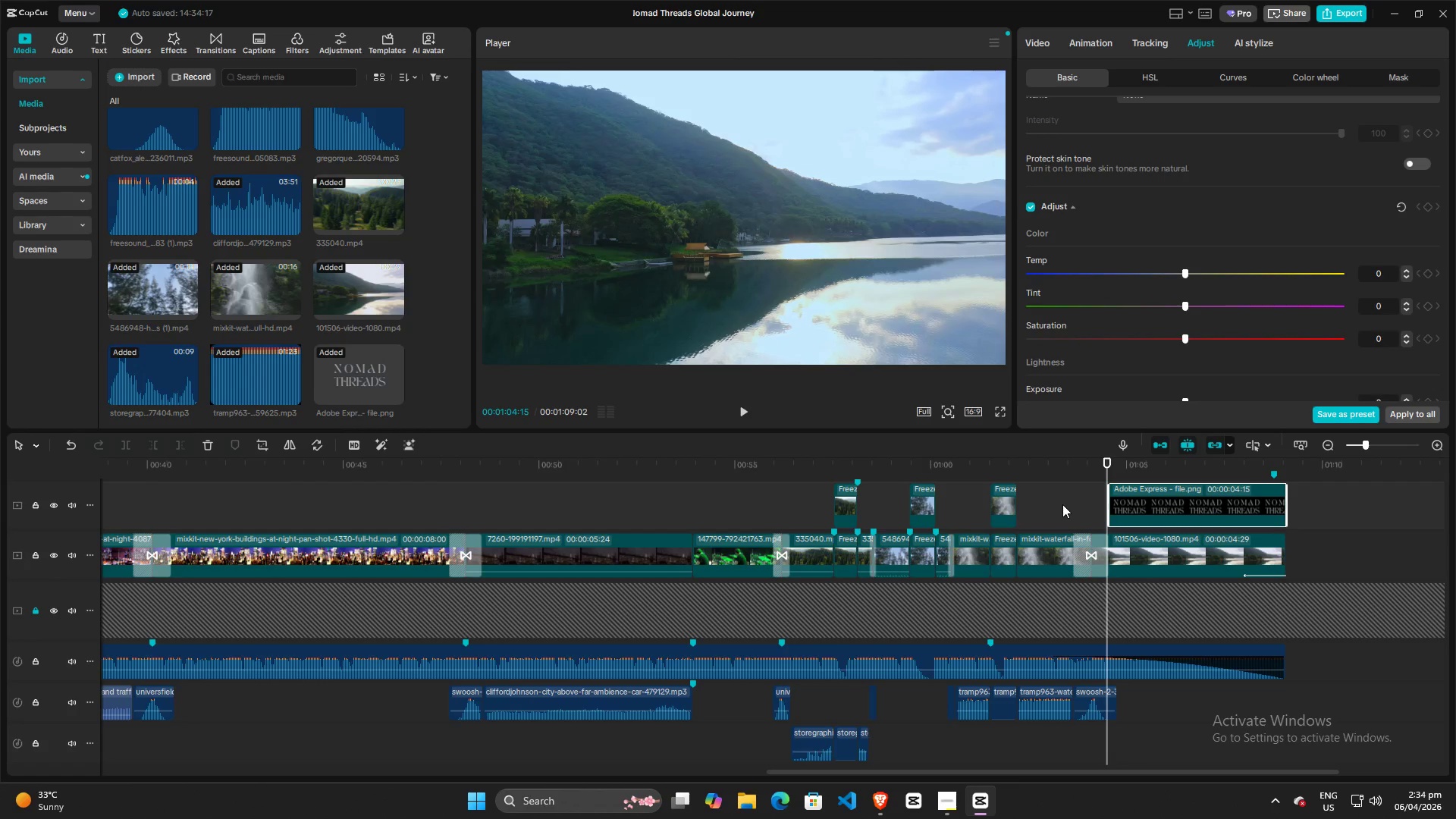 
left_click([1094, 504])
 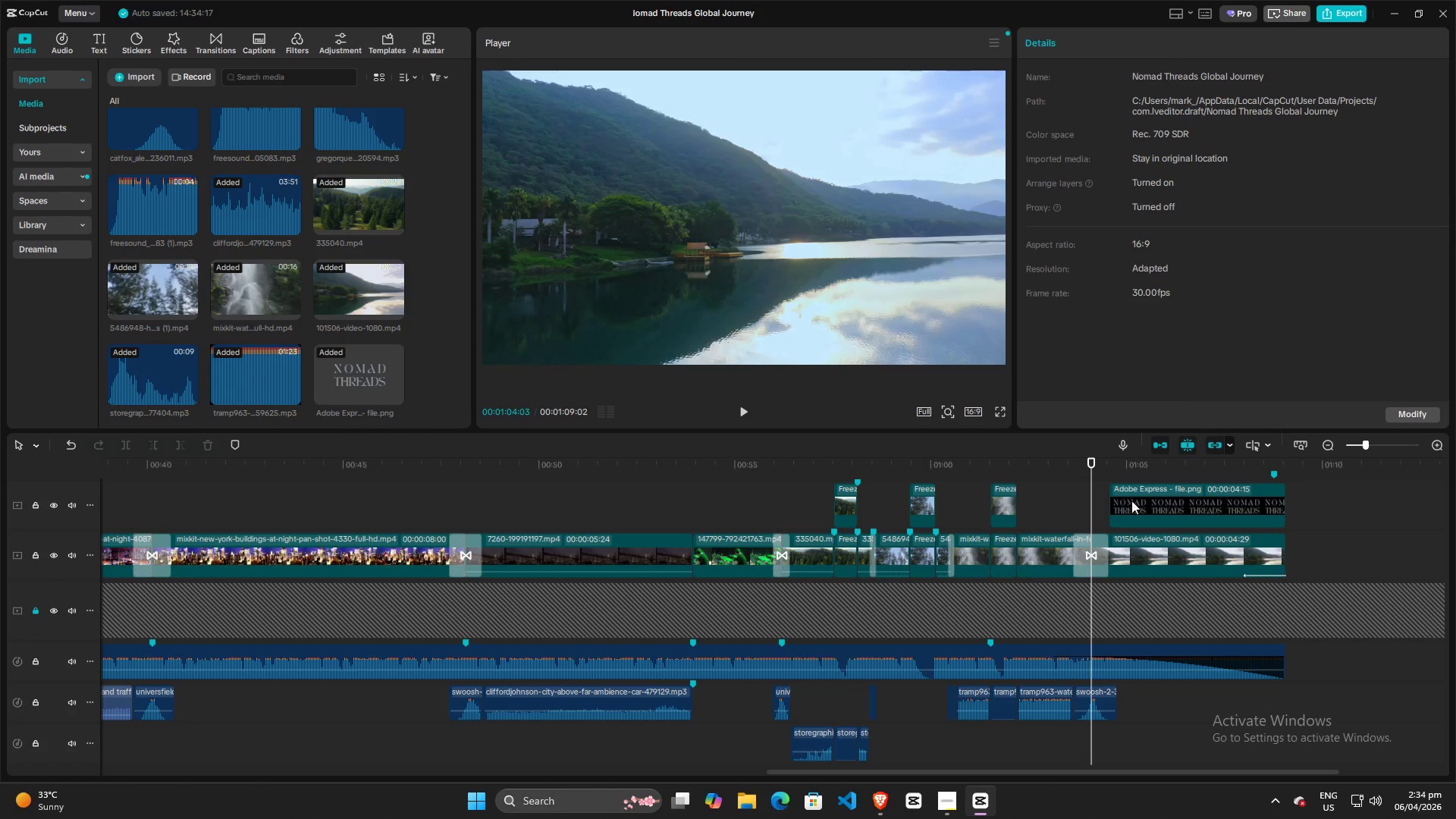 
left_click([1144, 489])
 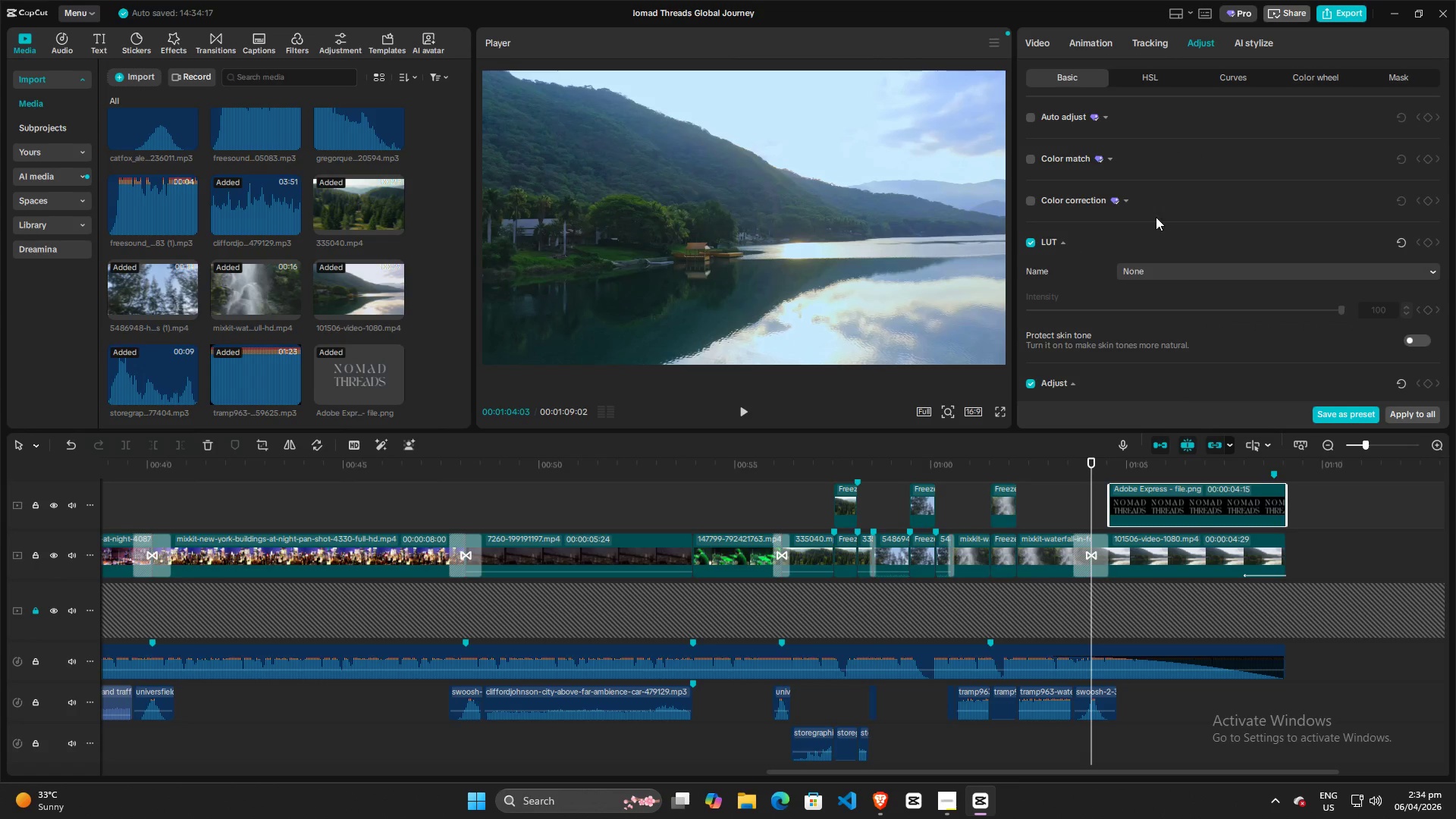 
scroll: coordinate [1139, 344], scroll_direction: down, amount: 9.0
 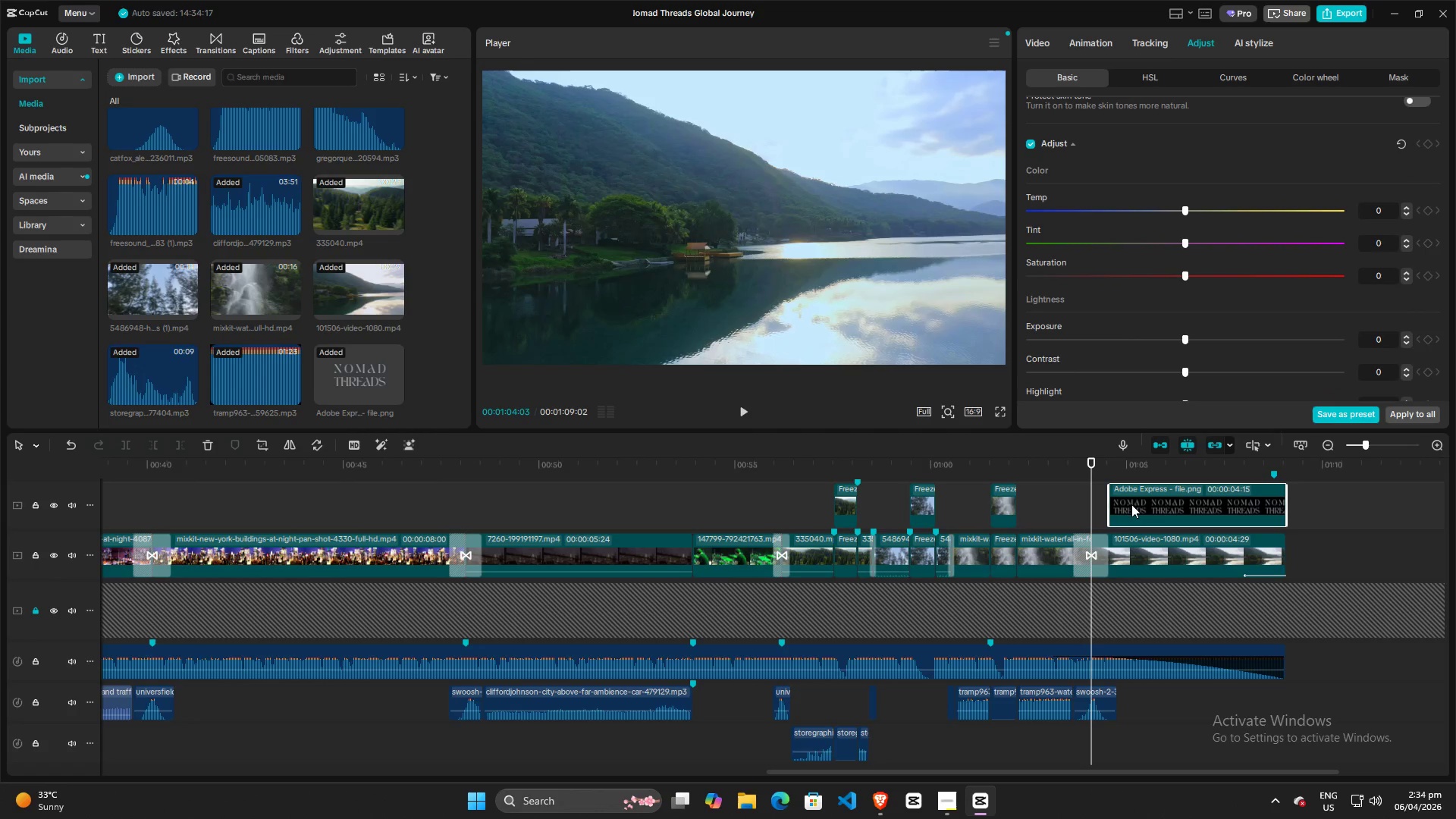 
key(Space)
 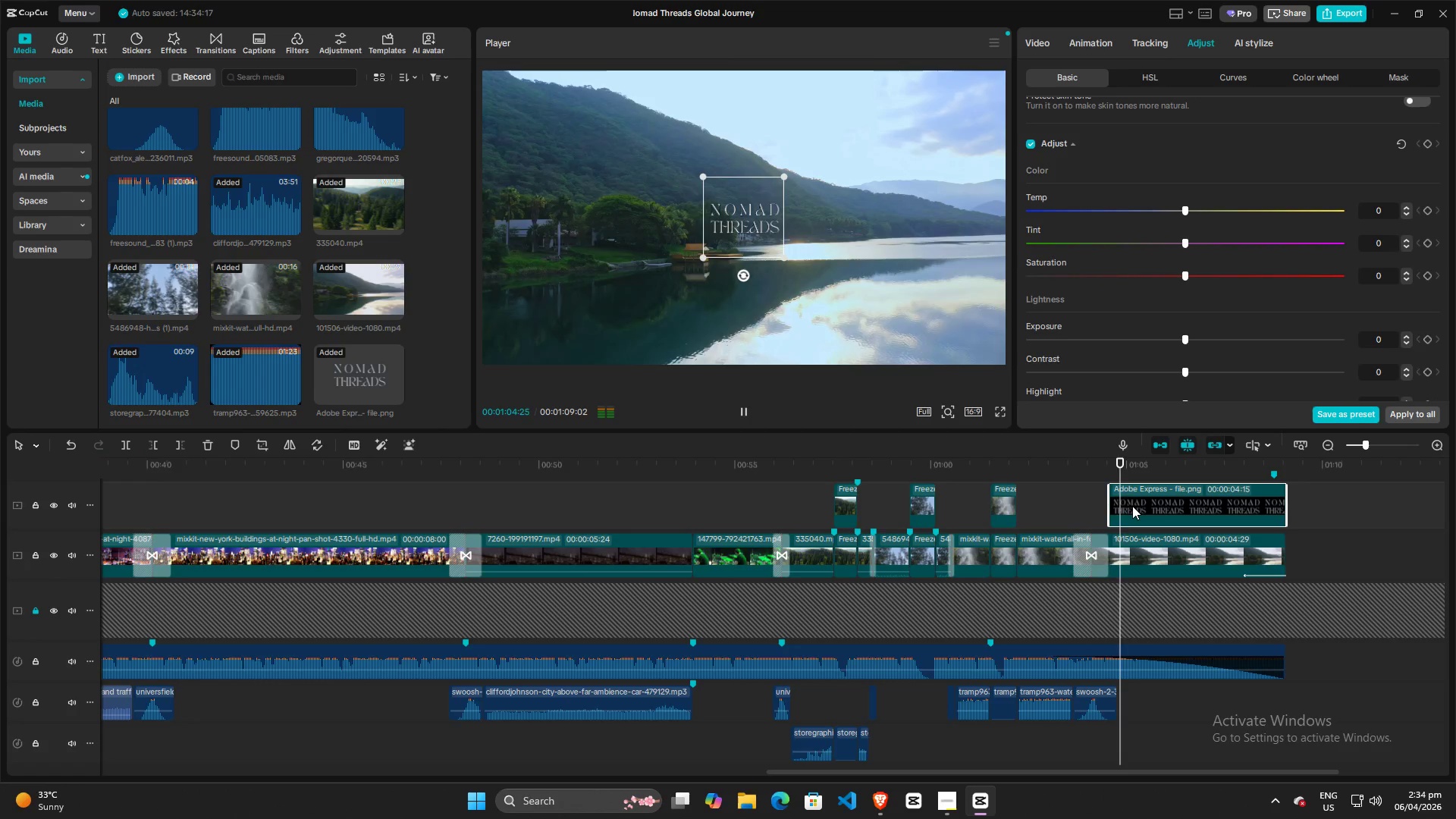 
key(Space)
 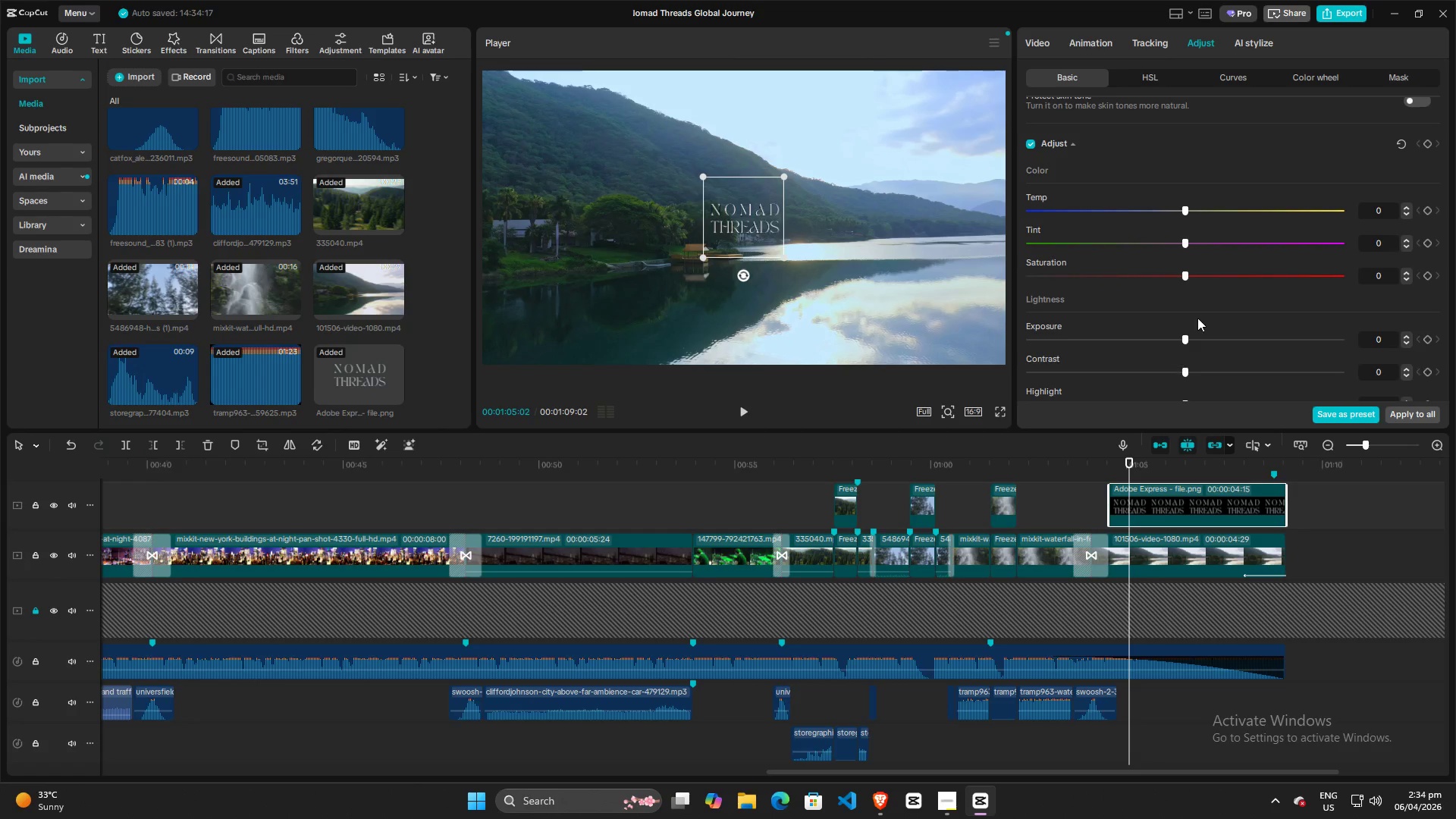 
scroll: coordinate [1140, 313], scroll_direction: up, amount: 7.0
 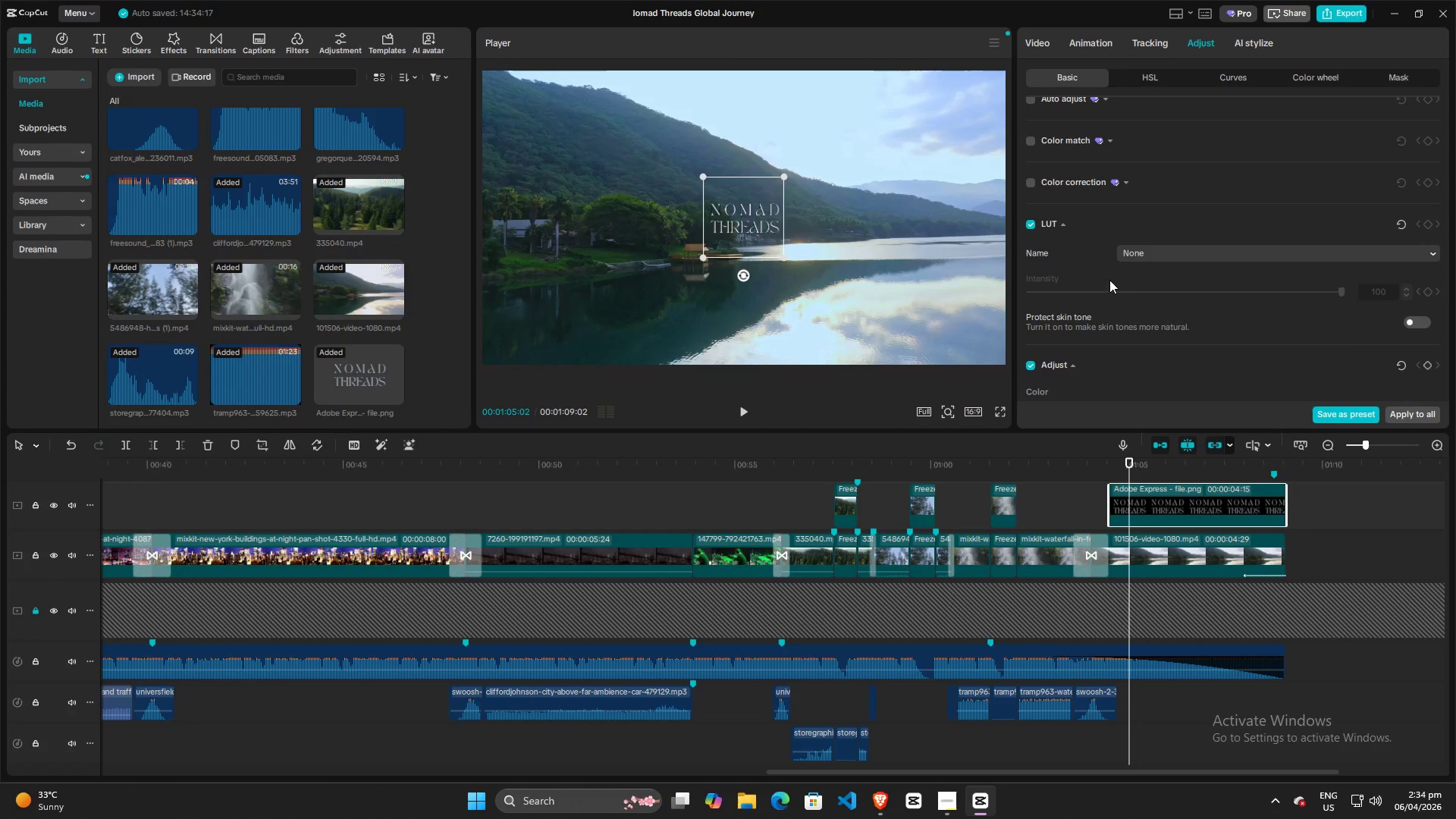 
scroll: coordinate [1122, 305], scroll_direction: none, amount: 0.0
 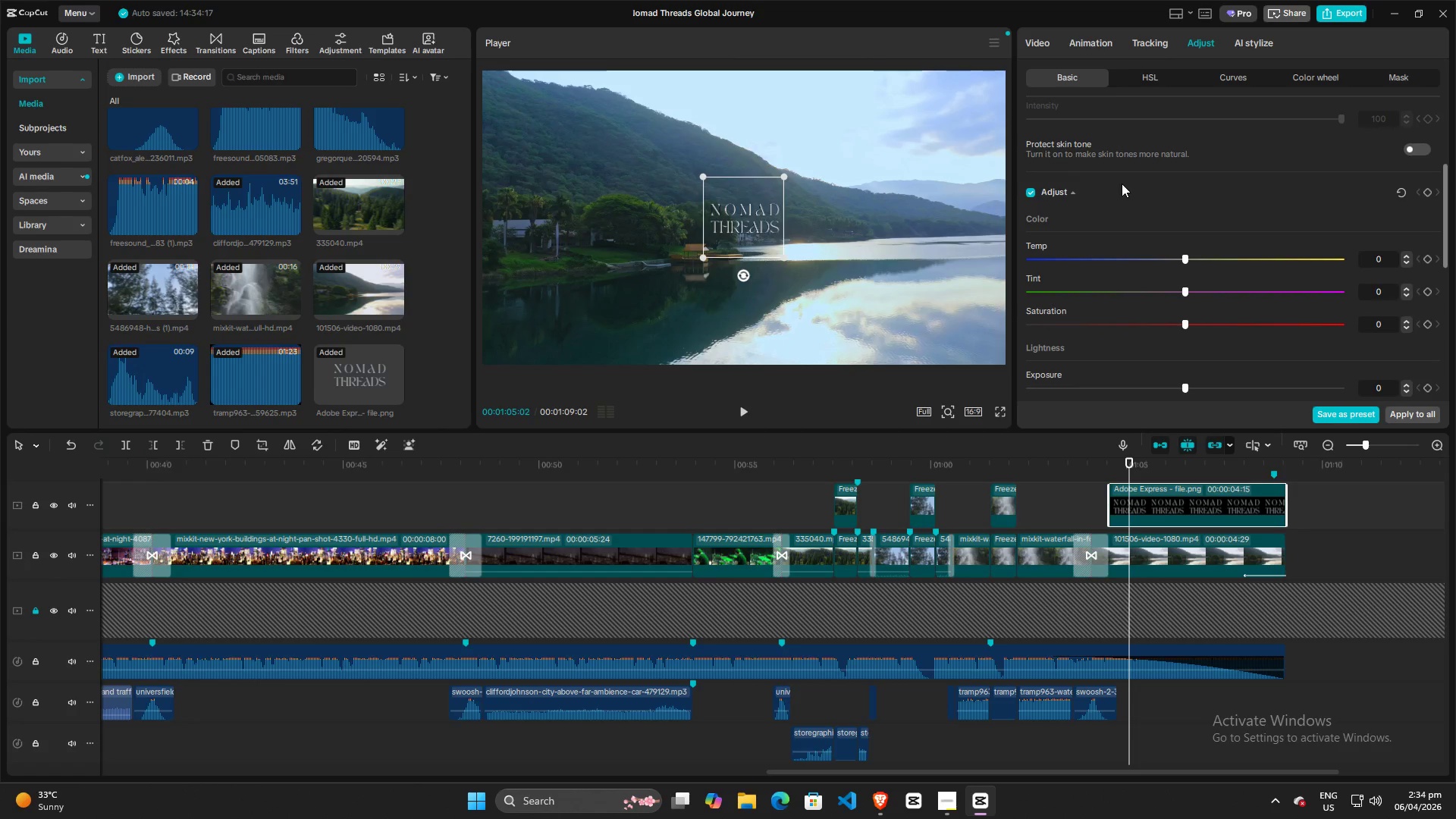 
left_click([1125, 199])
 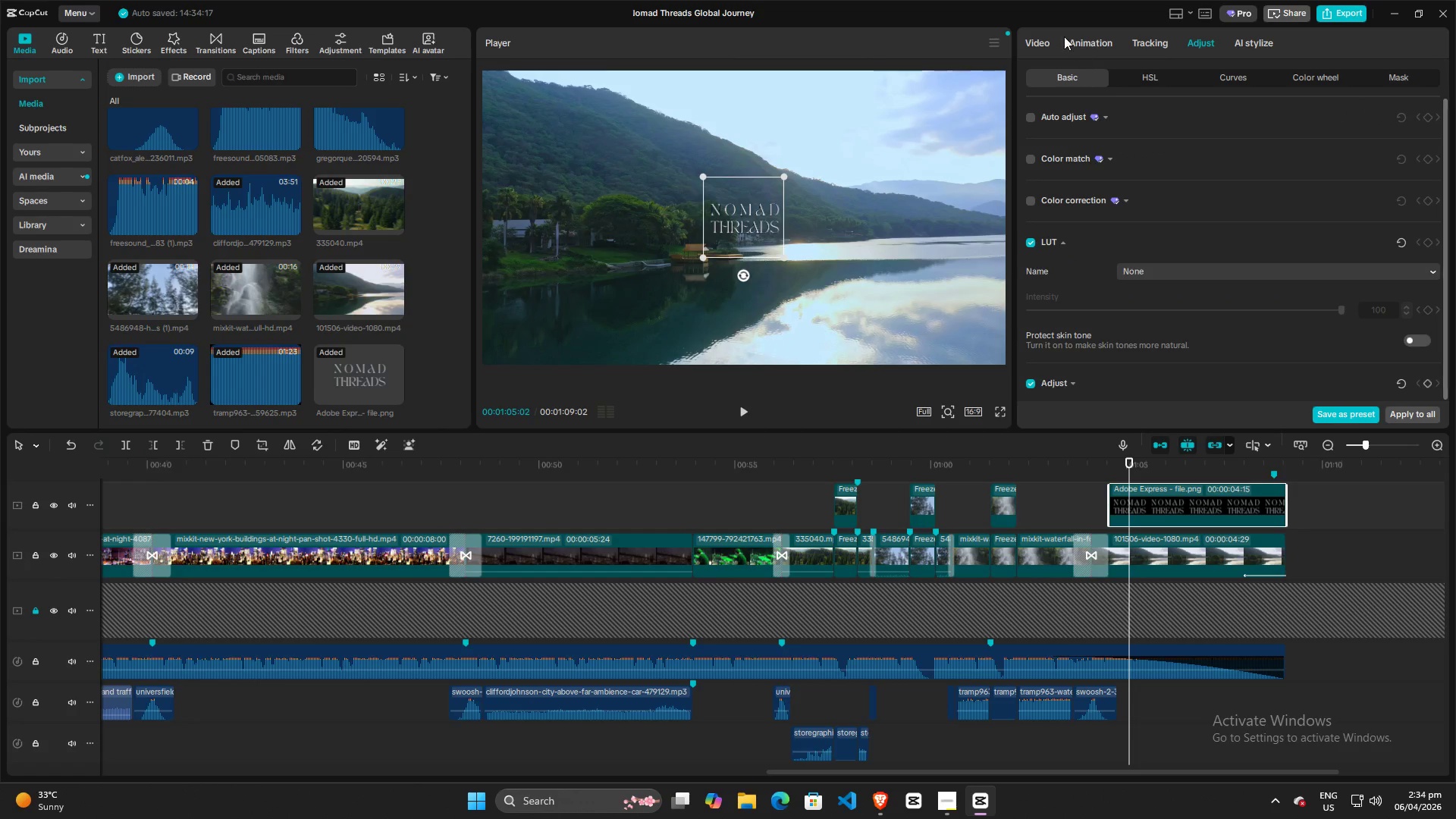 
left_click([1043, 34])
 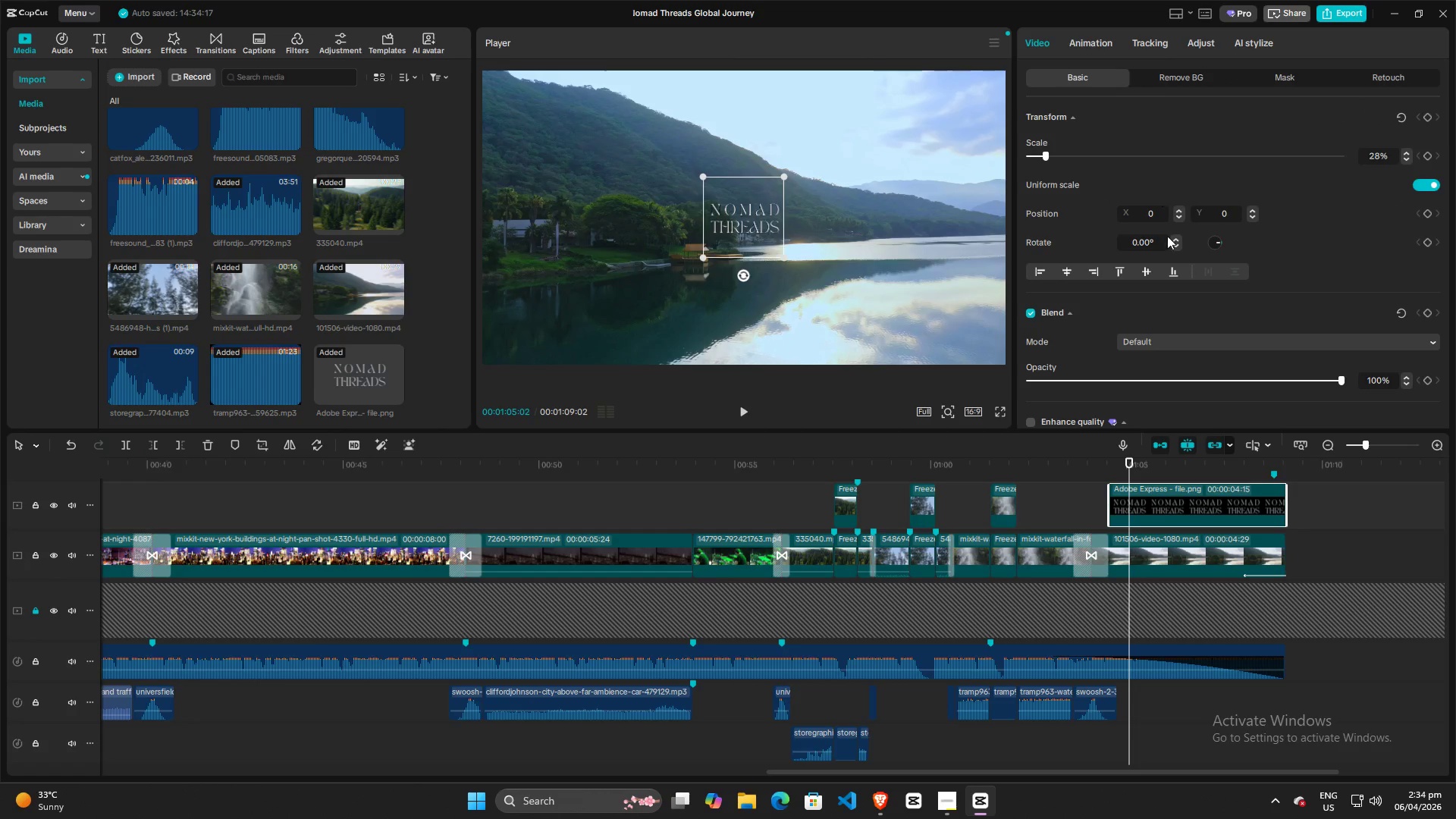 
scroll: coordinate [1185, 269], scroll_direction: down, amount: 4.0
 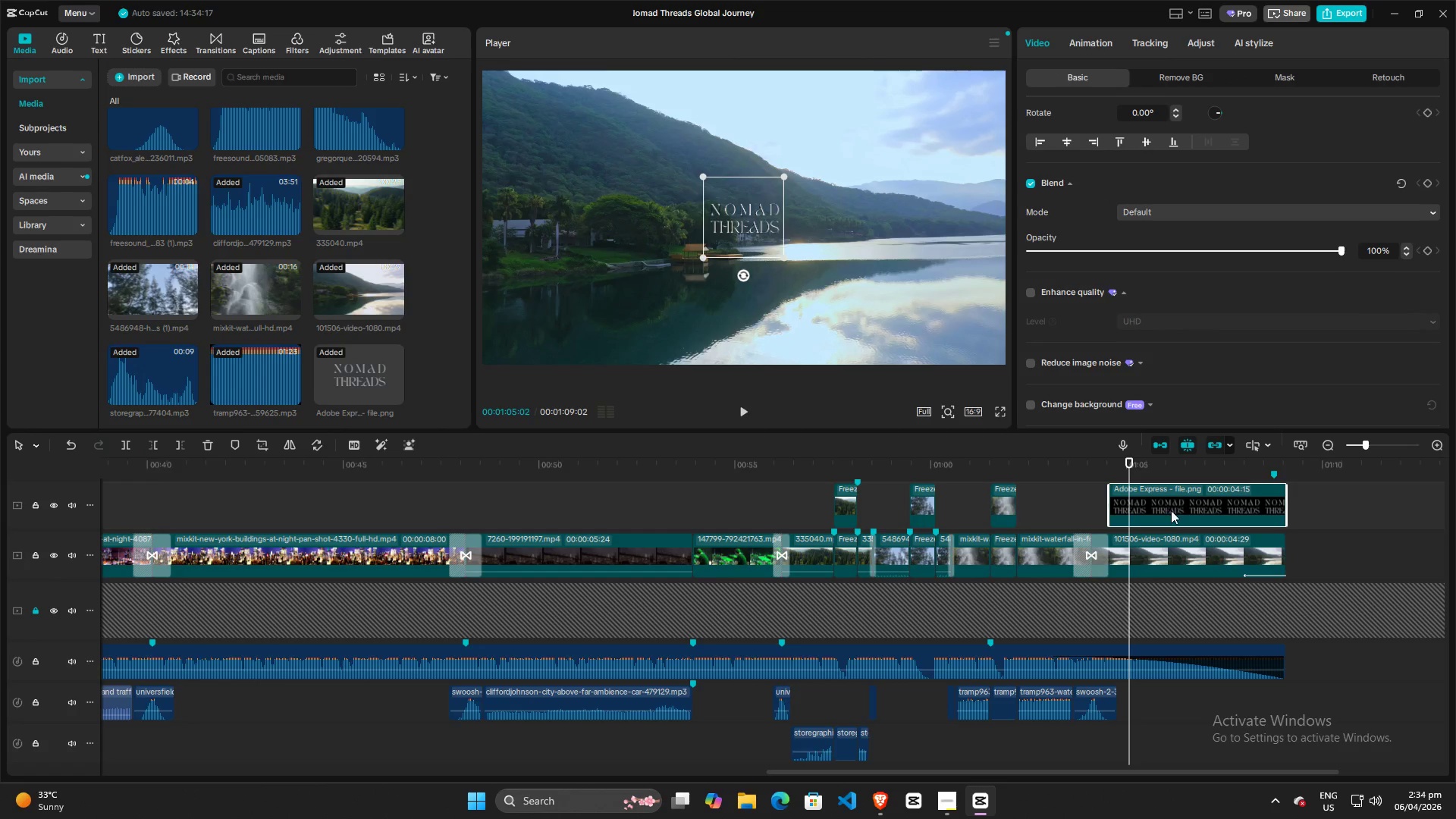 
left_click([1171, 516])
 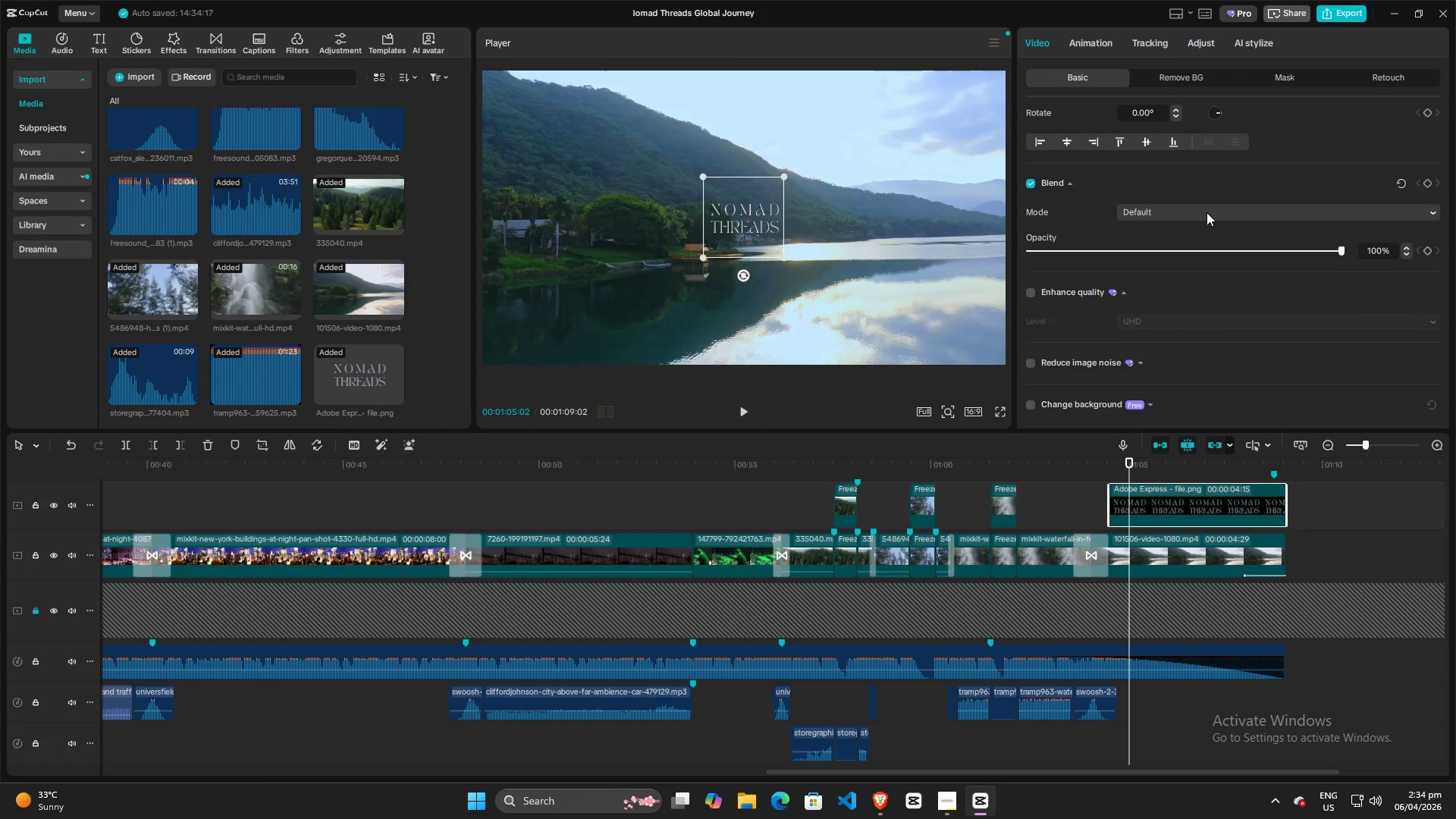 
left_click([1207, 212])
 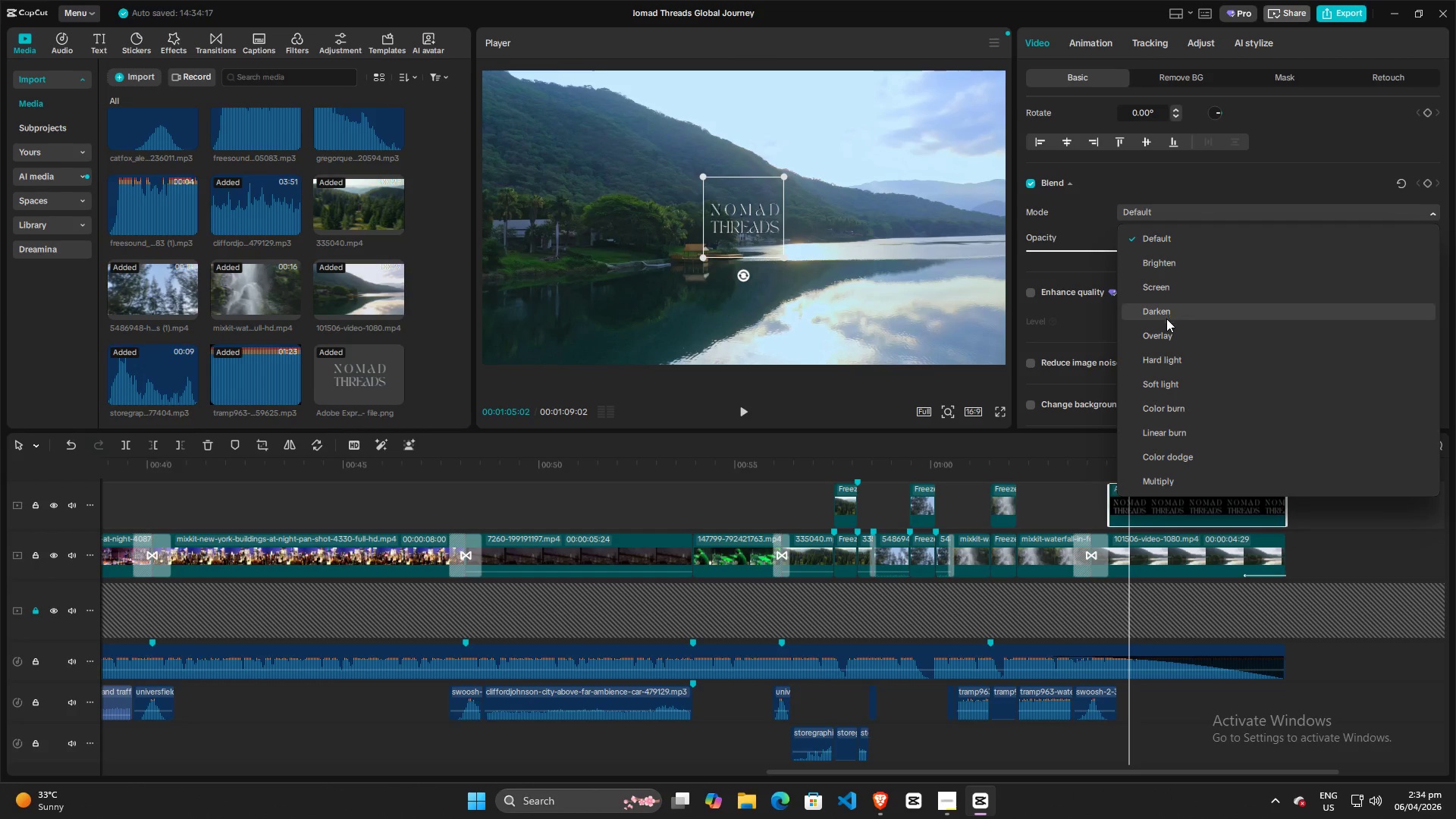 
left_click([1166, 337])
 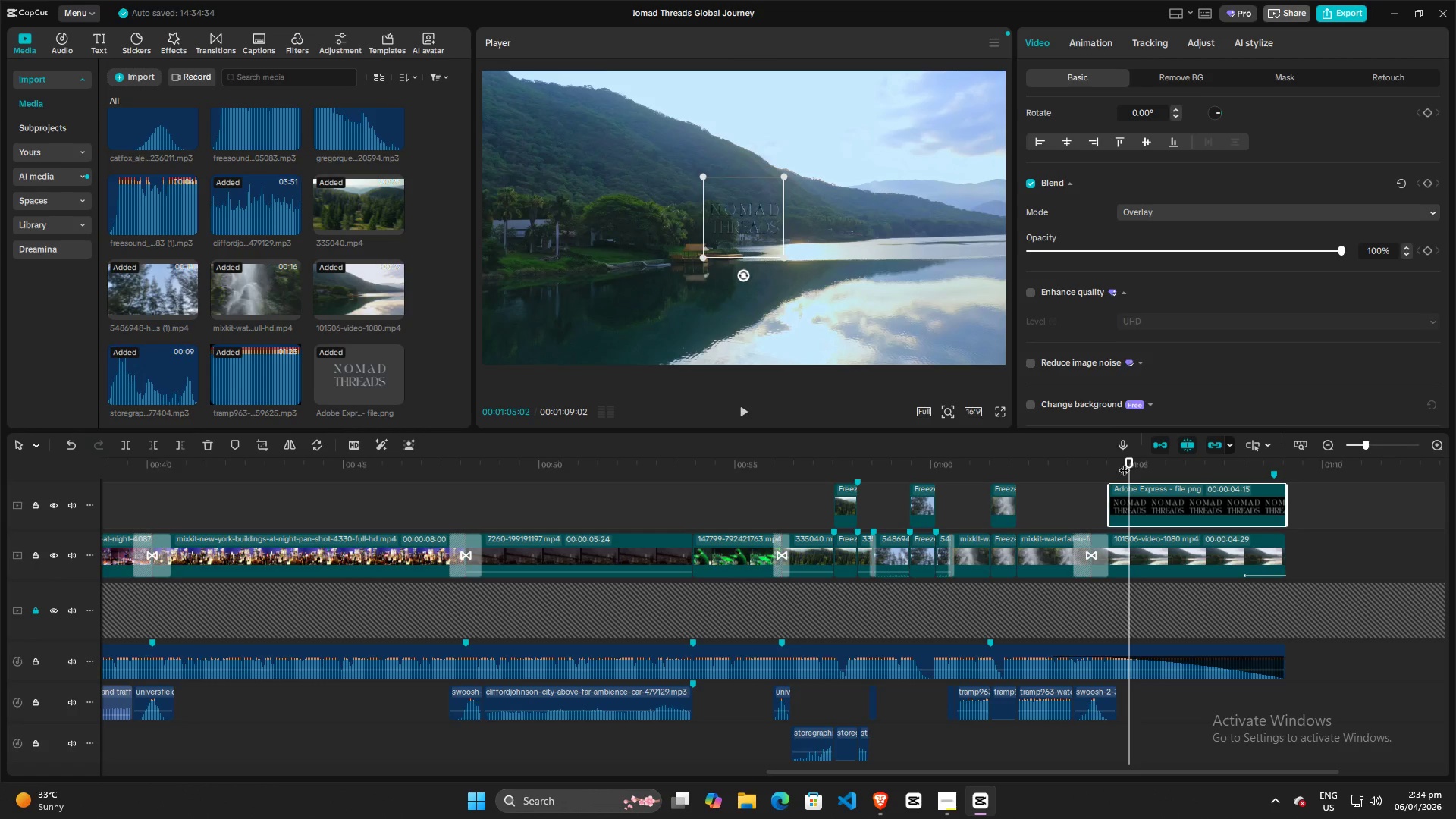 
left_click_drag(start_coordinate=[1125, 462], to_coordinate=[1136, 464])
 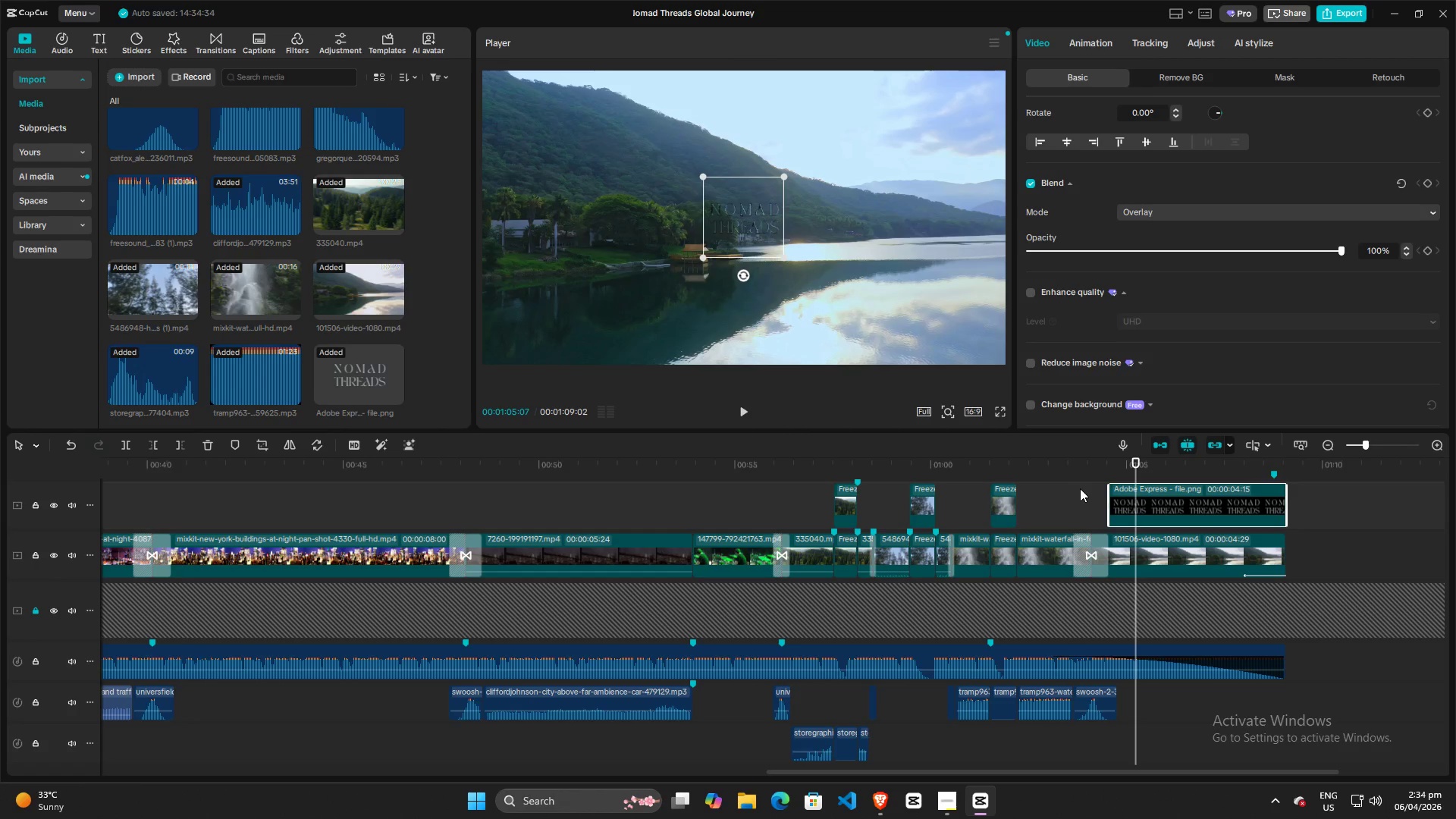 
left_click([1064, 480])
 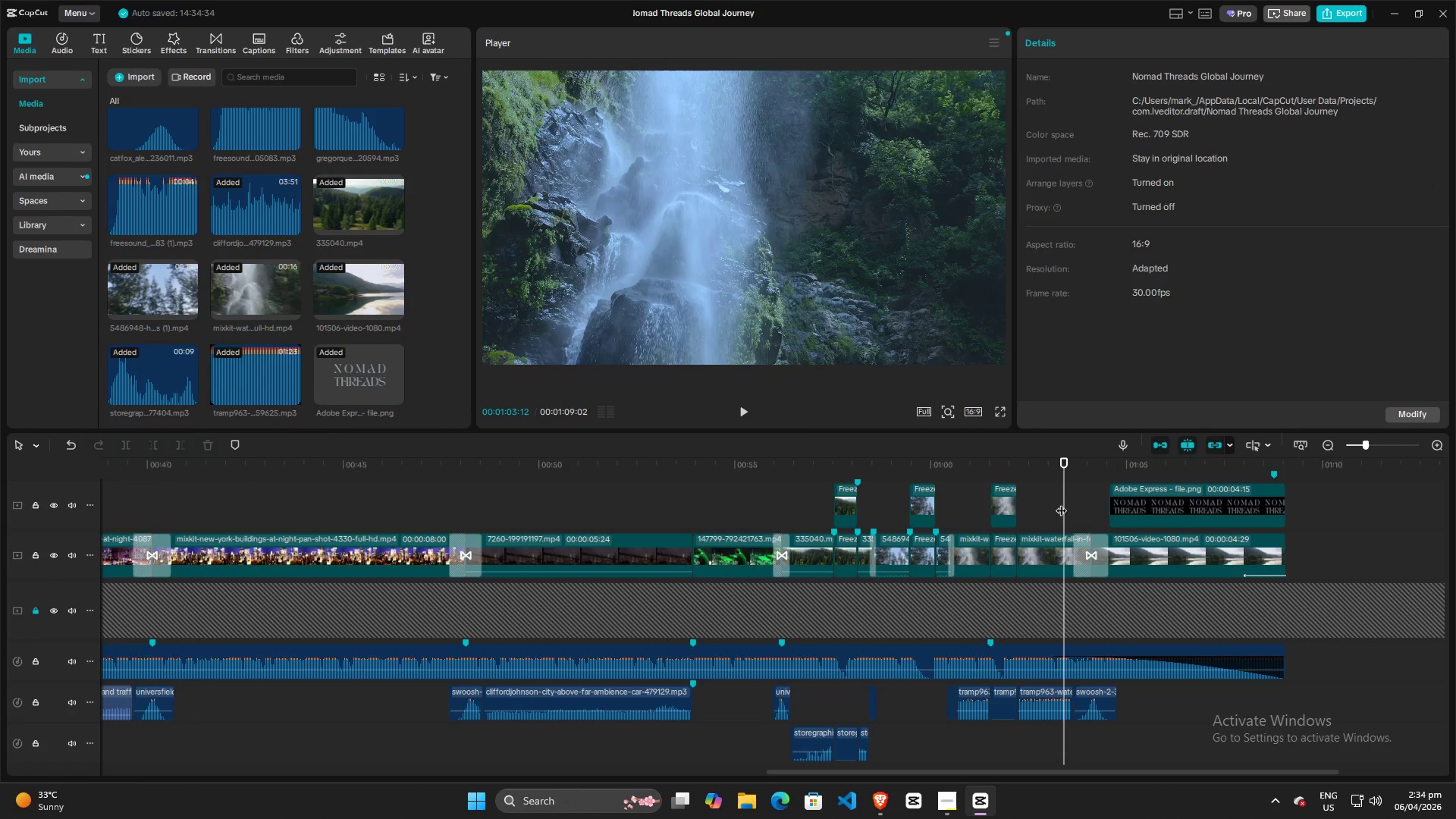 
hold_key(key=ControlLeft, duration=0.84)
scroll: coordinate [1051, 493], scroll_direction: down, amount: 9.0
 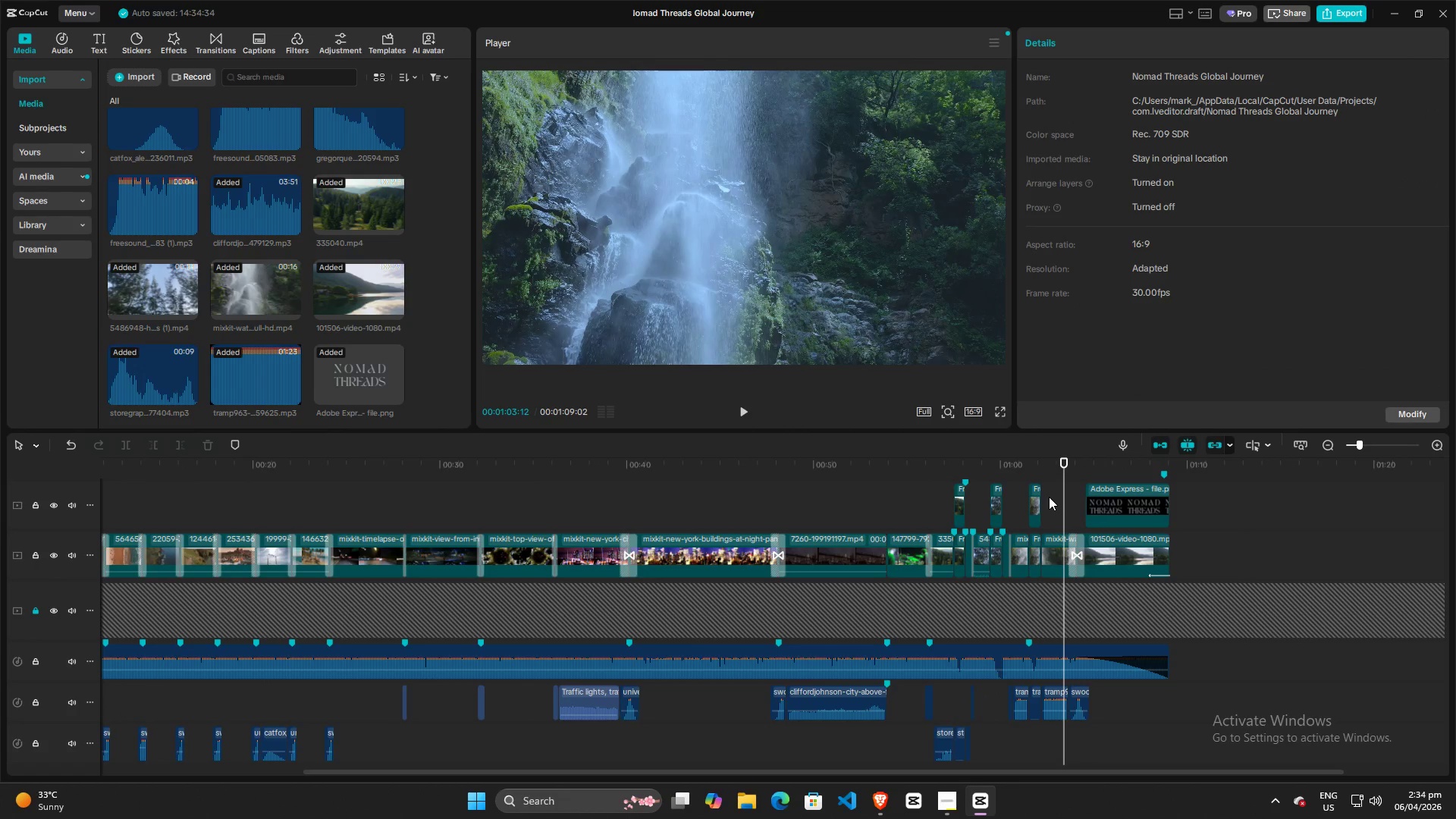 
key(Space)
 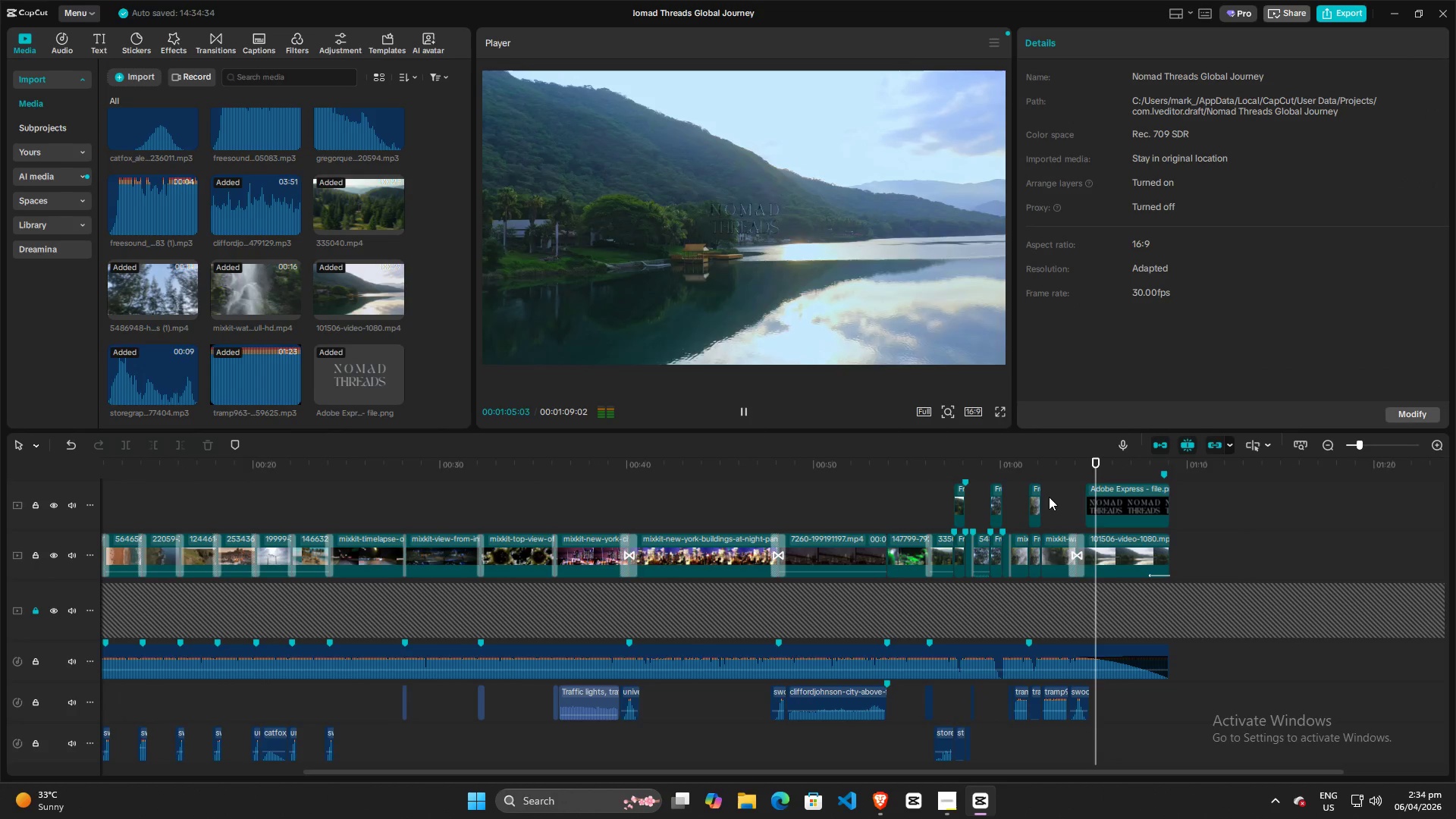 
key(Space)
 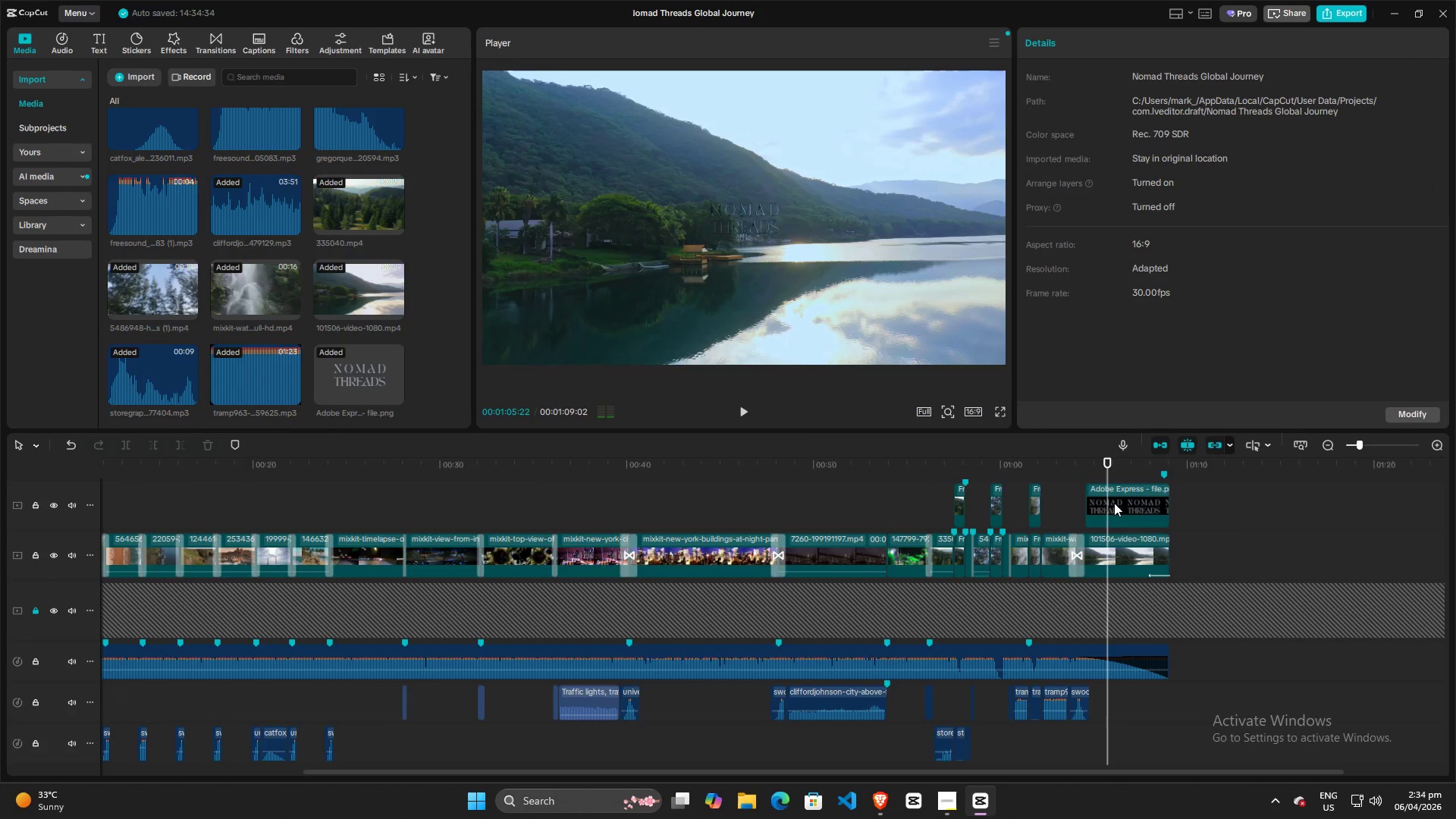 
left_click([1115, 504])
 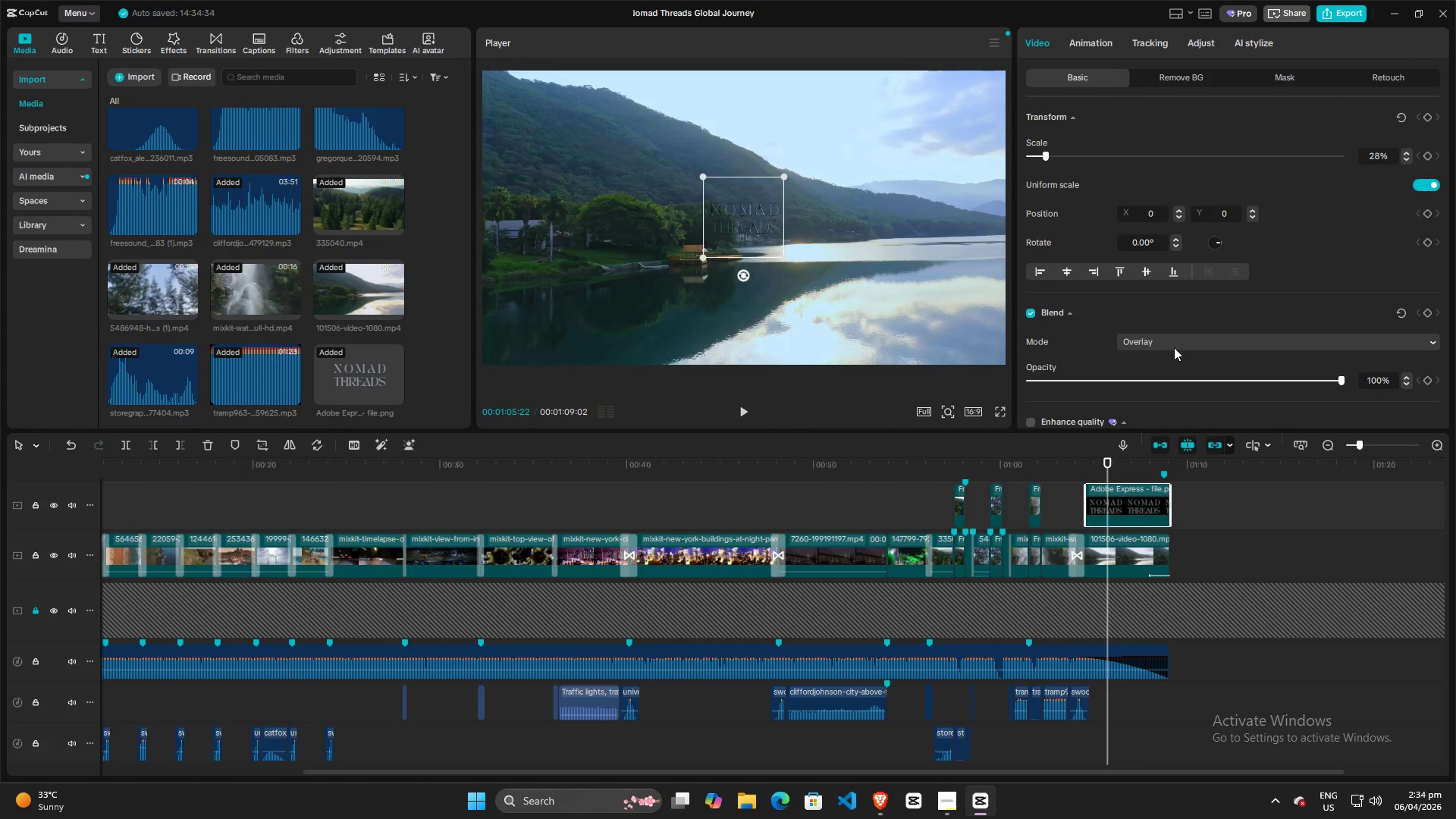 
scroll: coordinate [1172, 345], scroll_direction: down, amount: 3.0
 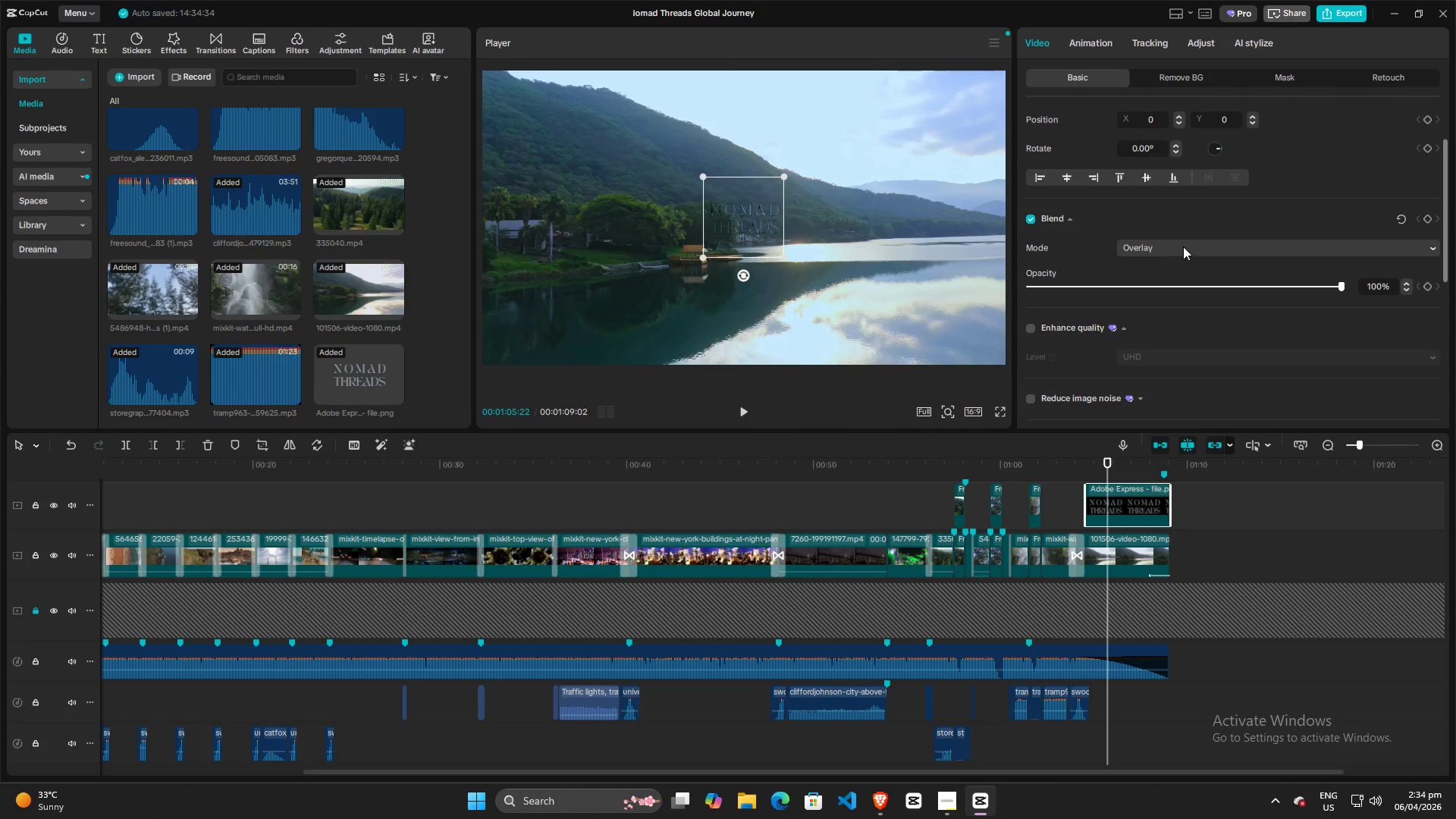 
left_click([1183, 246])
 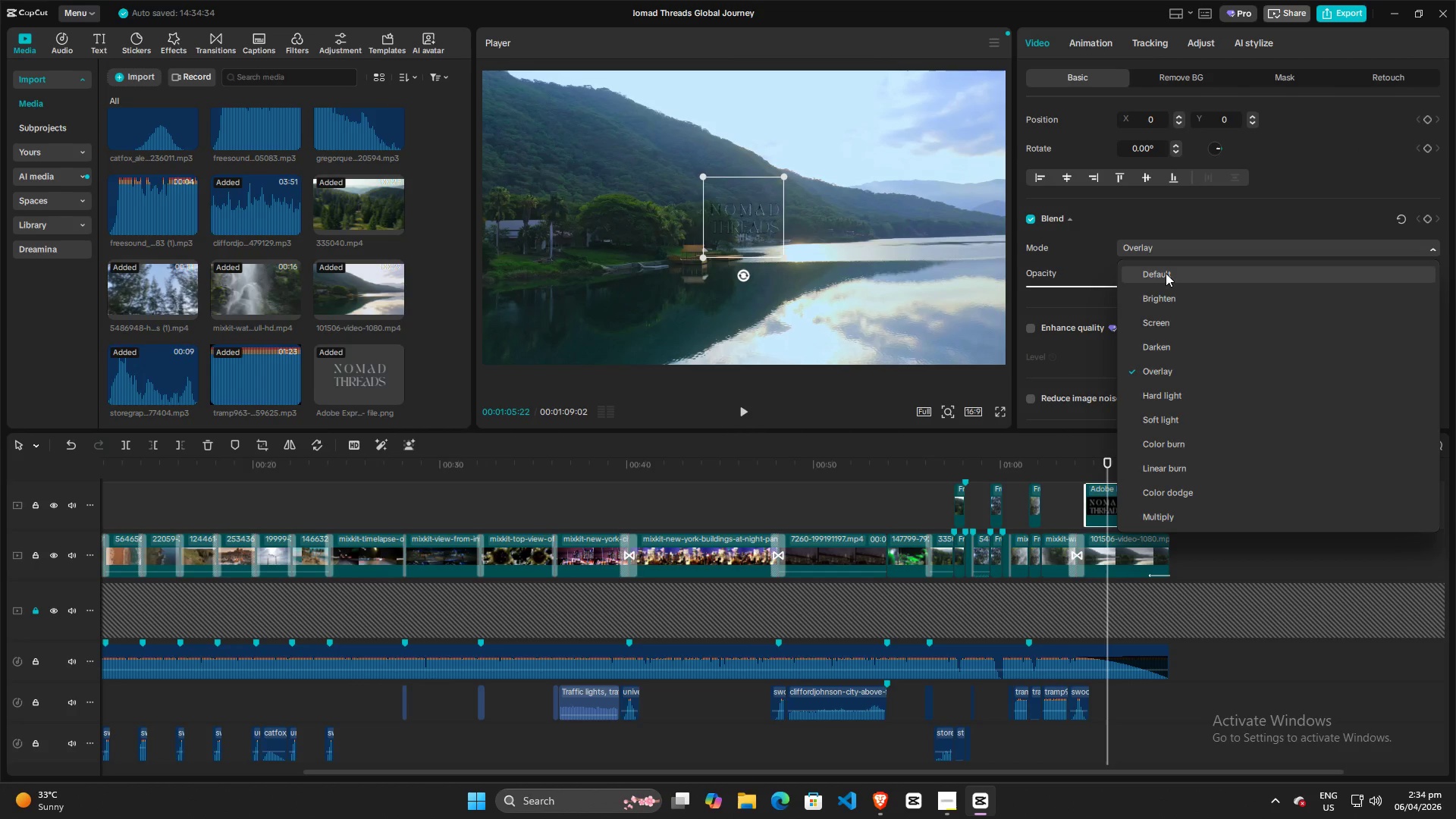 
left_click([1166, 273])
 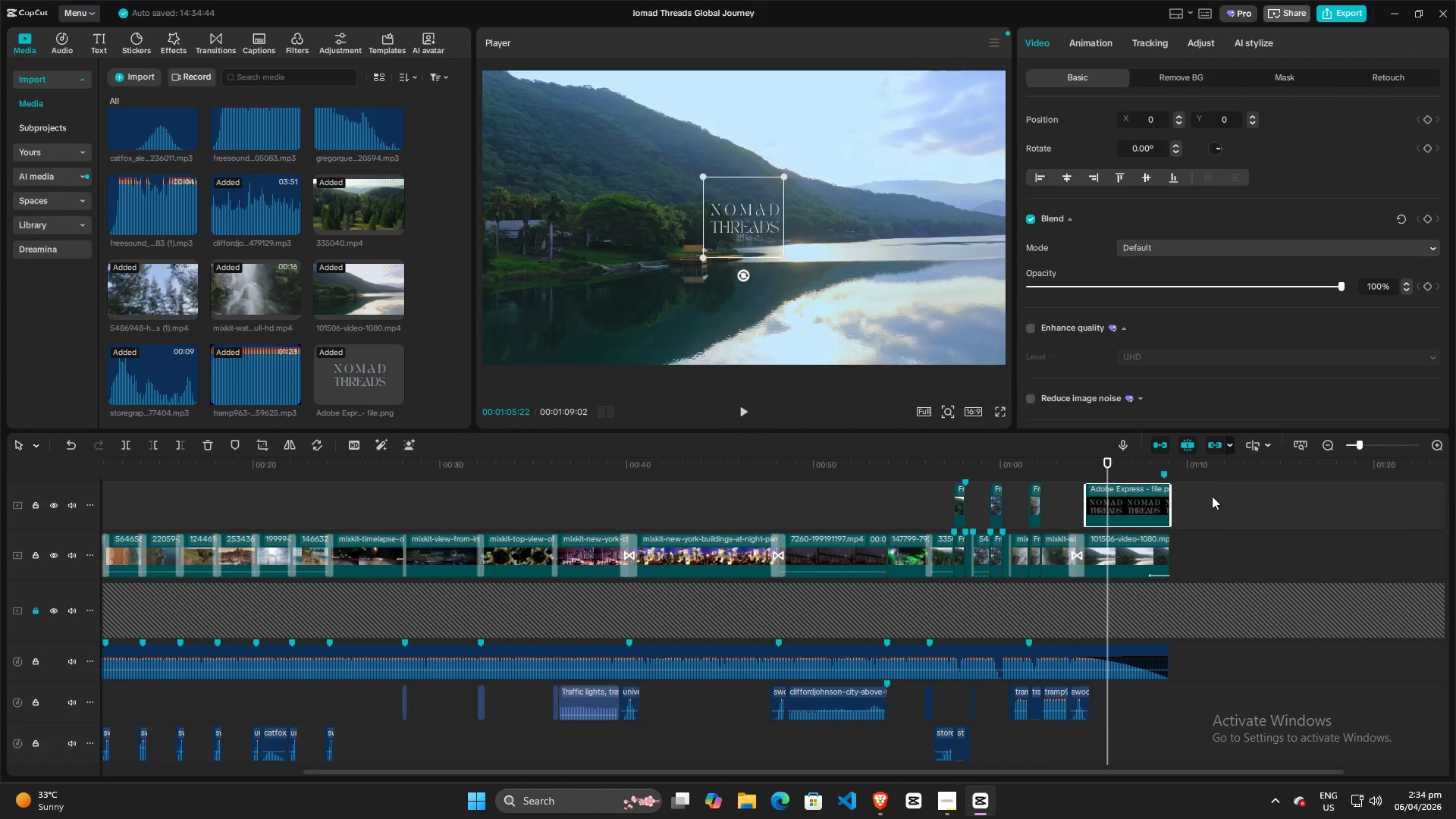 
left_click([1220, 500])
 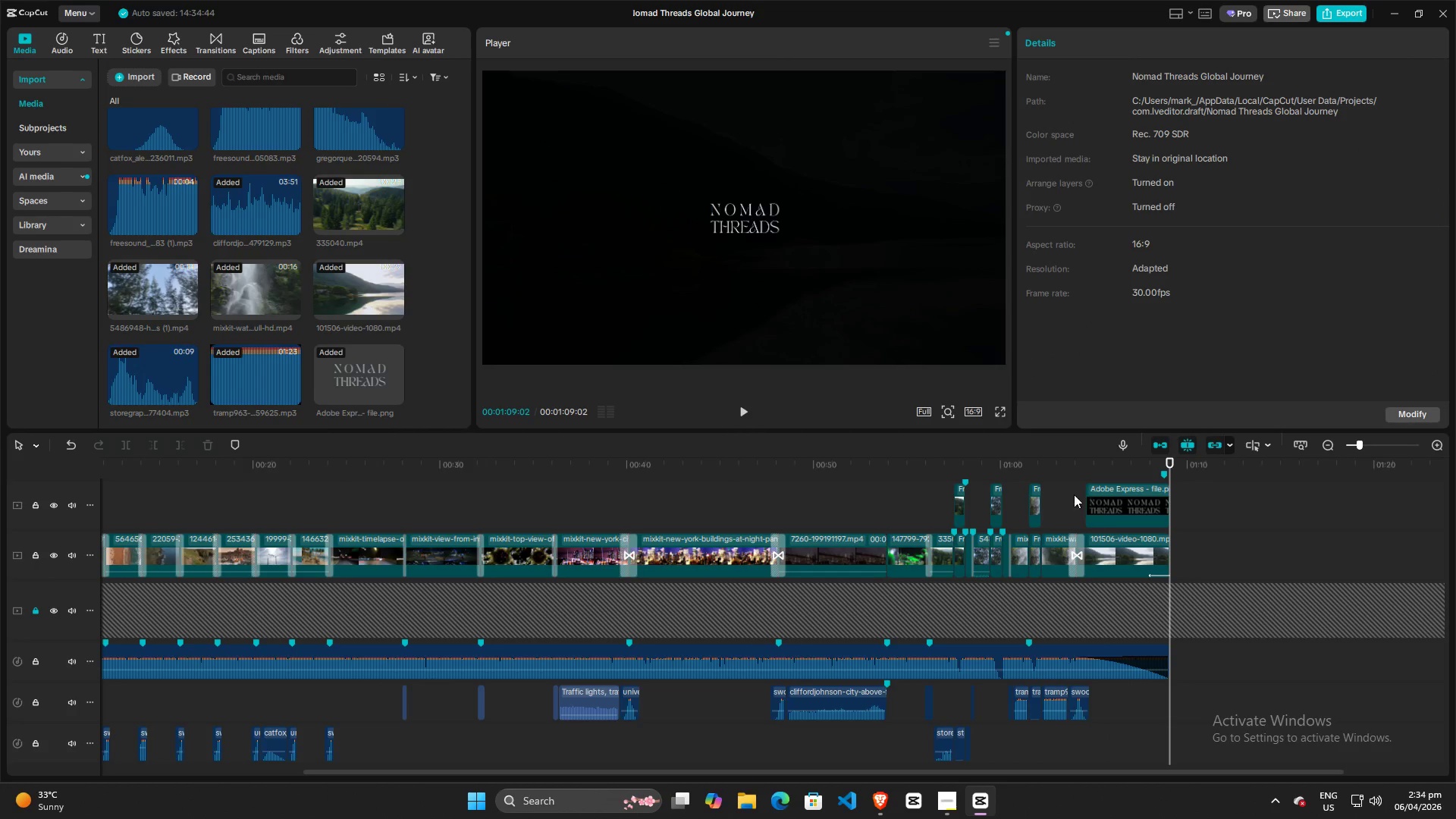 
left_click([1065, 494])
 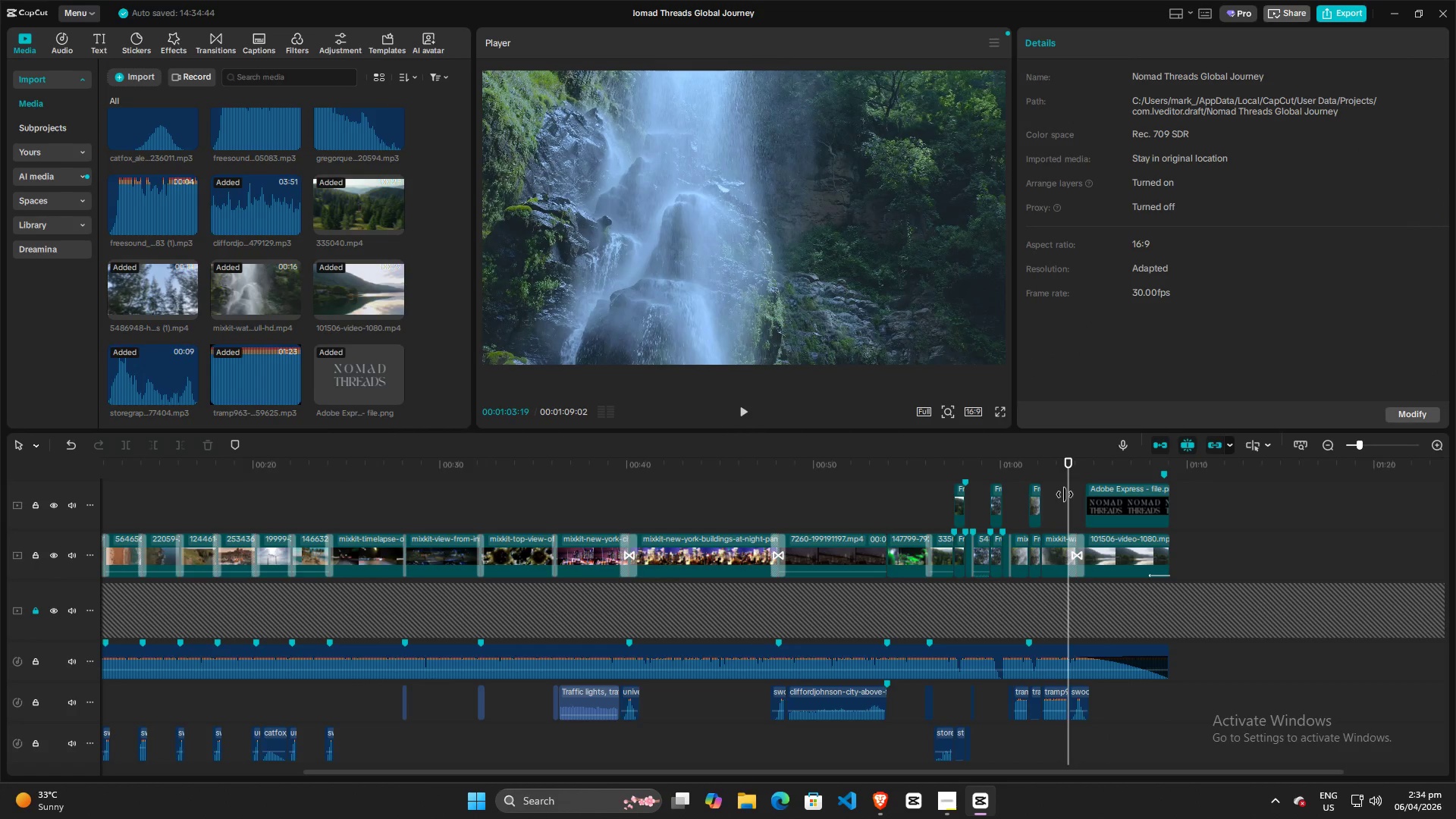 
left_click([1065, 494])
 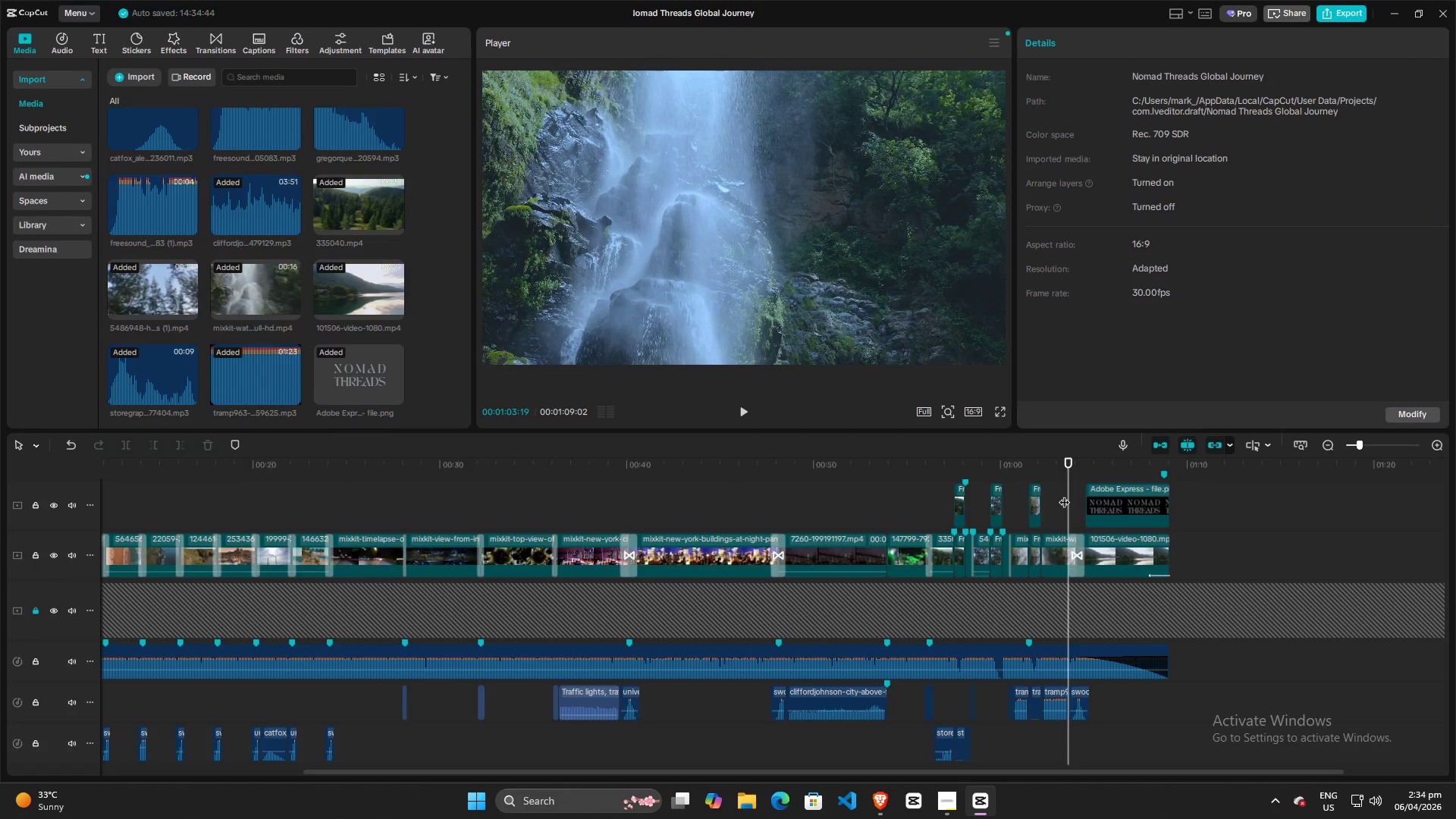 
key(Space)
 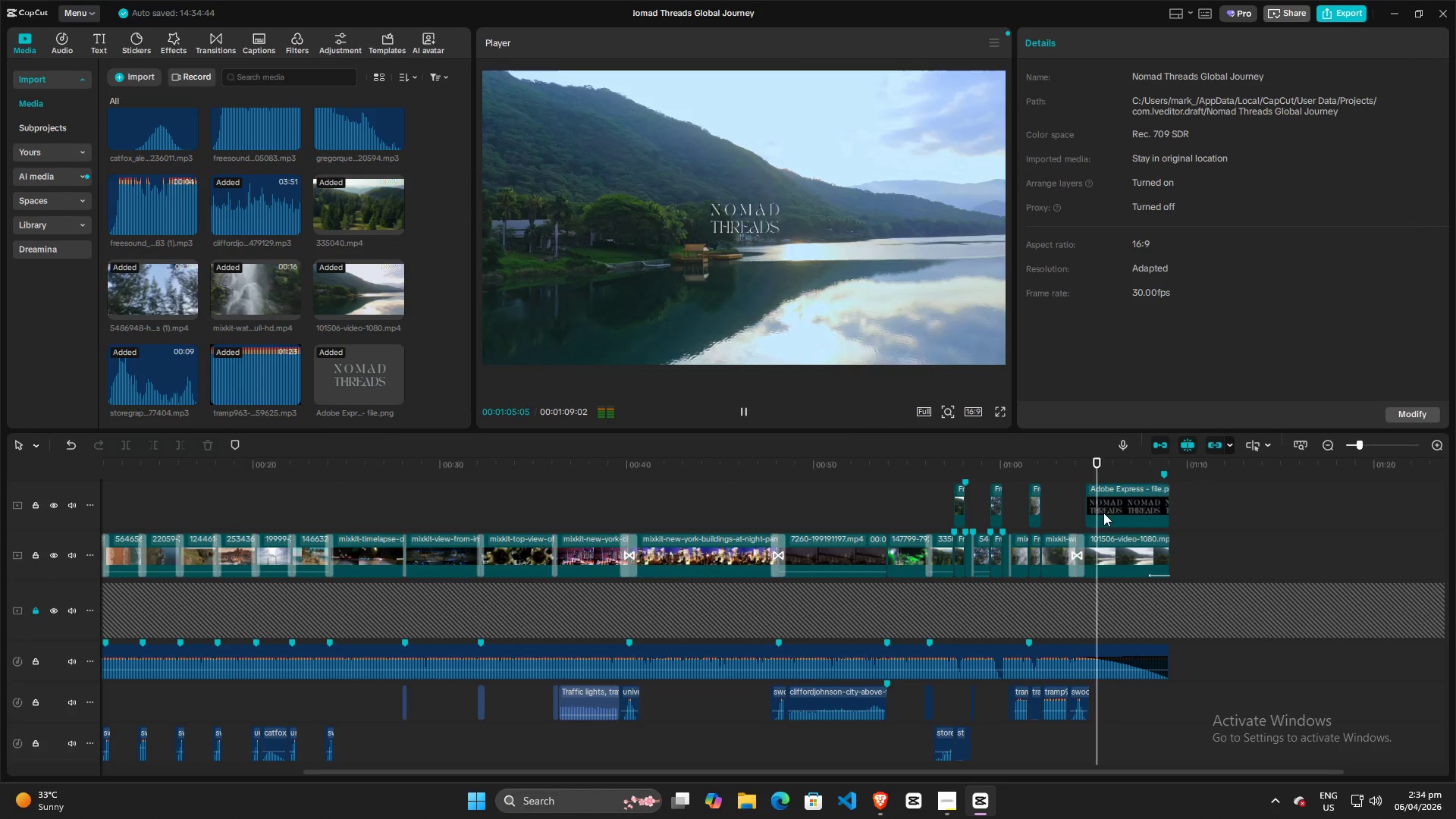 
key(Space)
 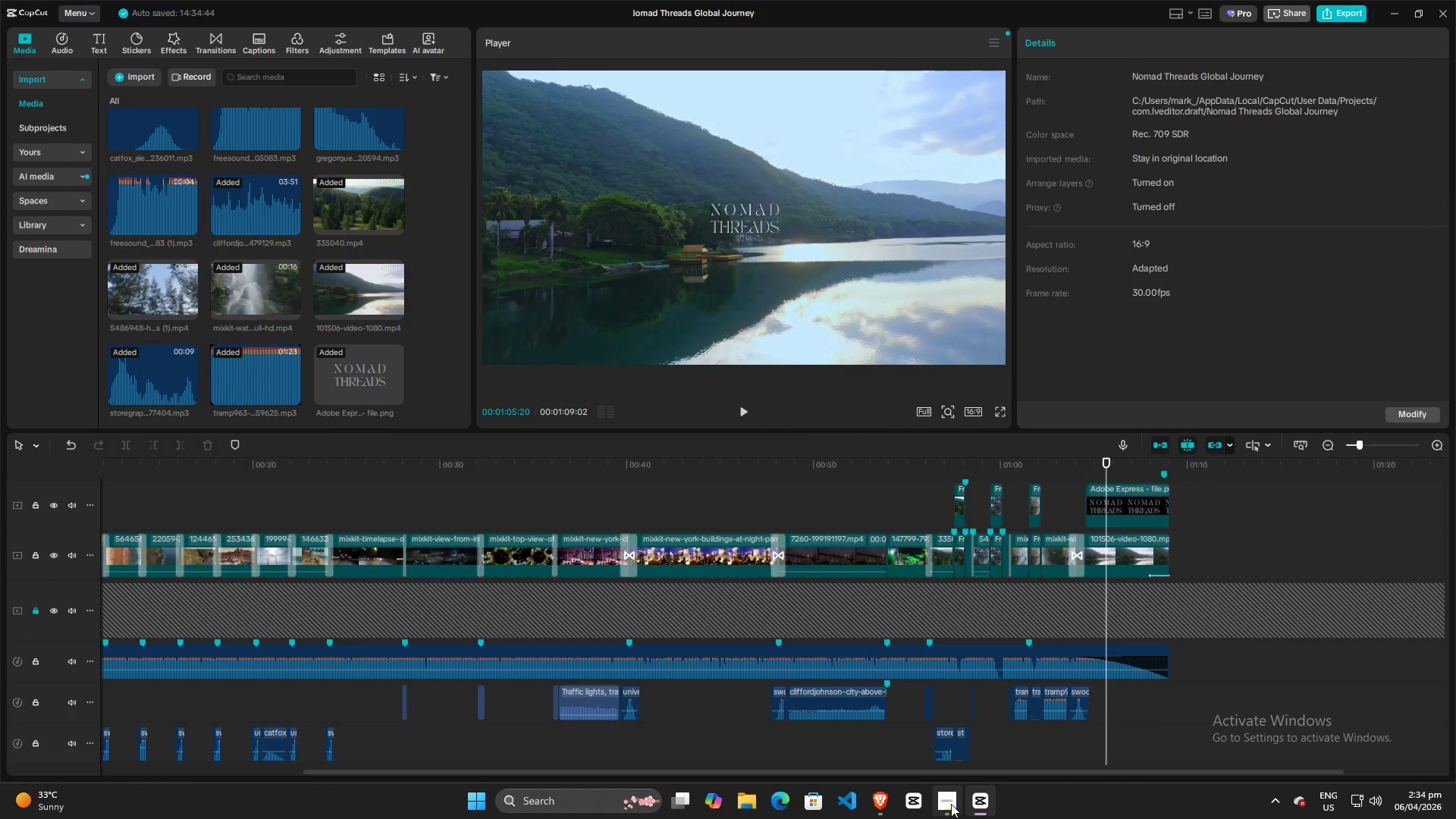 
mouse_move([908, 799])
 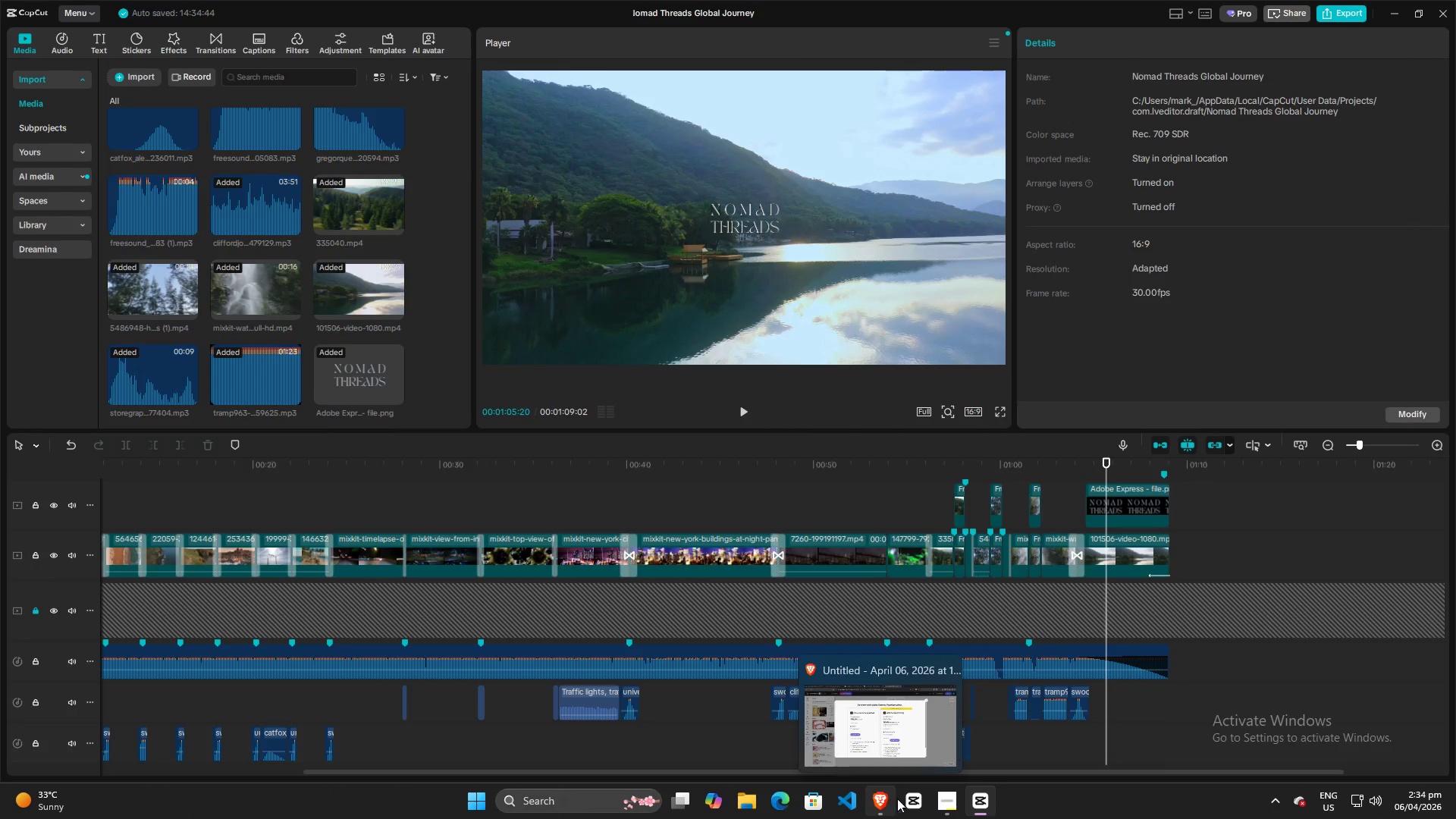 
mouse_move([924, 780])
 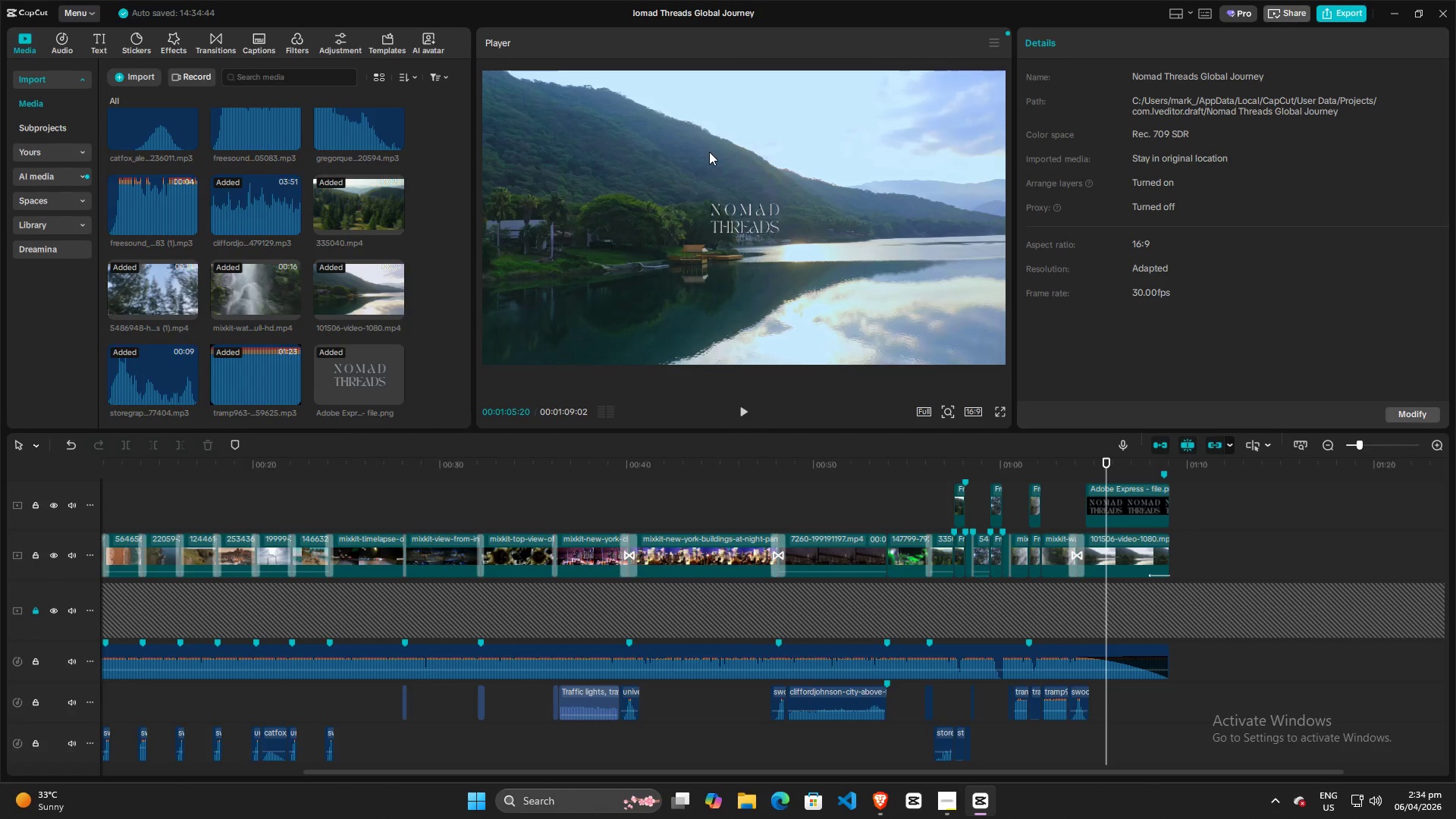 
key(Space)
 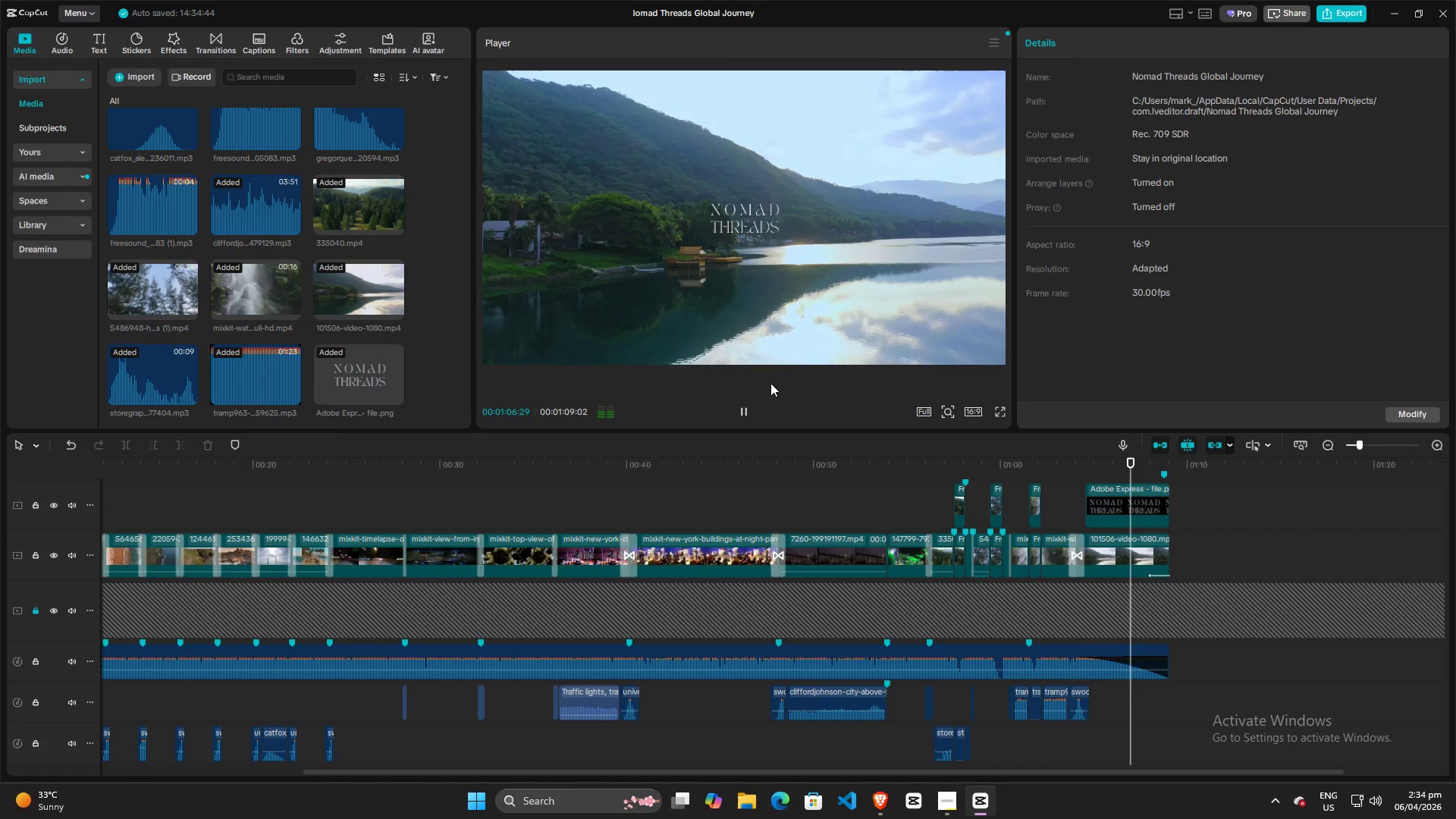 
key(Space)
 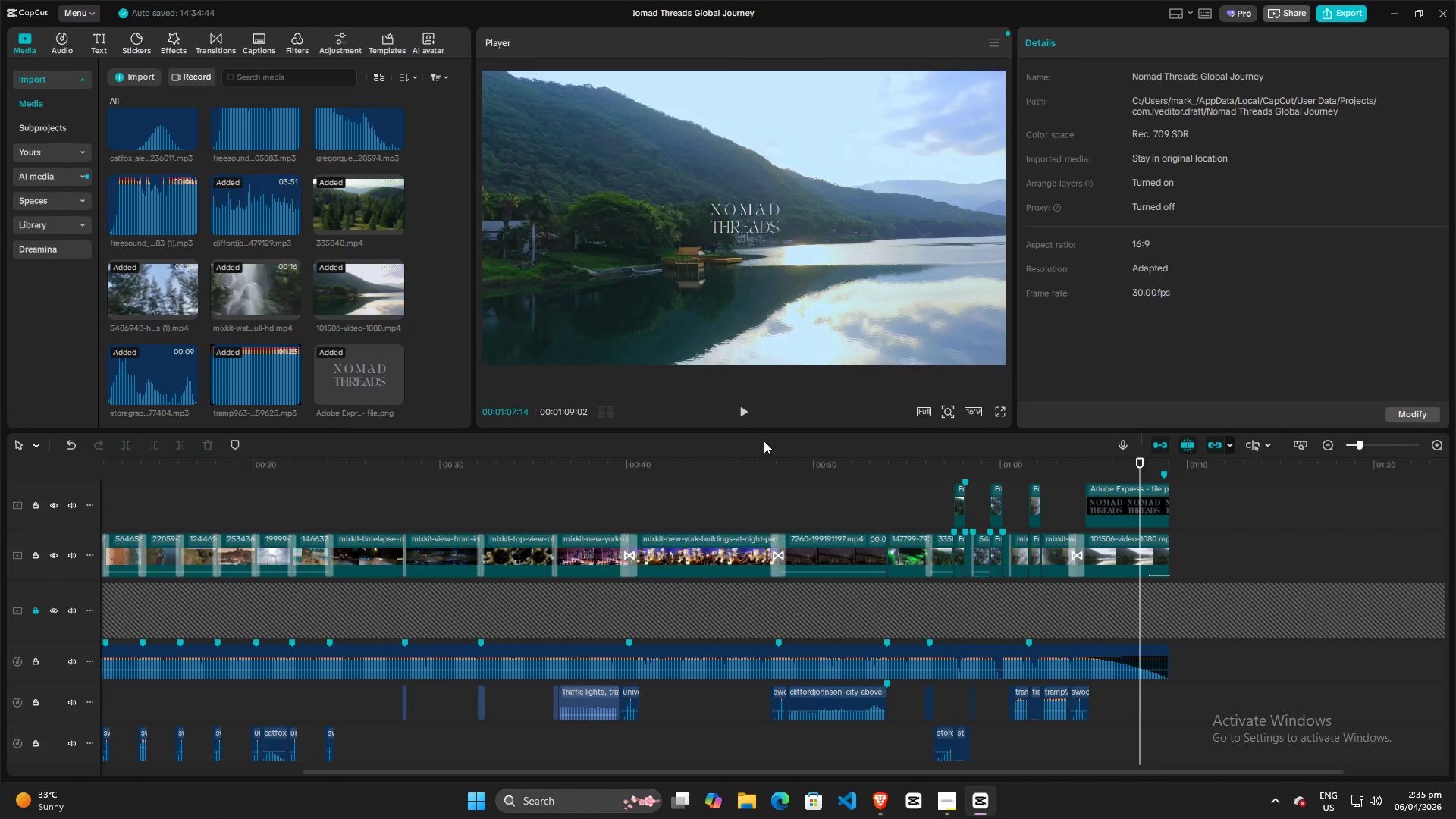 
scroll: coordinate [342, 305], scroll_direction: up, amount: 19.0
 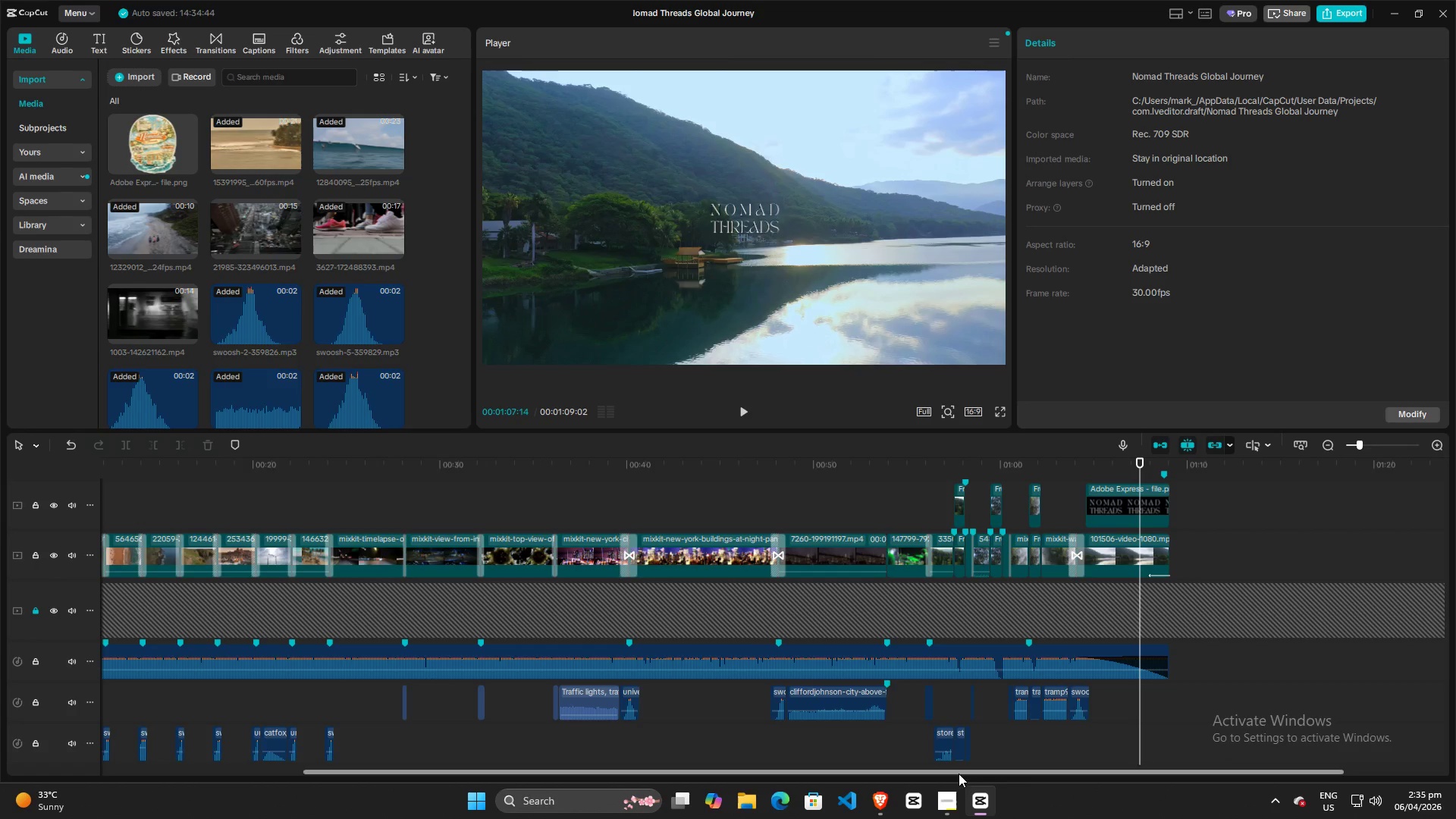 
left_click([890, 803])
 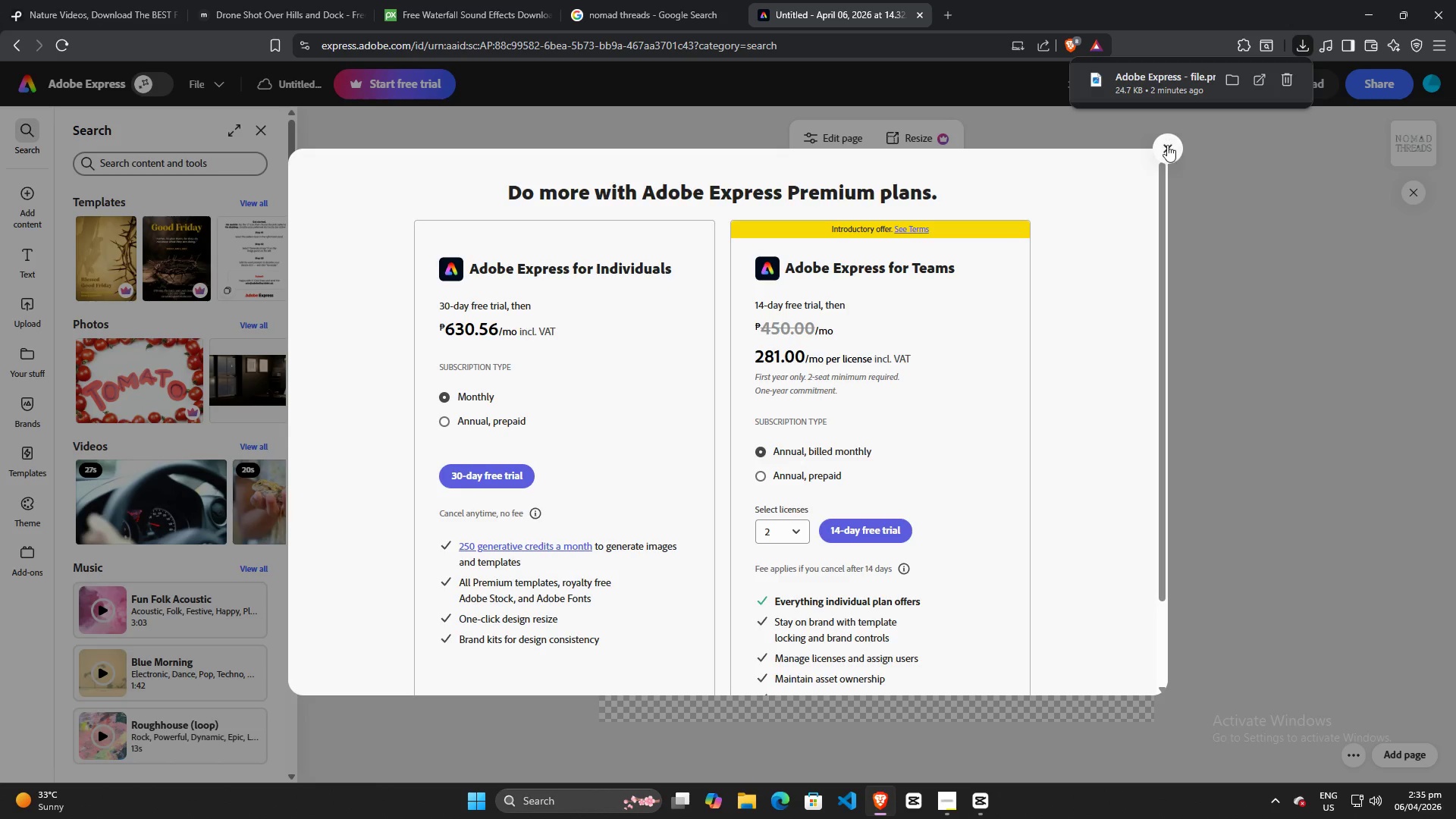 
left_click([1174, 148])
 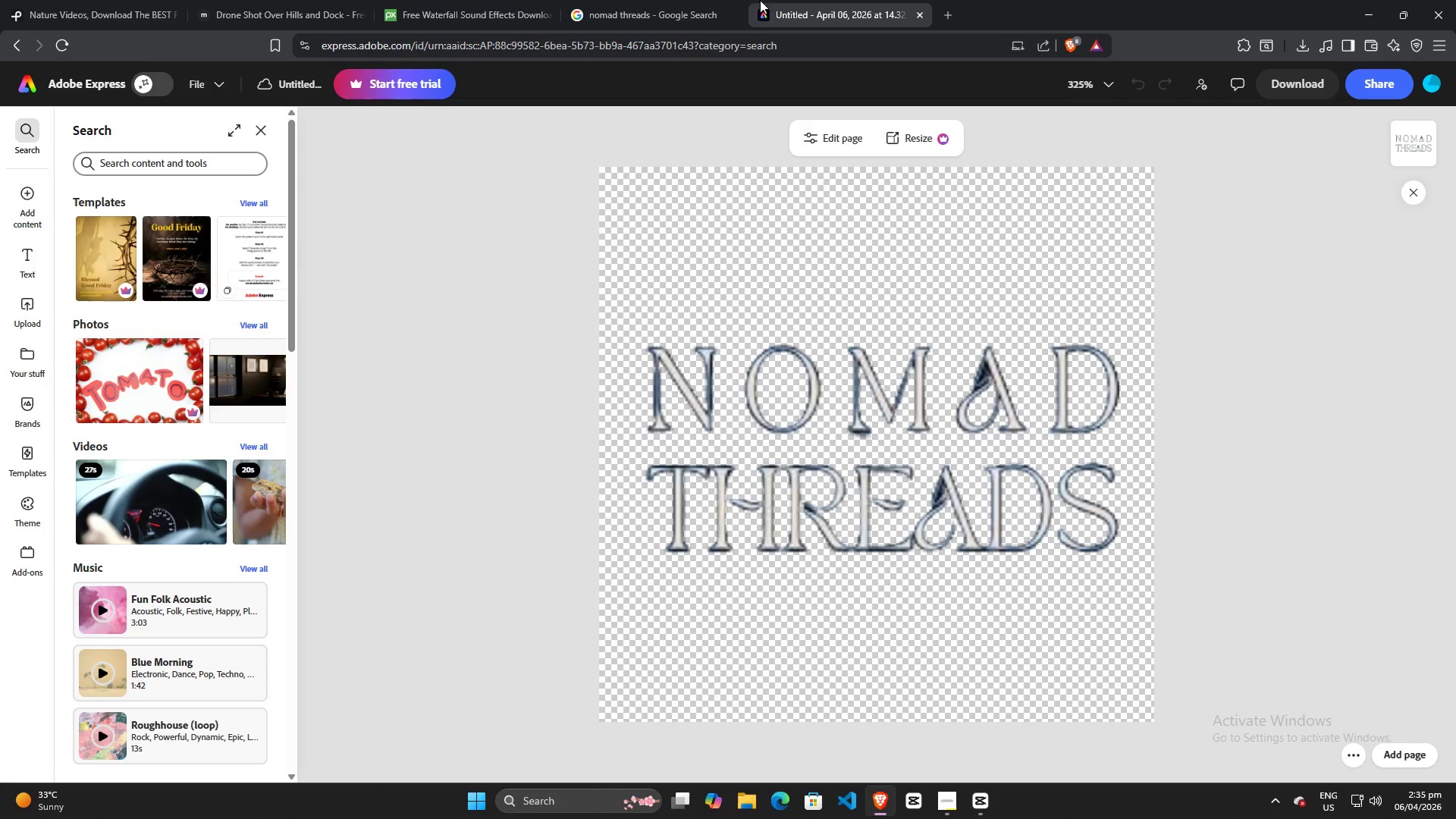 
left_click([658, 0])
 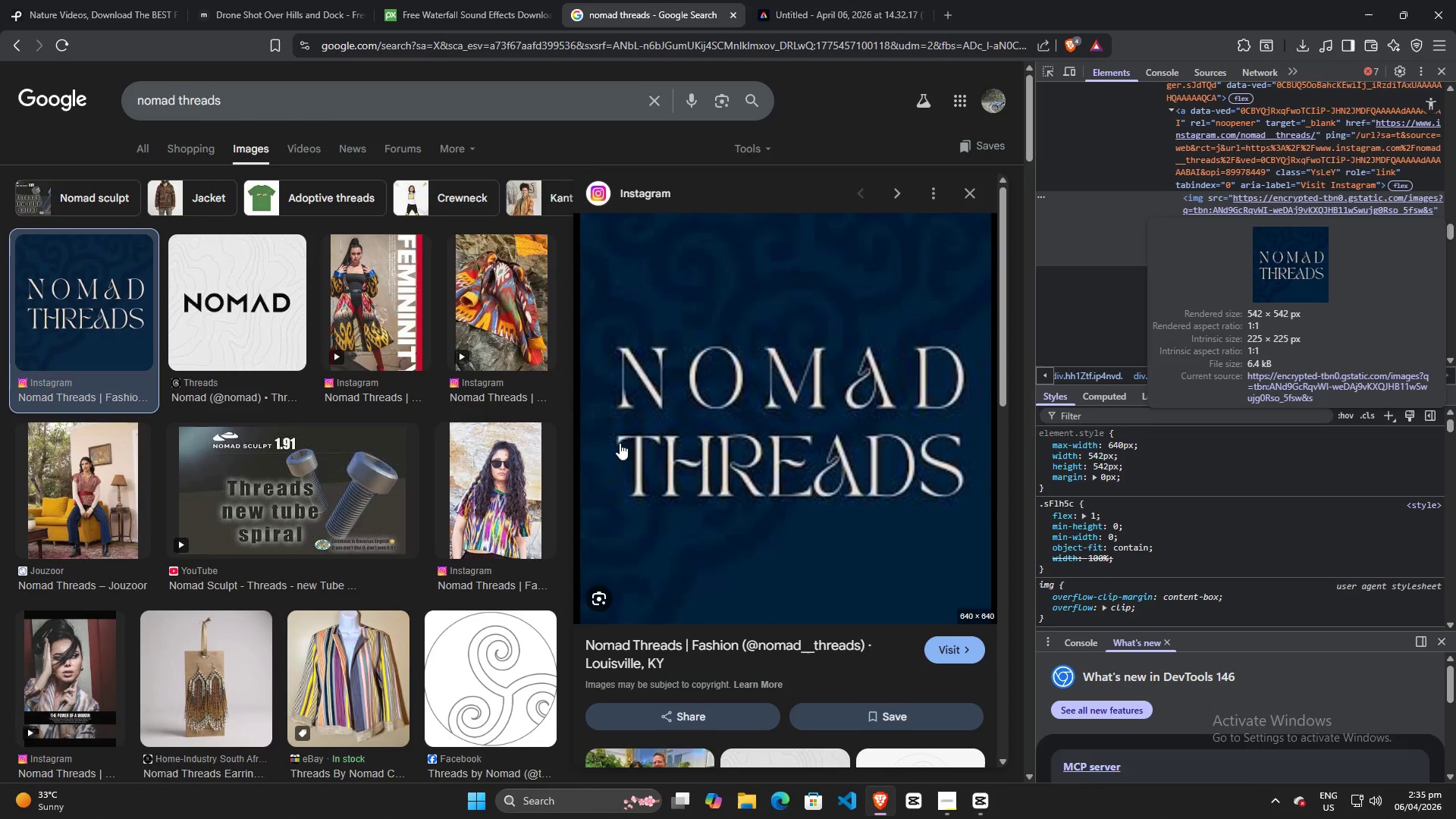 
scroll: coordinate [393, 456], scroll_direction: down, amount: 49.0
 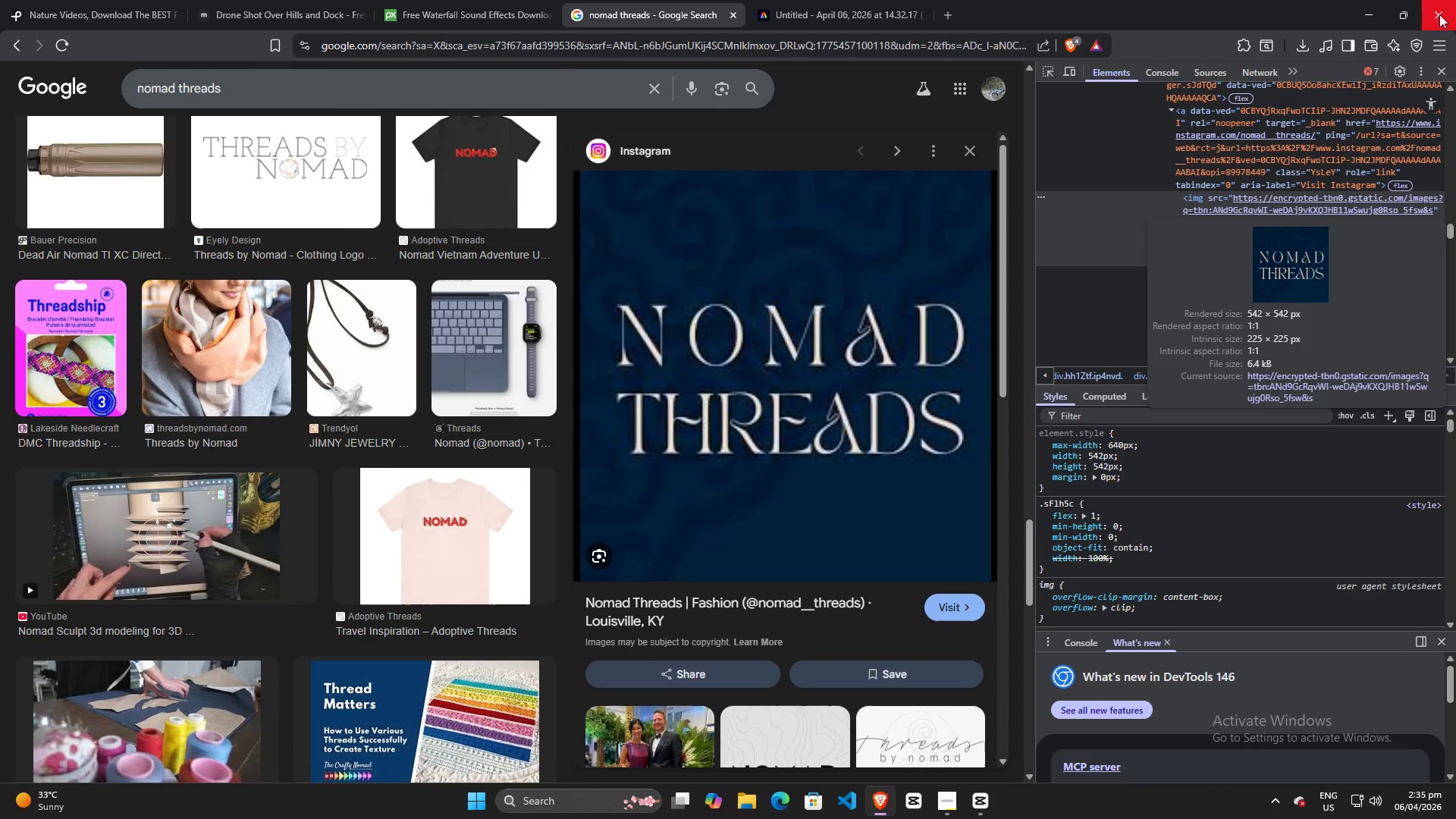 
left_click([1439, 14])
 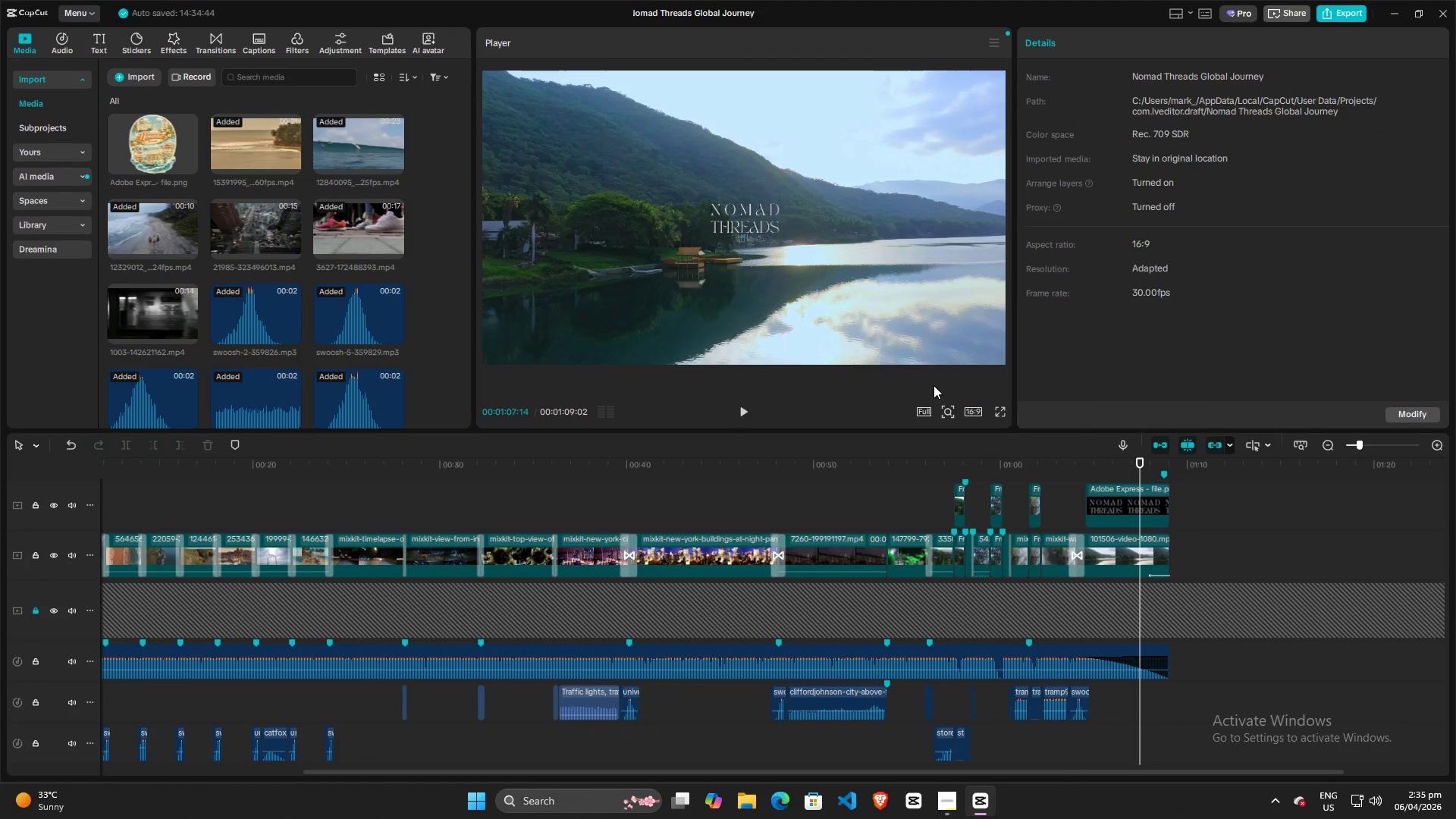 
key(Space)
 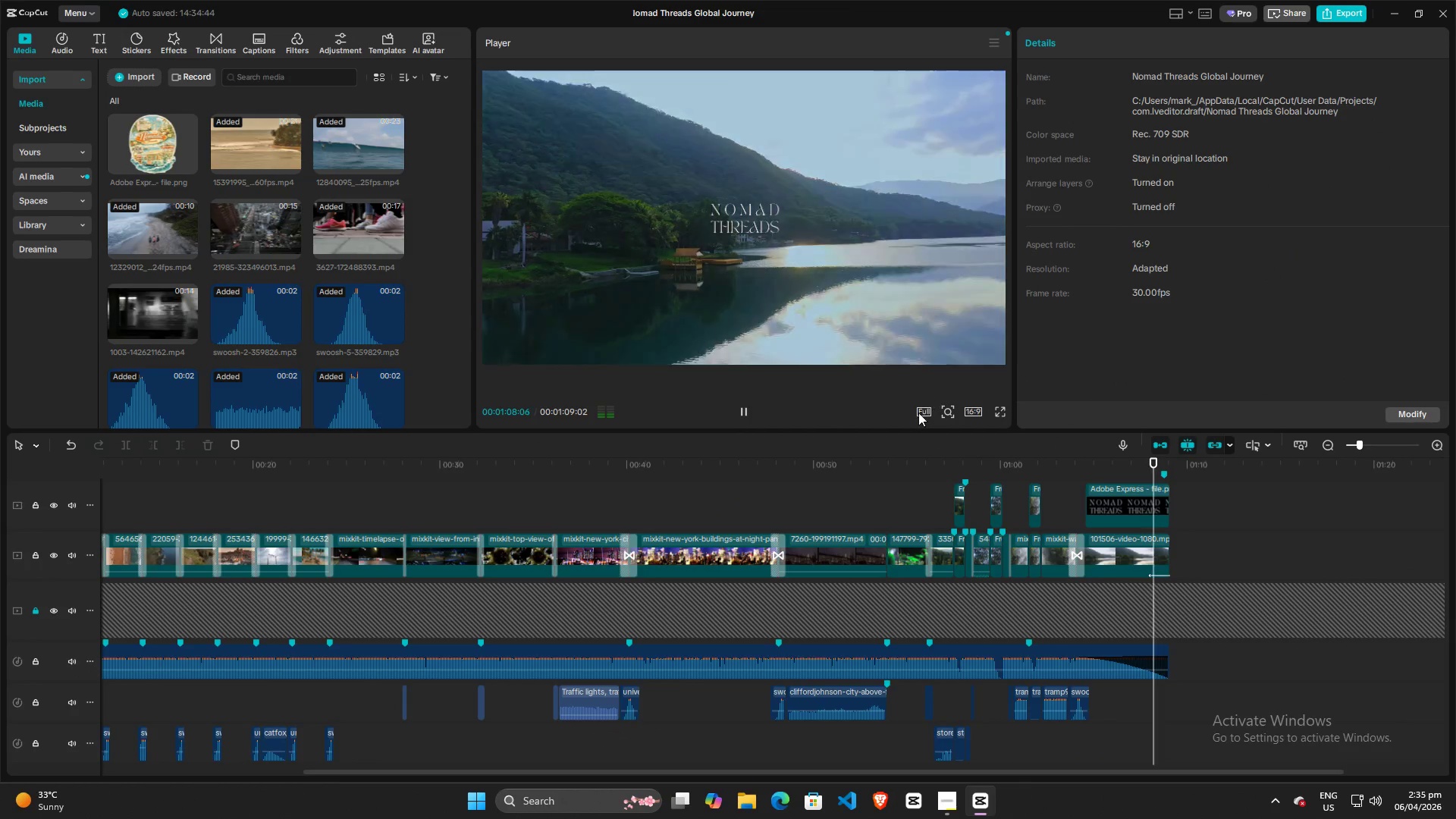 
key(Space)
 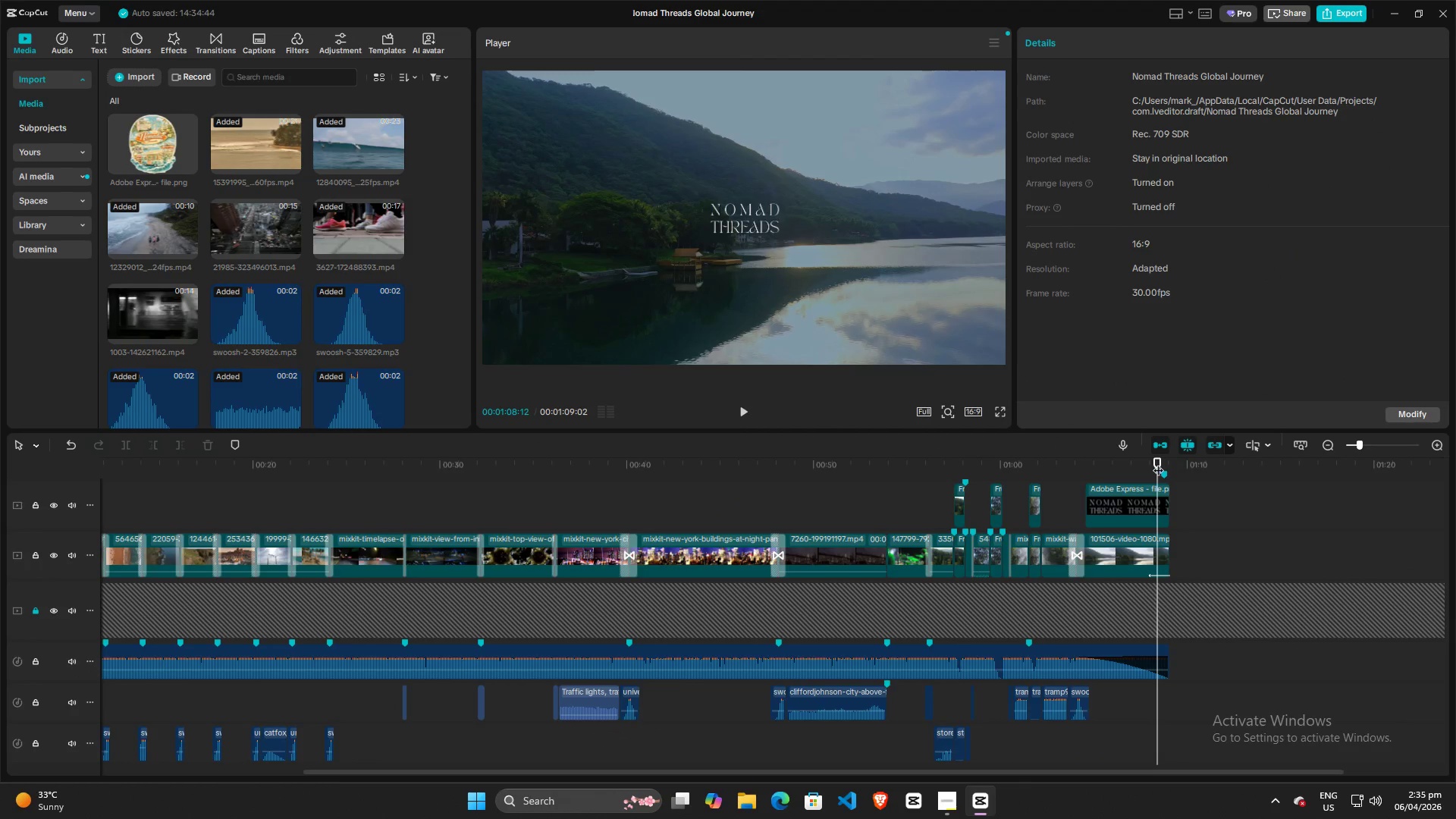 
left_click_drag(start_coordinate=[1158, 463], to_coordinate=[1062, 463])
 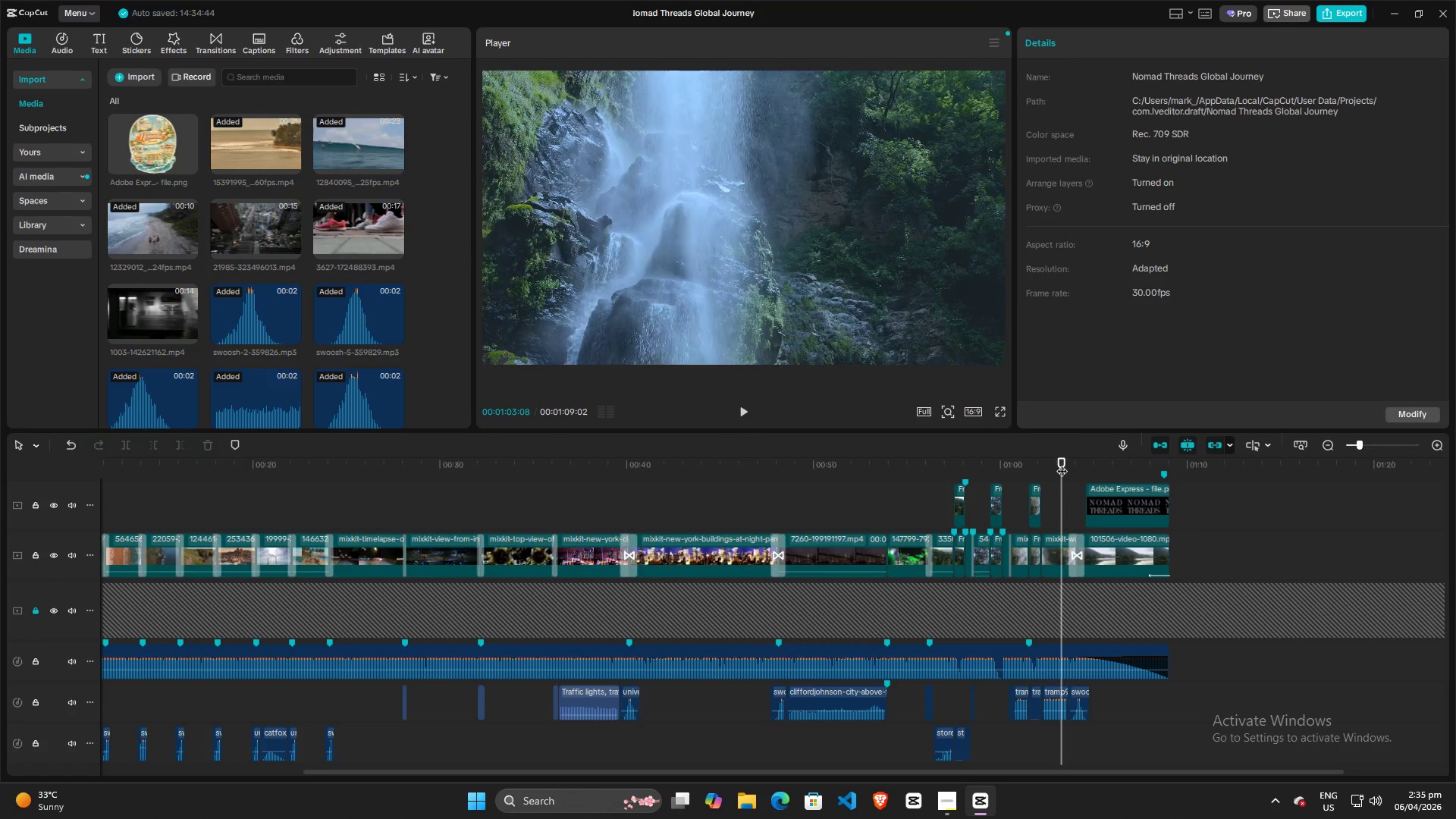 
key(Space)
 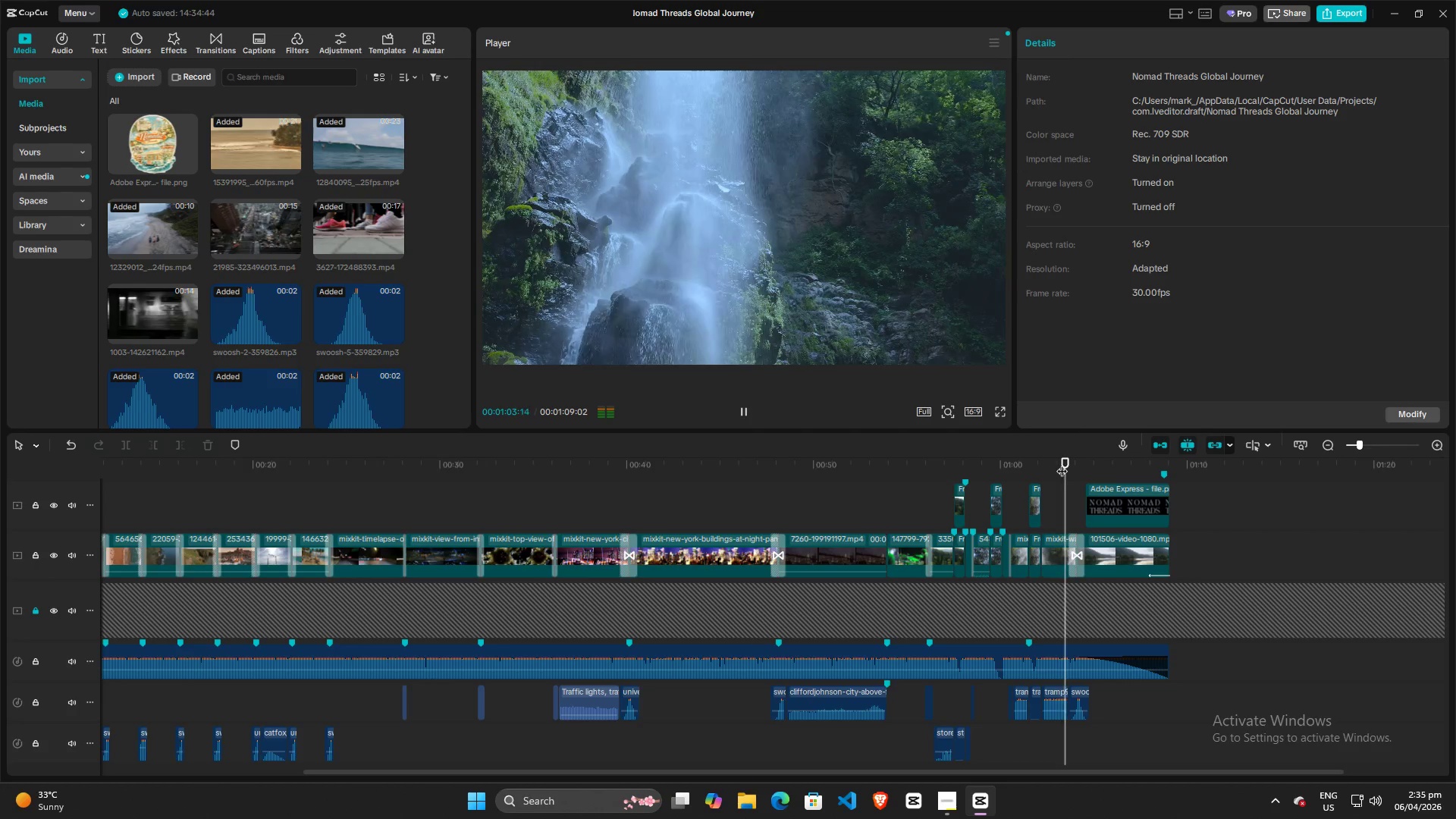 
key(Space)
 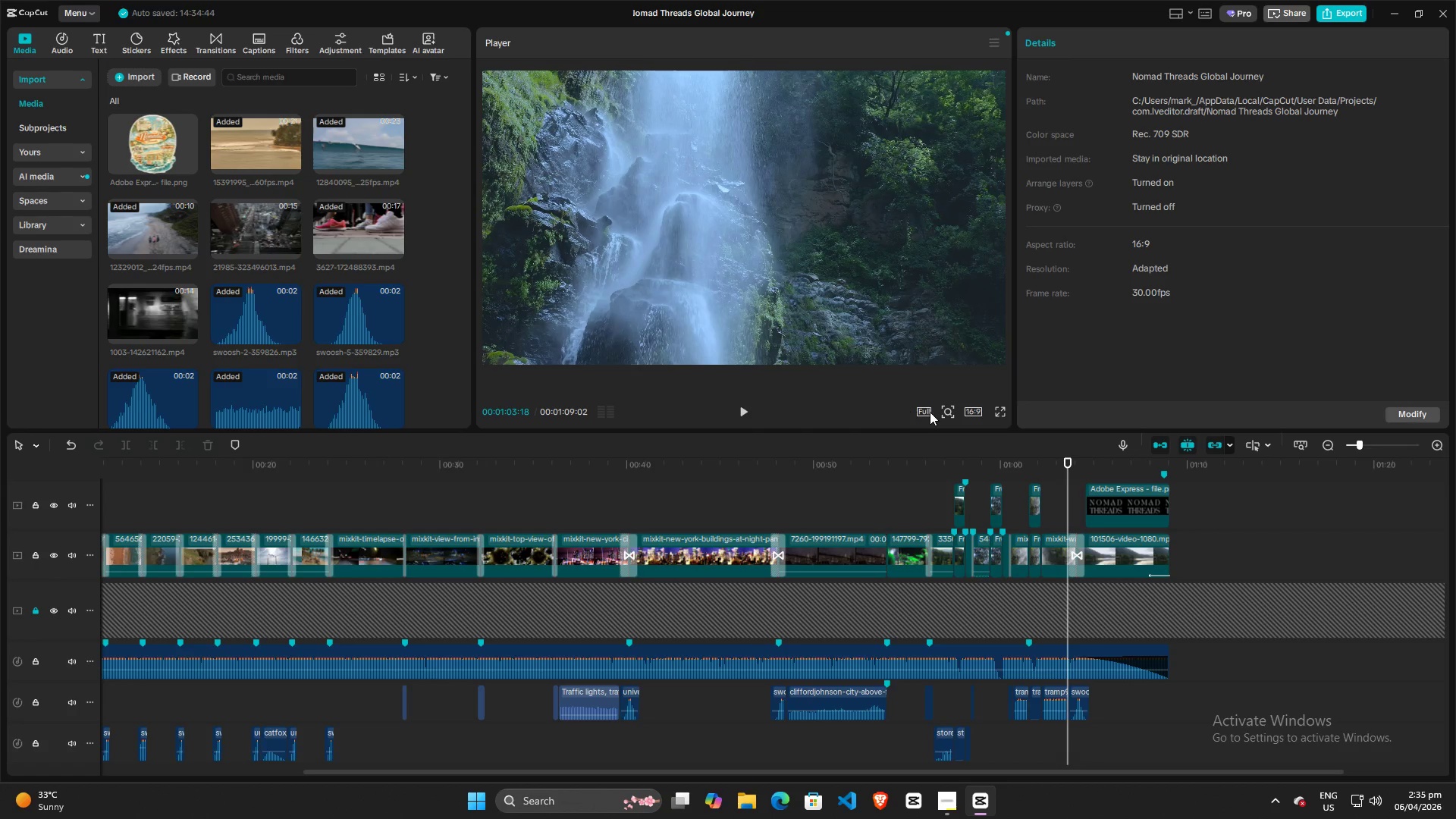 
key(Space)
 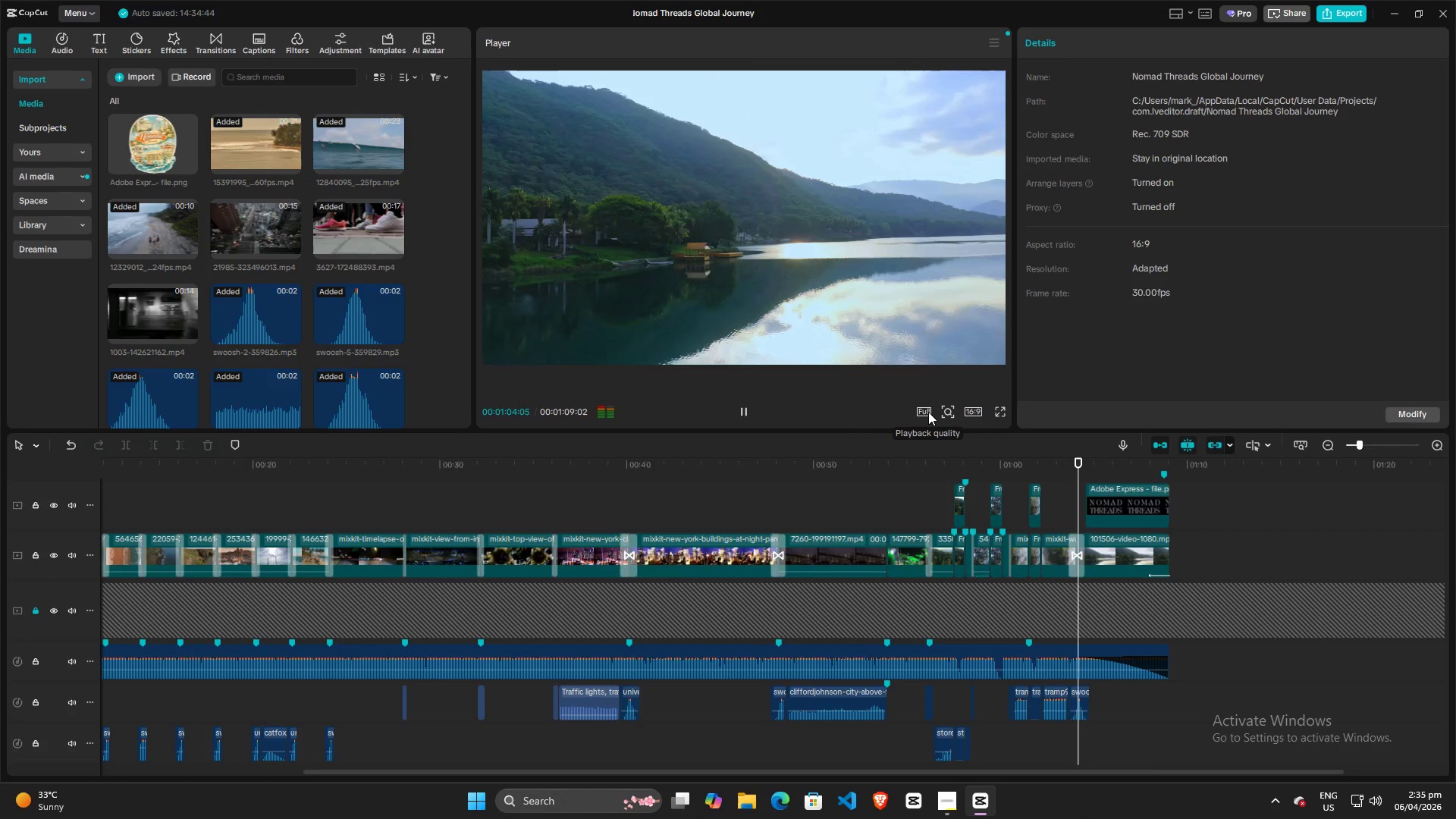 
key(Space)
 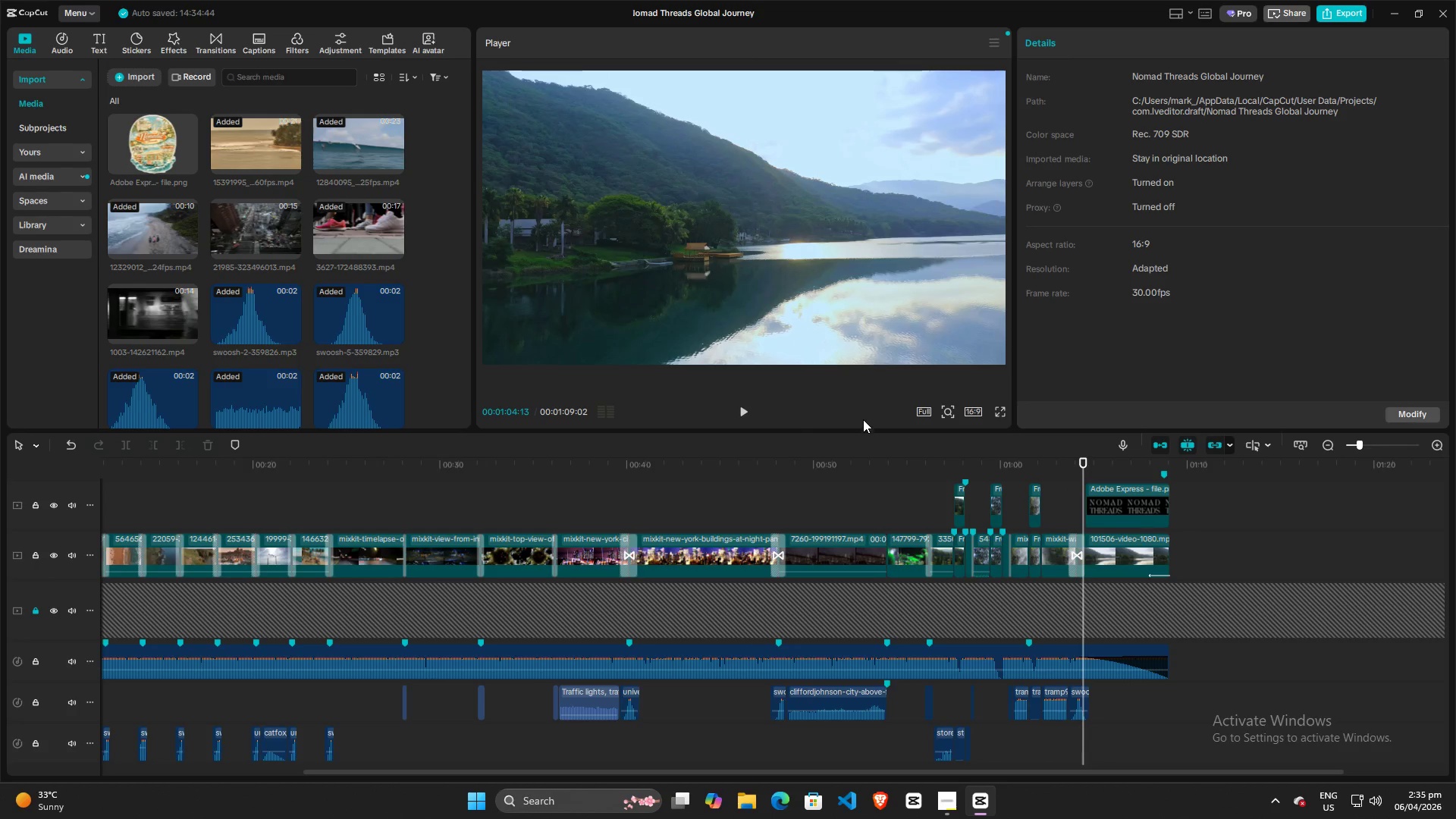 
left_click([857, 496])
 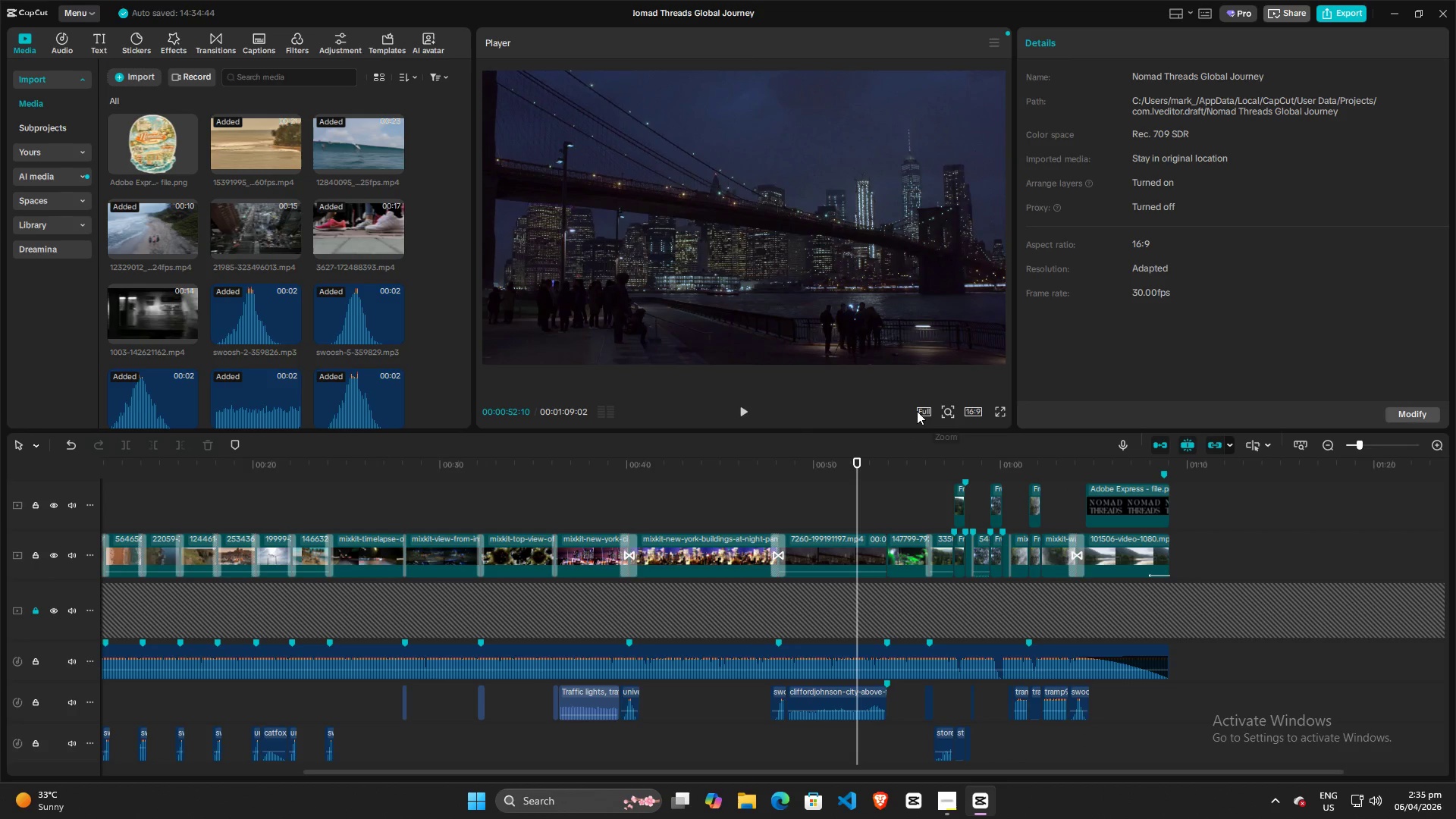 
left_click([918, 411])
 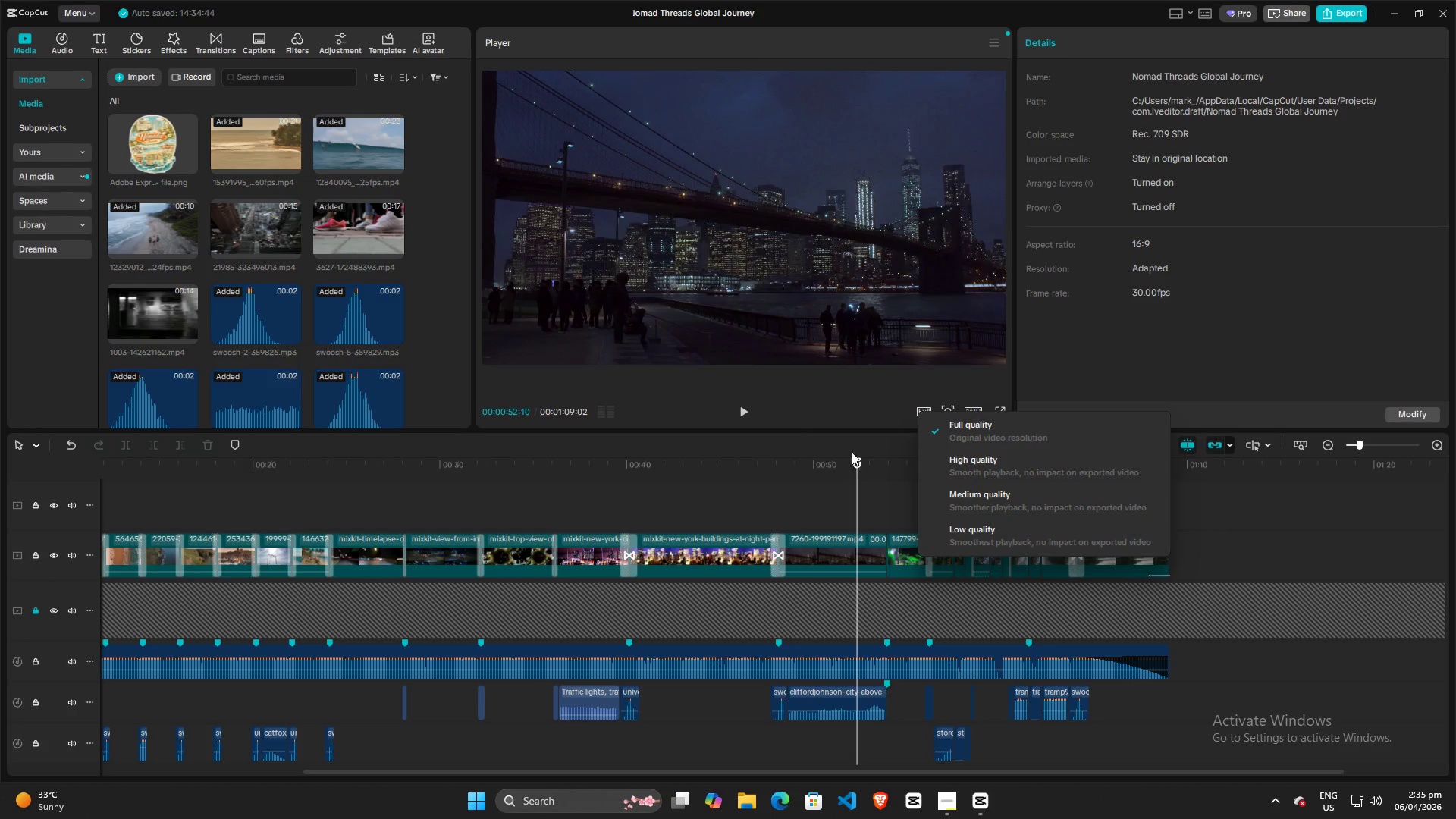 
left_click([851, 425])
 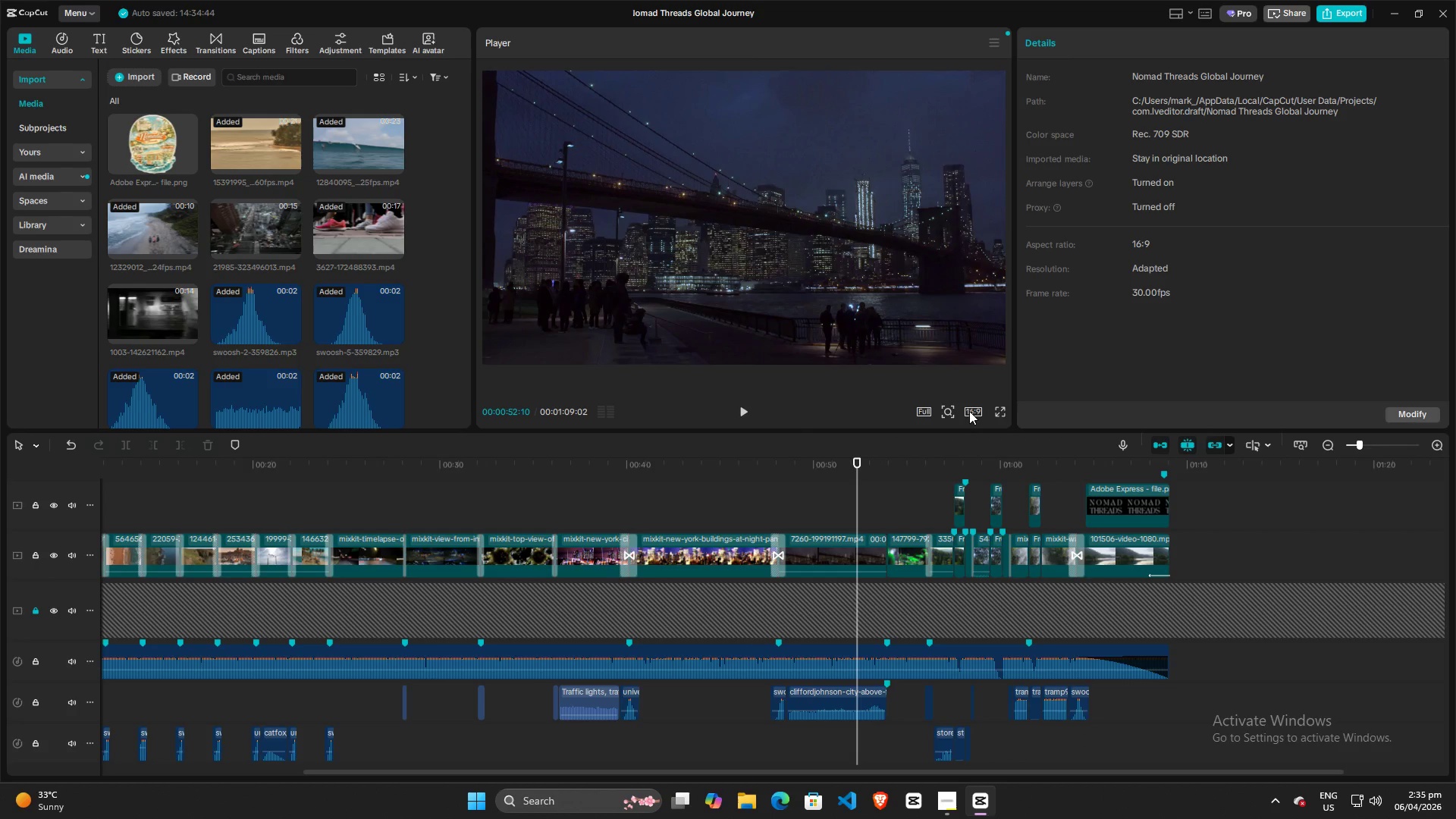 
left_click([971, 411])
 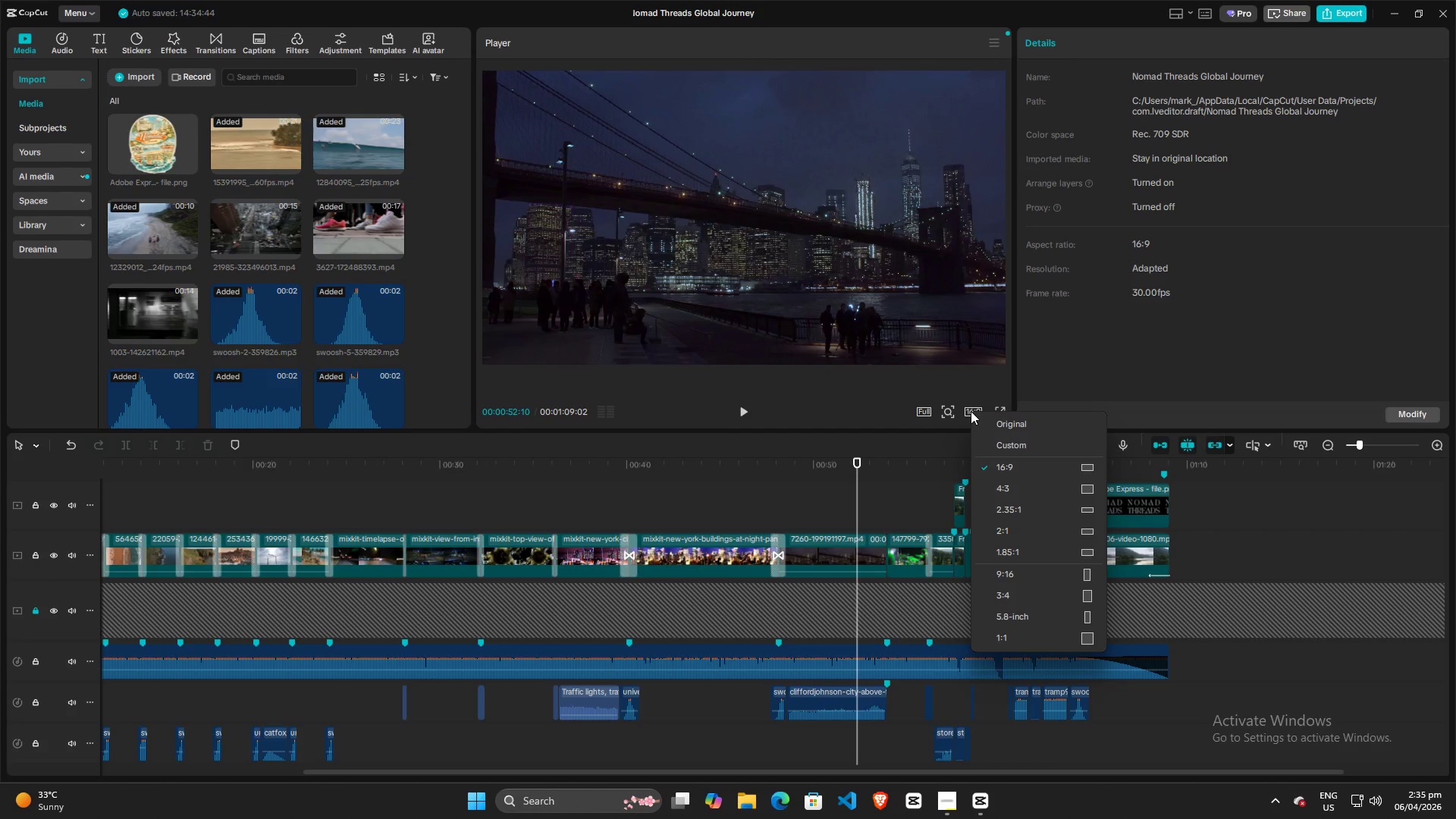 
left_click([971, 411])
 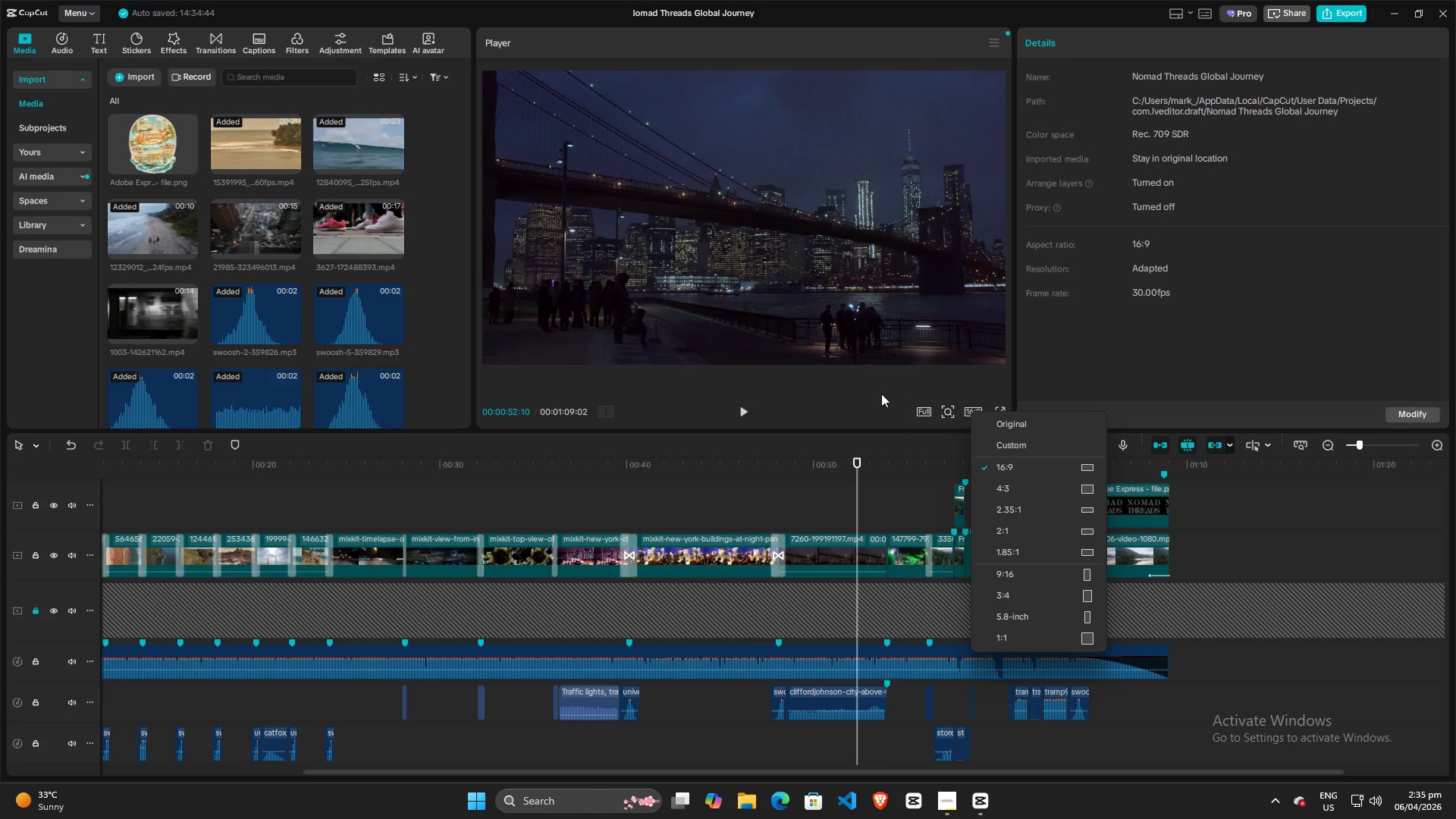 
left_click([877, 394])
 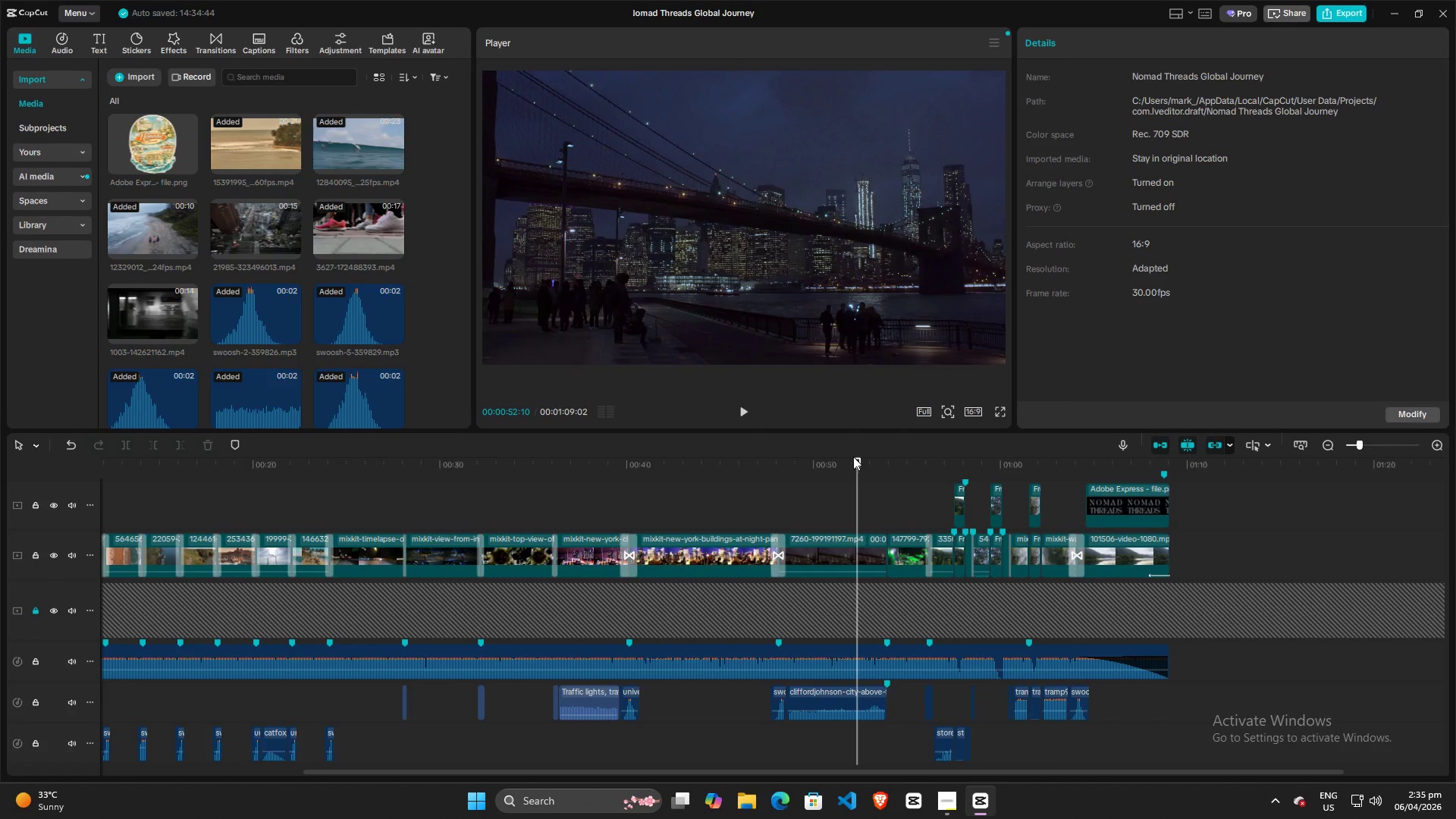 
left_click_drag(start_coordinate=[856, 460], to_coordinate=[0, 460])
 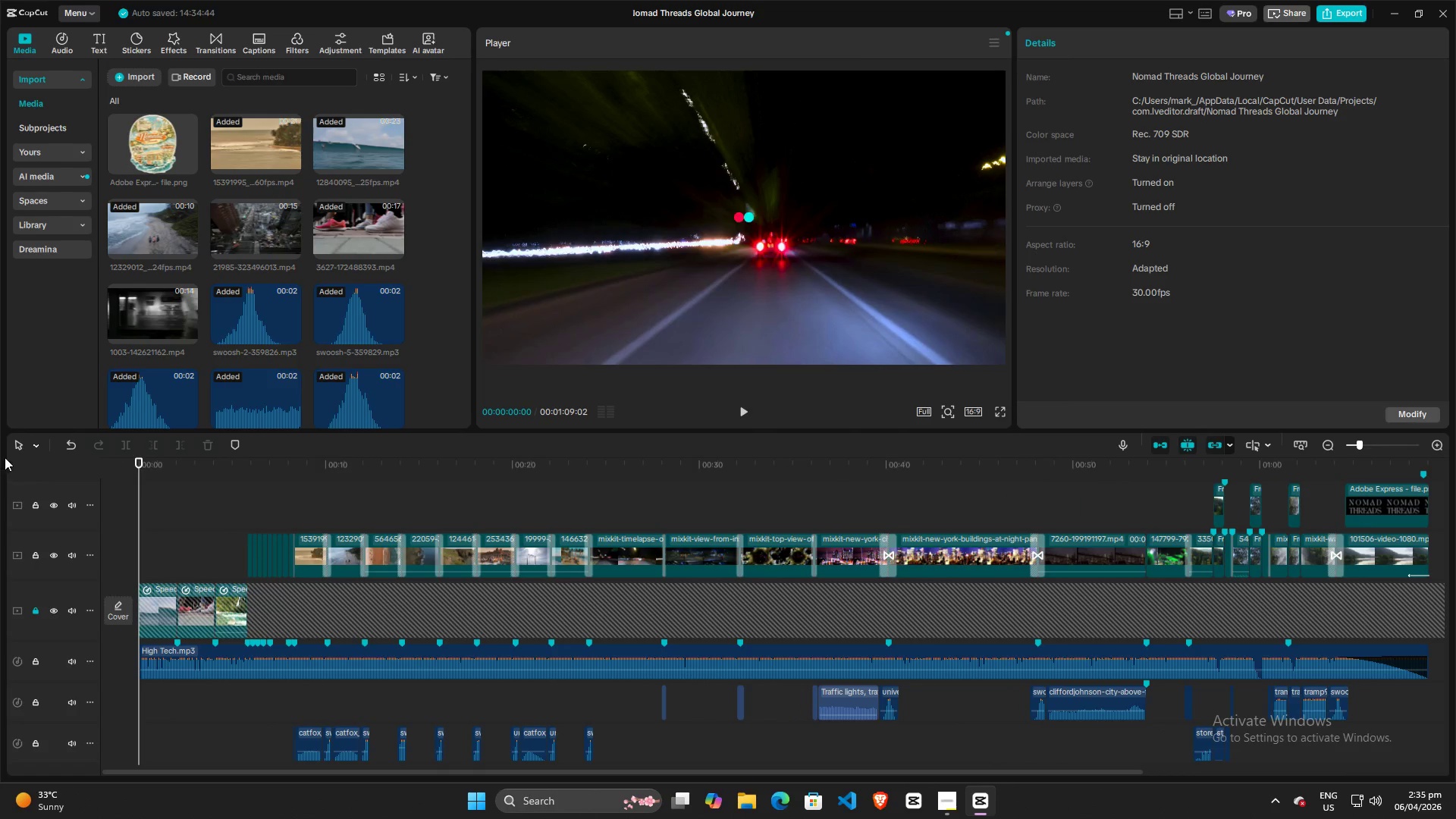 
key(Space)
 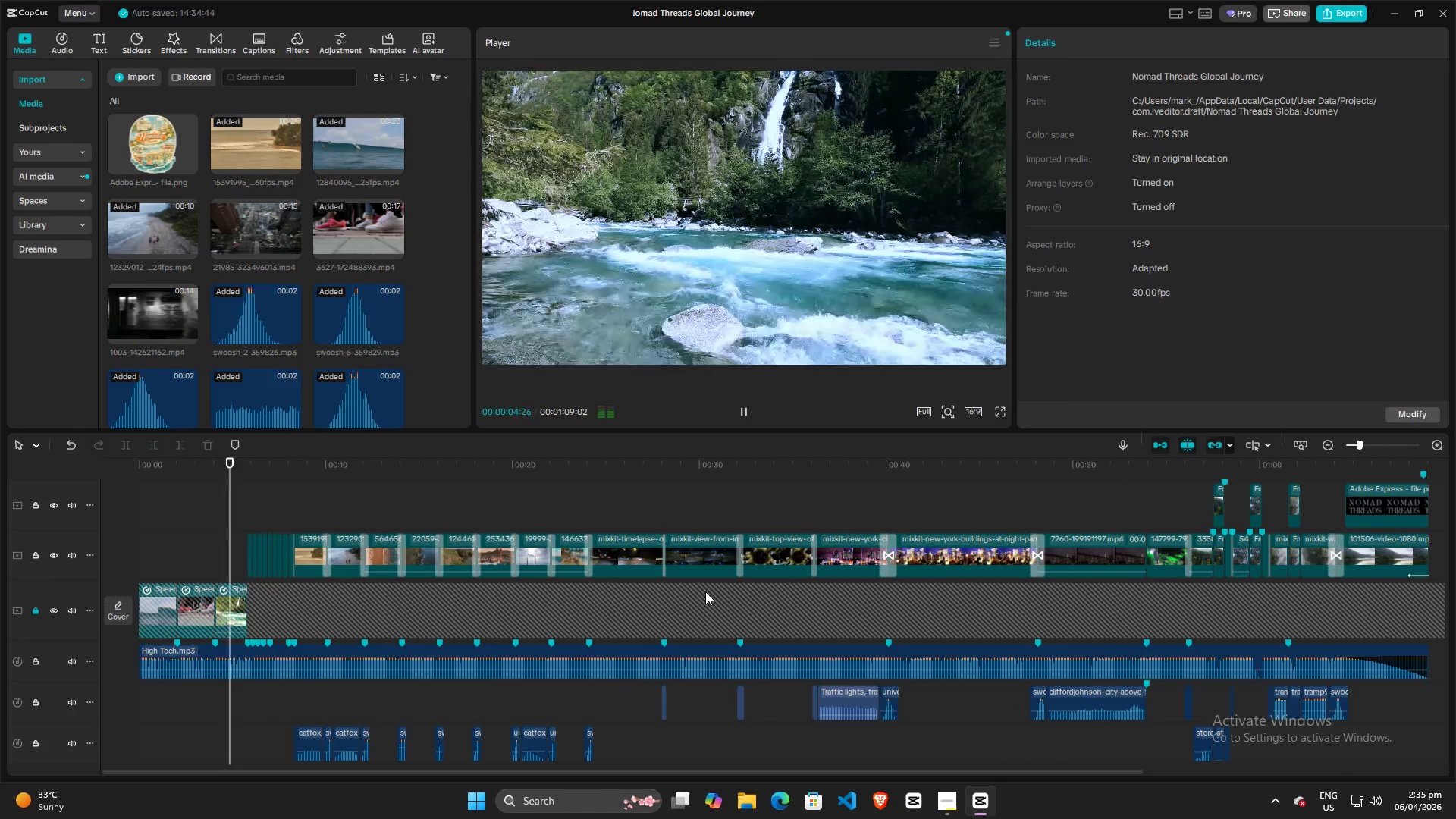 
wait(10.09)
 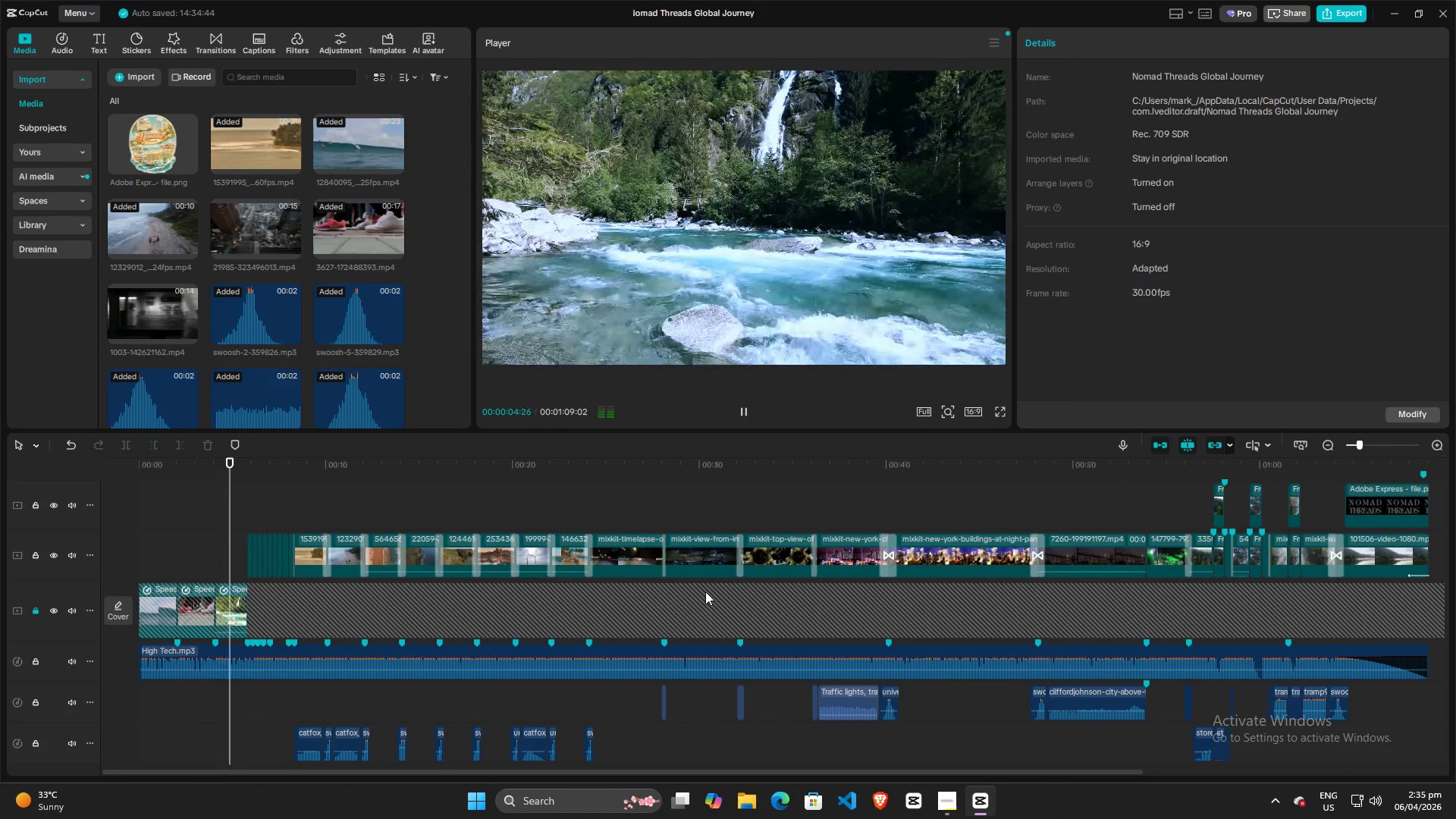 
key(Space)
 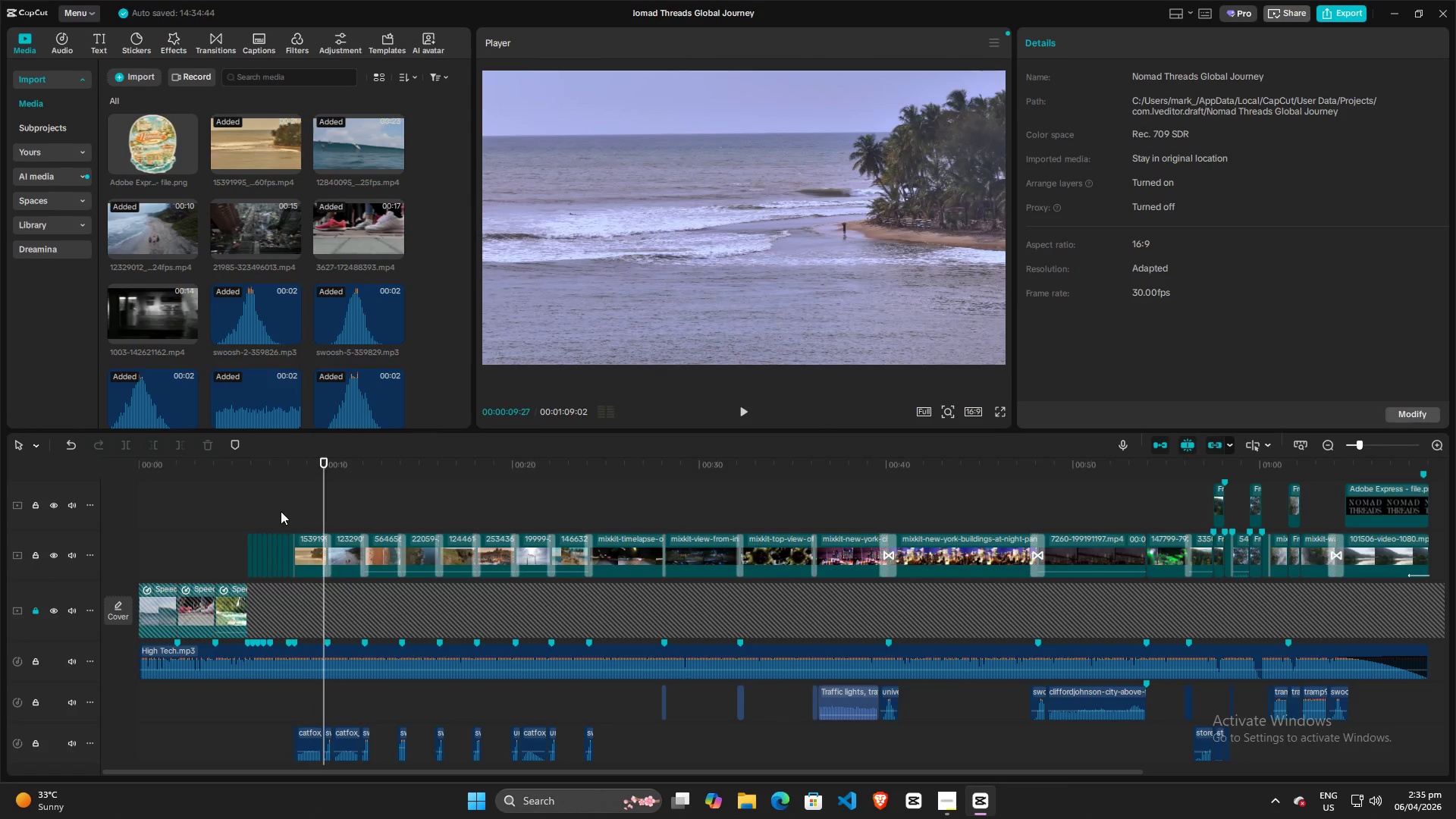 
left_click([281, 511])
 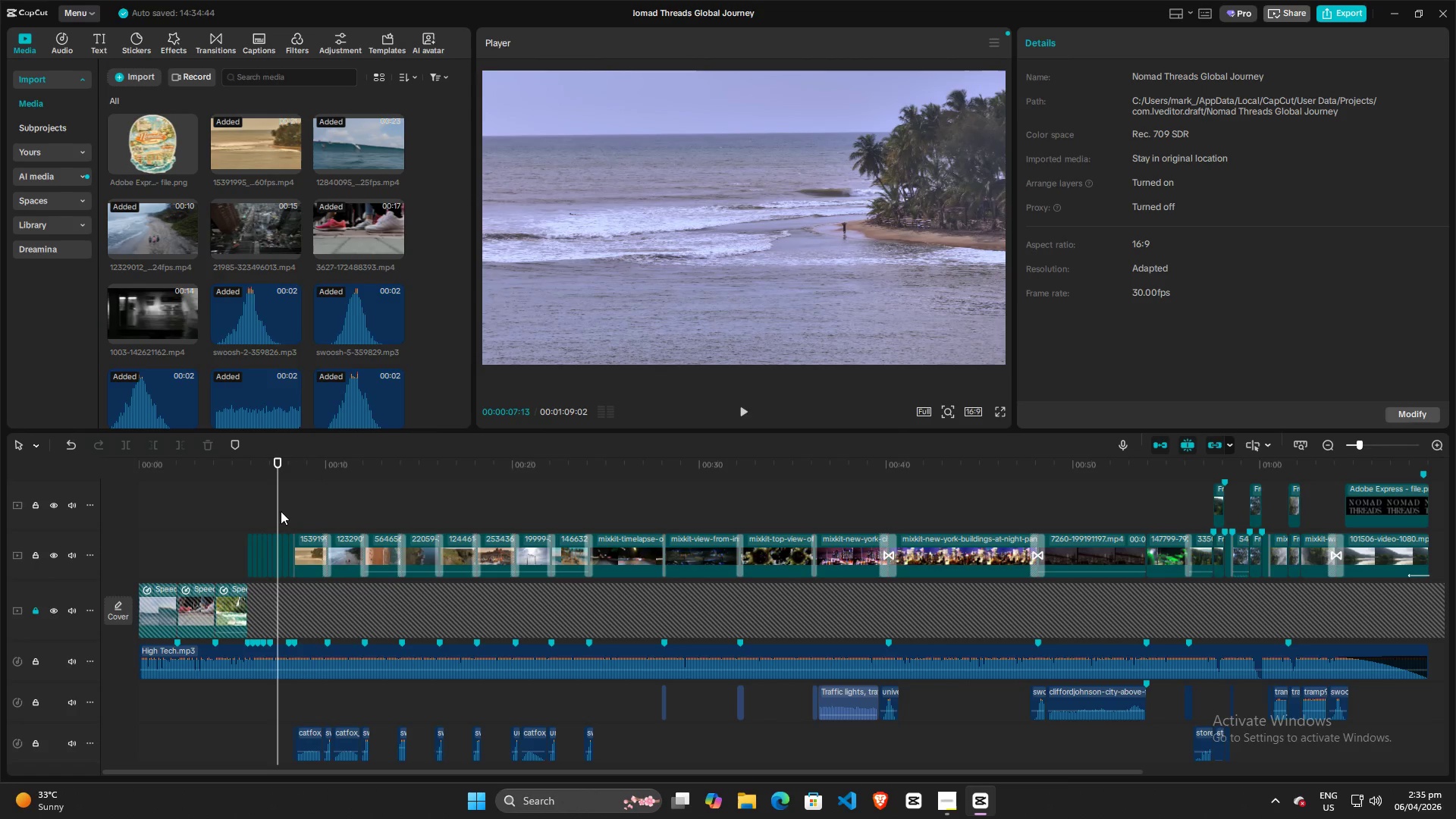 
key(Space)
 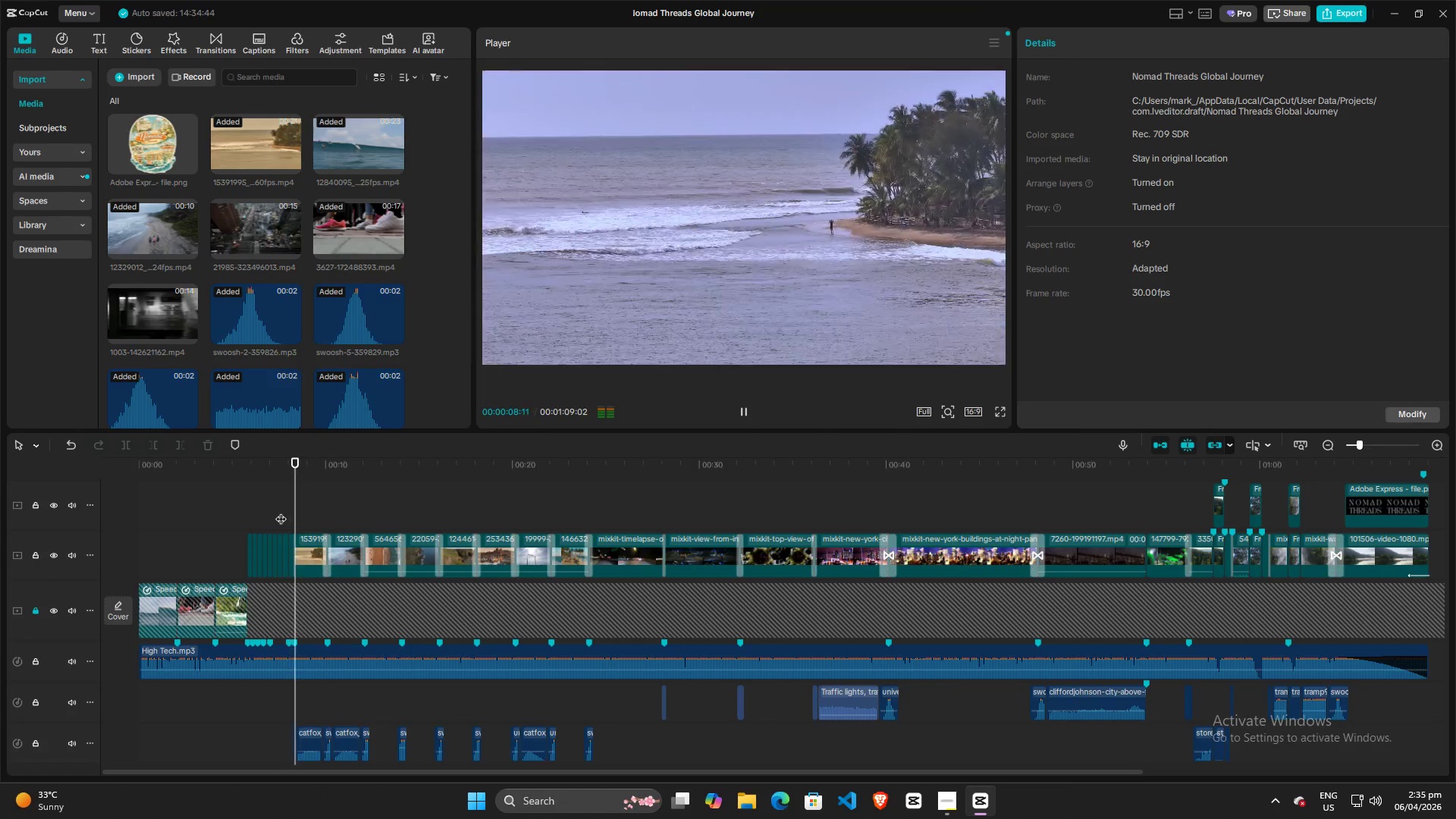 
key(Space)
 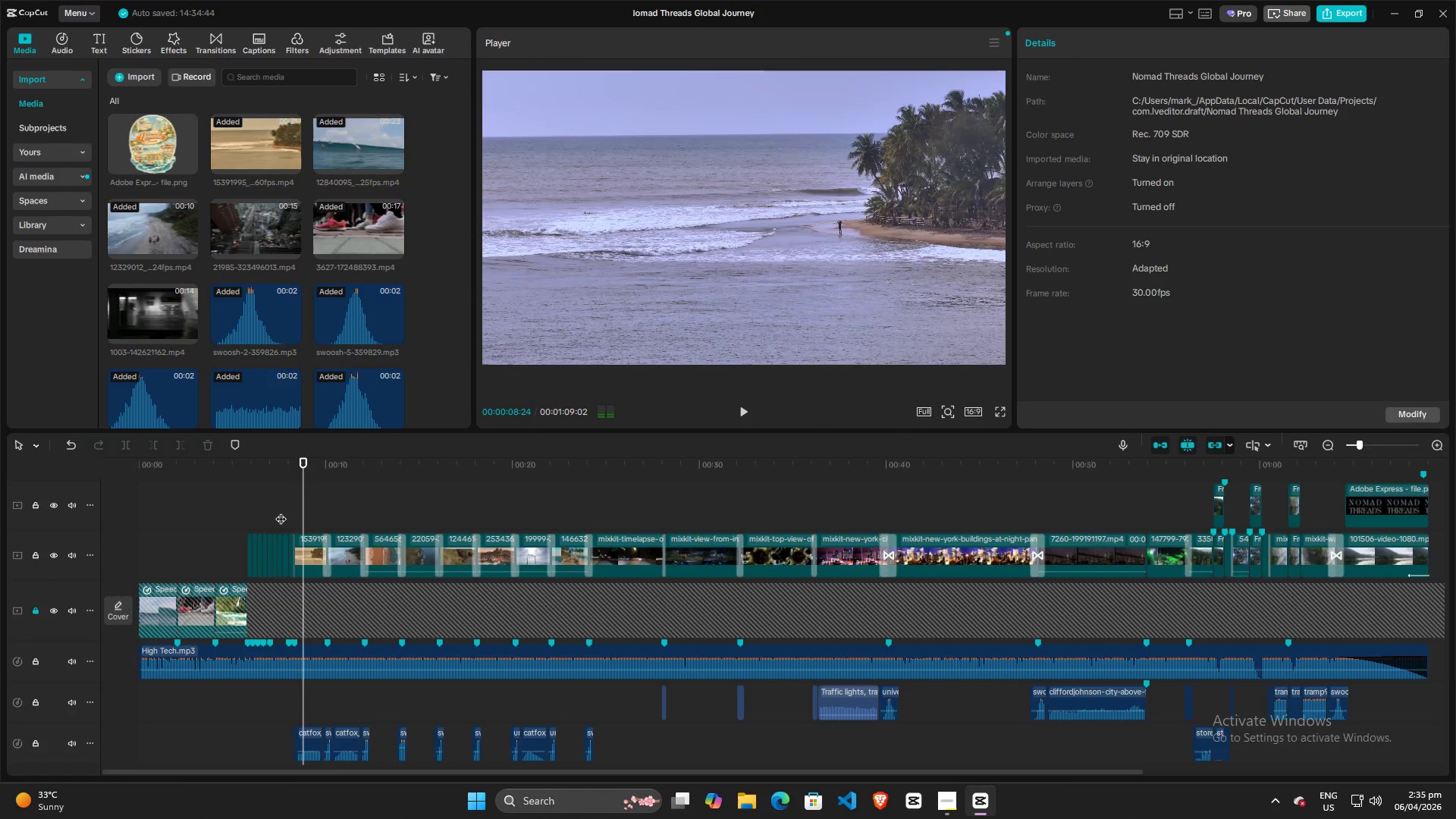 
hold_key(key=ControlLeft, duration=1.53)
hold_key(key=ControlLeft, duration=0.31)
scroll: coordinate [281, 510], scroll_direction: up, amount: 29.0
 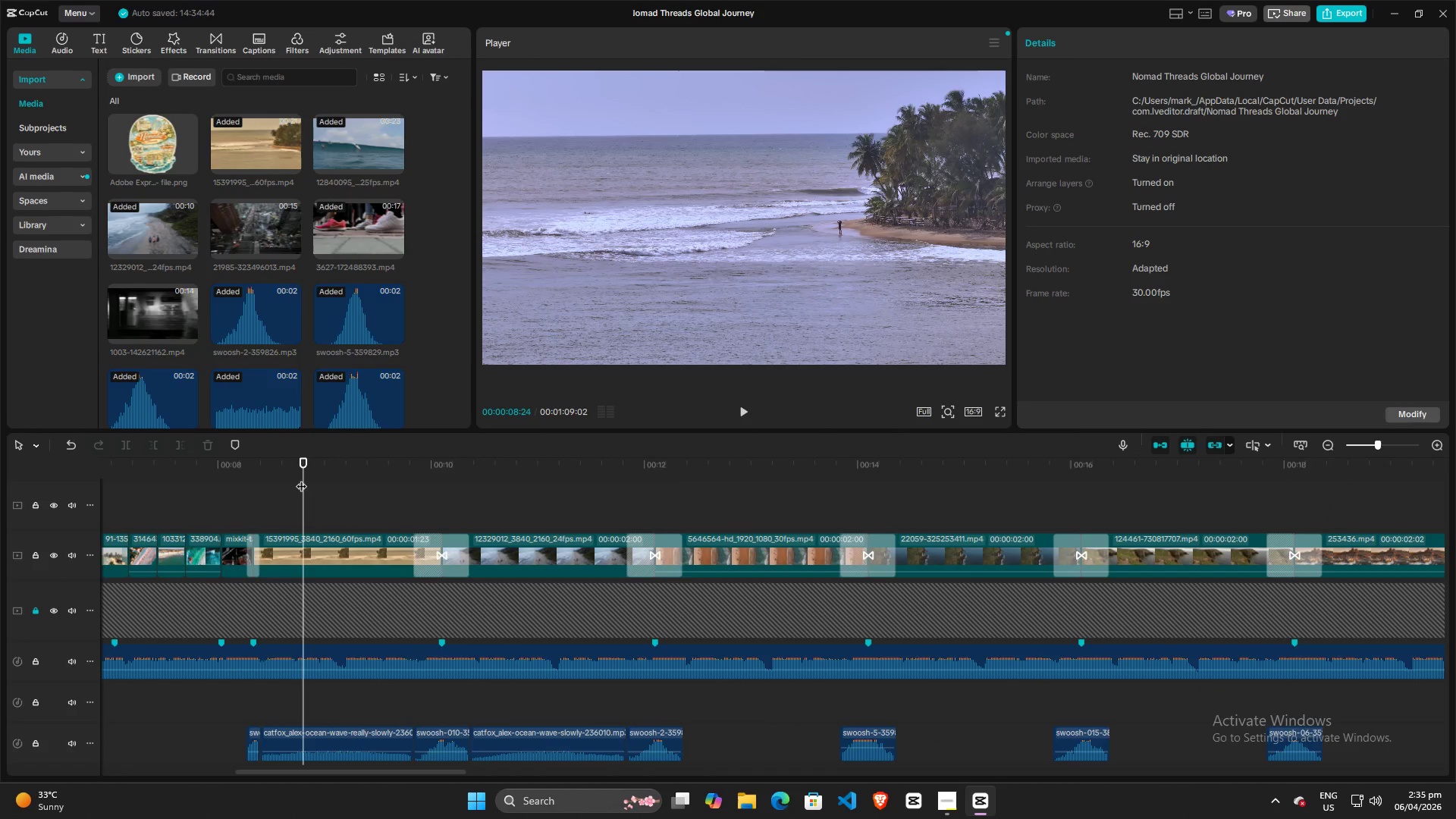 
left_click_drag(start_coordinate=[302, 479], to_coordinate=[676, 523])
 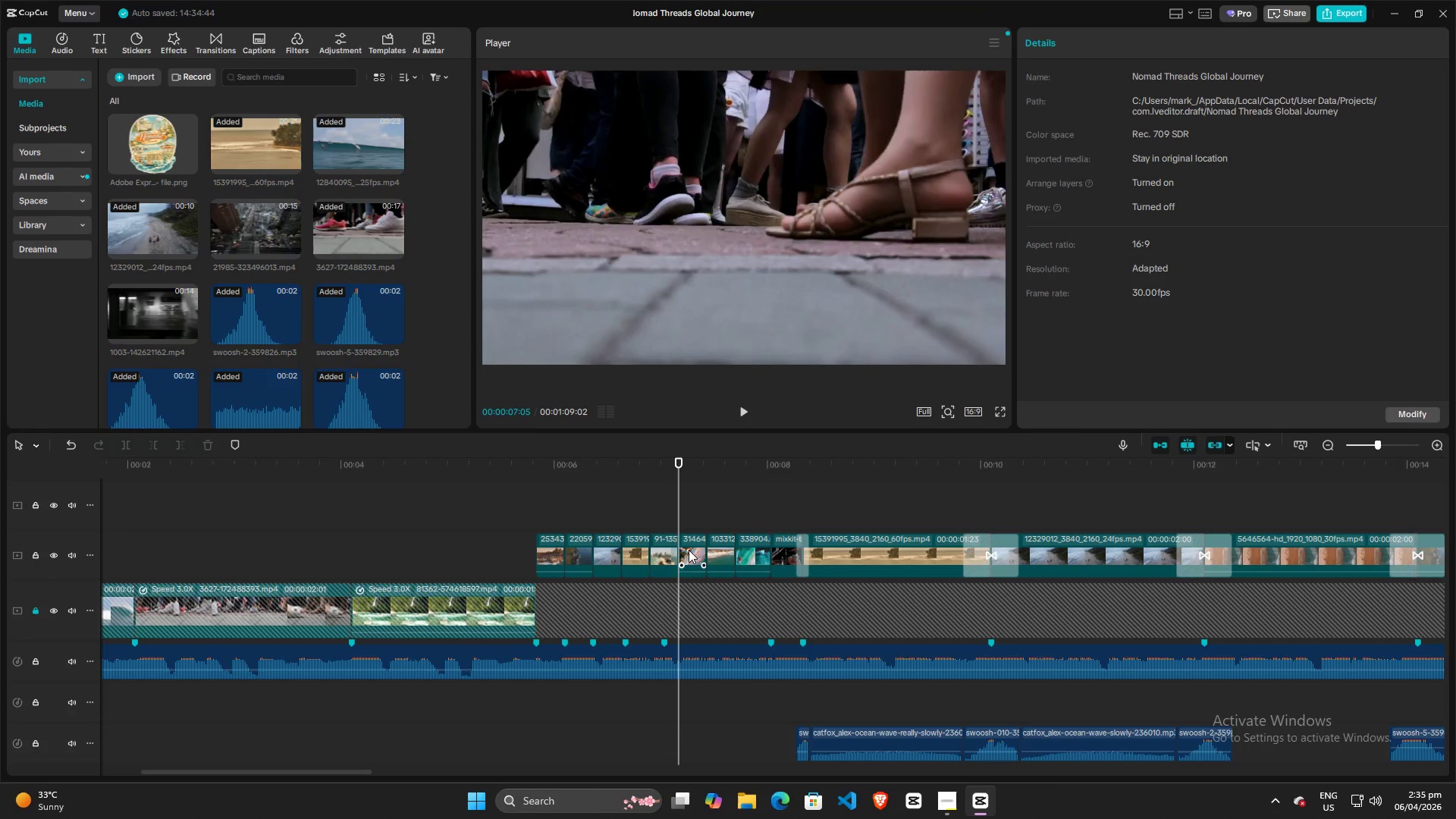 
left_click([686, 554])
 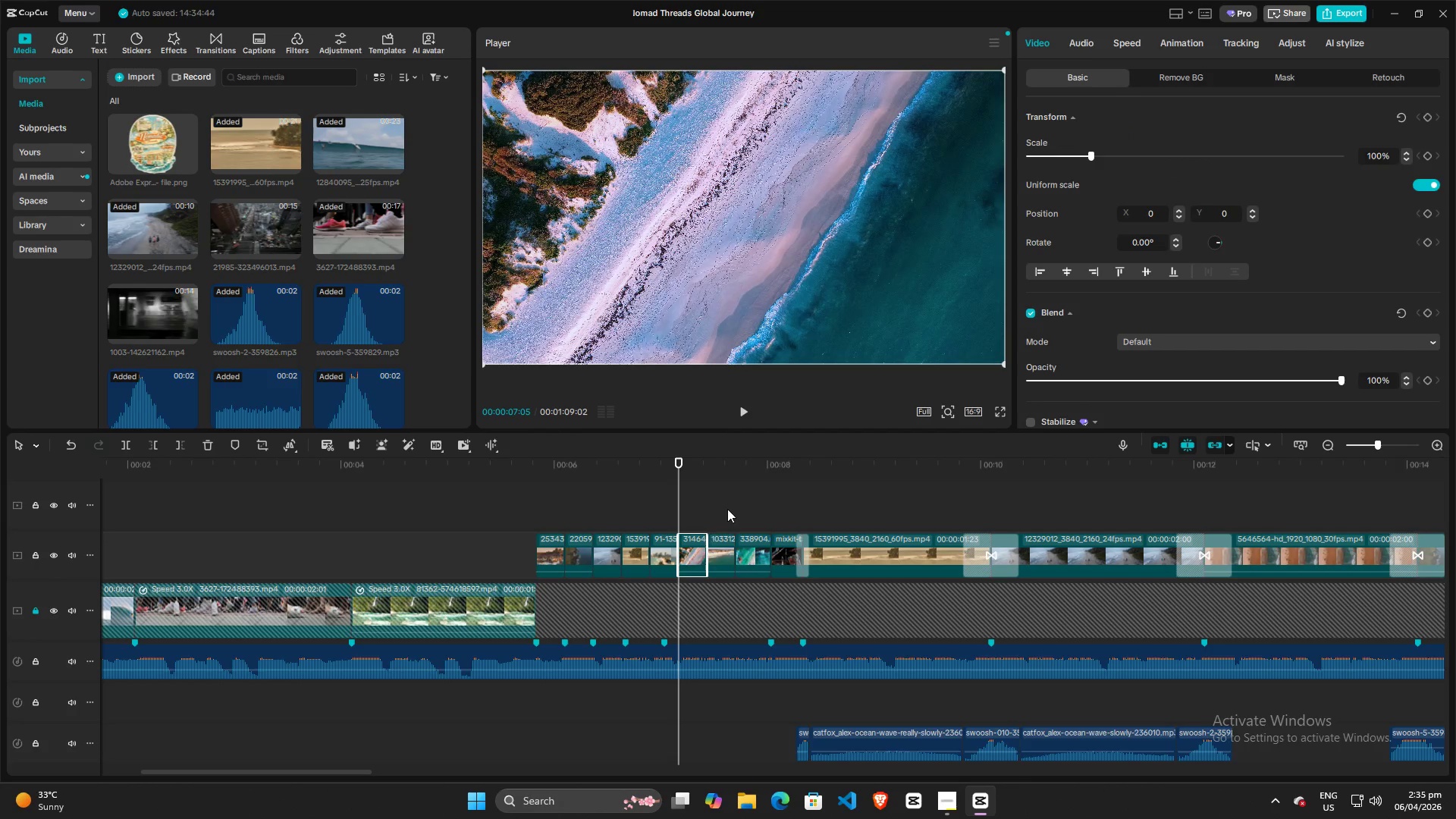 
hold_key(key=ControlLeft, duration=1.28)
scroll: coordinate [695, 494], scroll_direction: up, amount: 14.0
 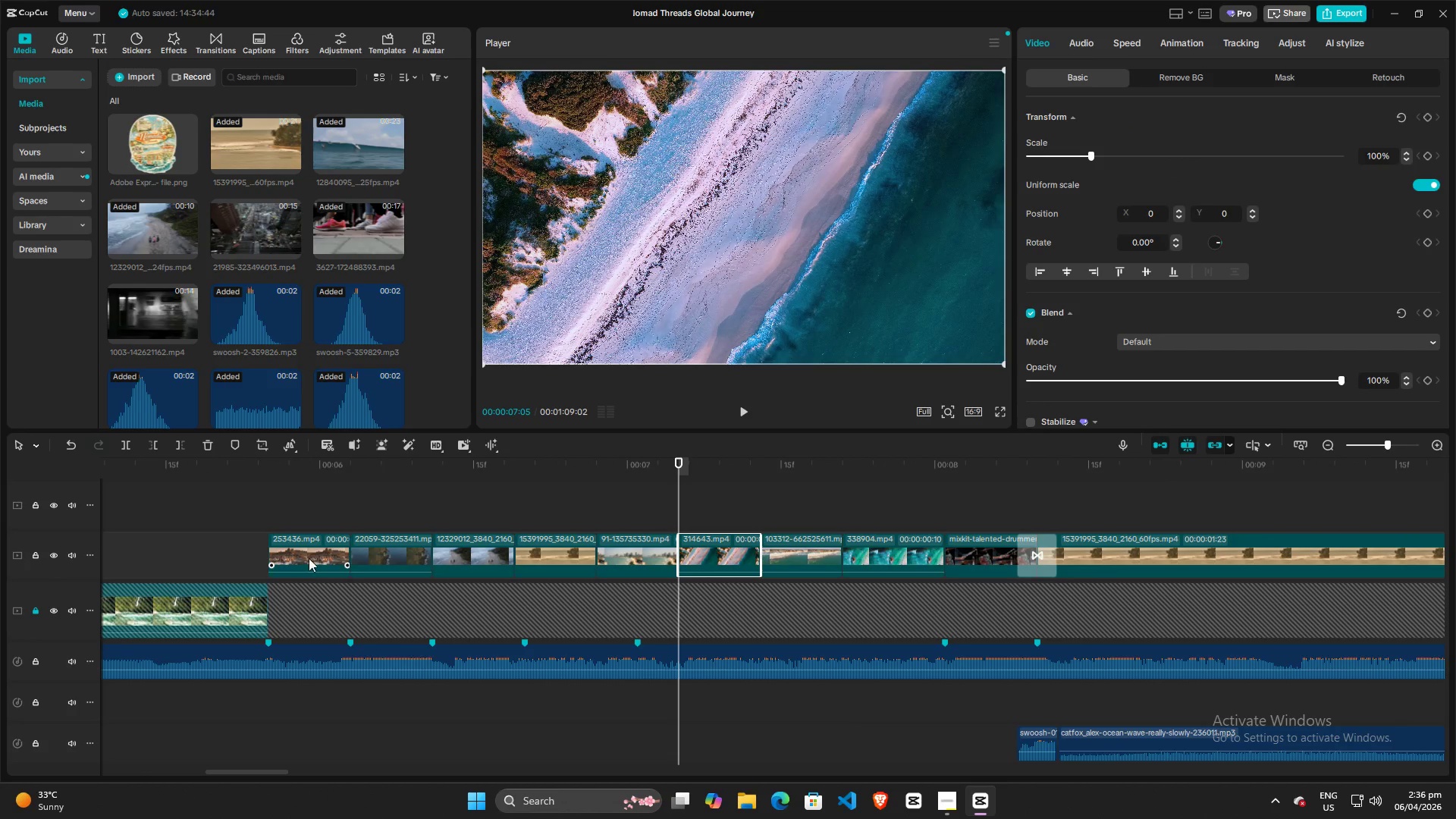 
left_click([309, 557])
 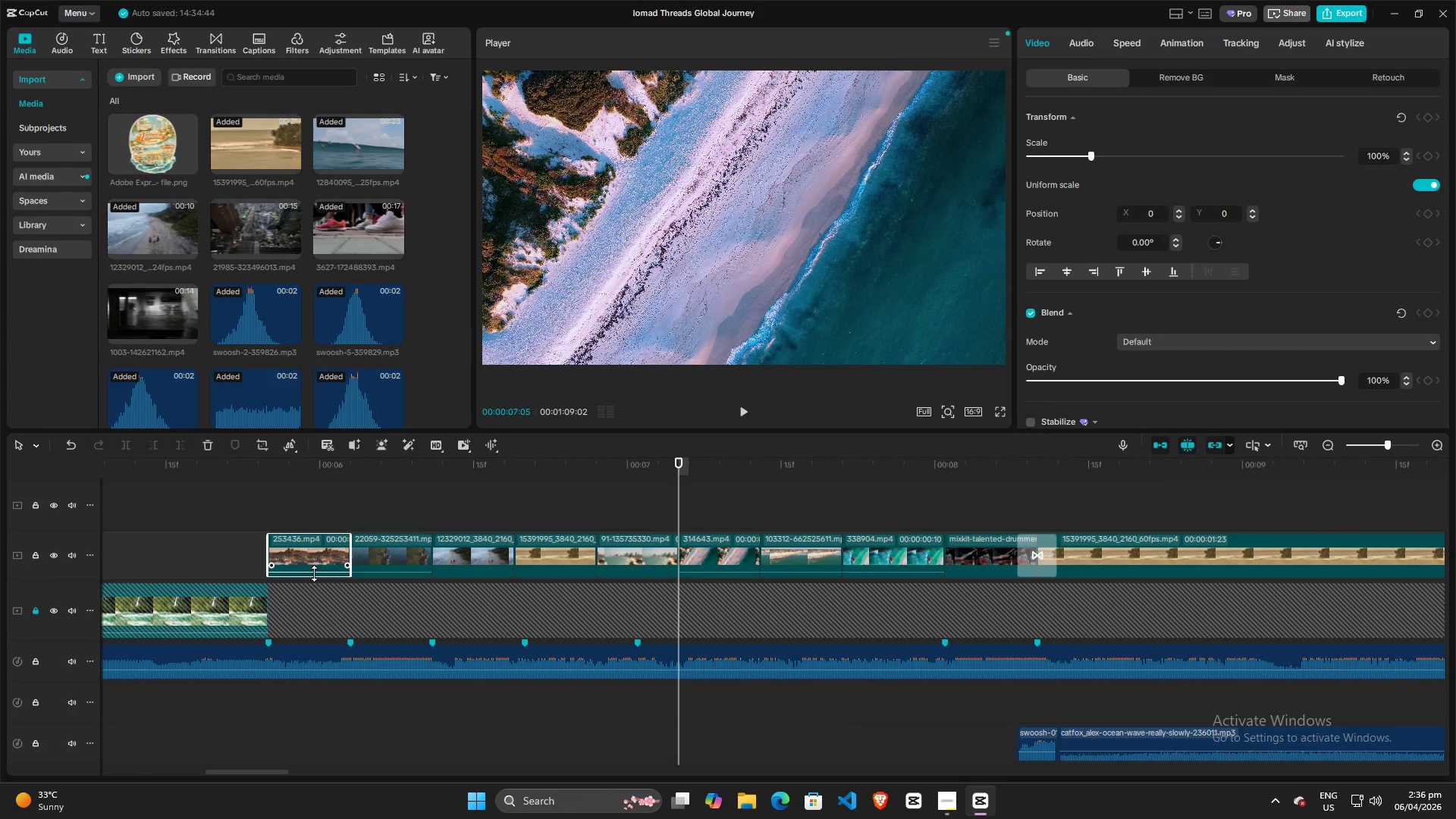 
left_click_drag(start_coordinate=[314, 573], to_coordinate=[309, 603])
 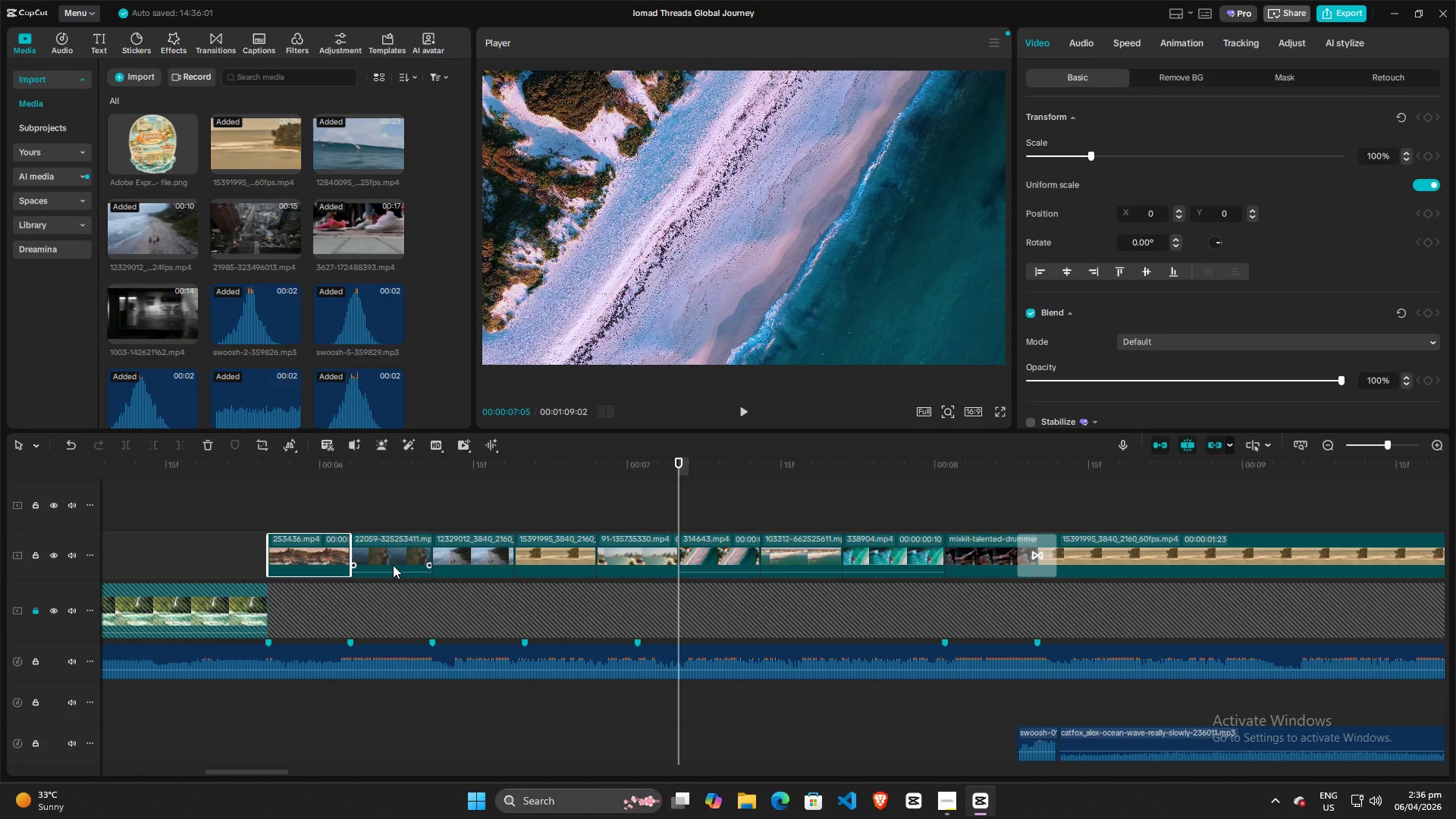 
left_click([393, 565])
 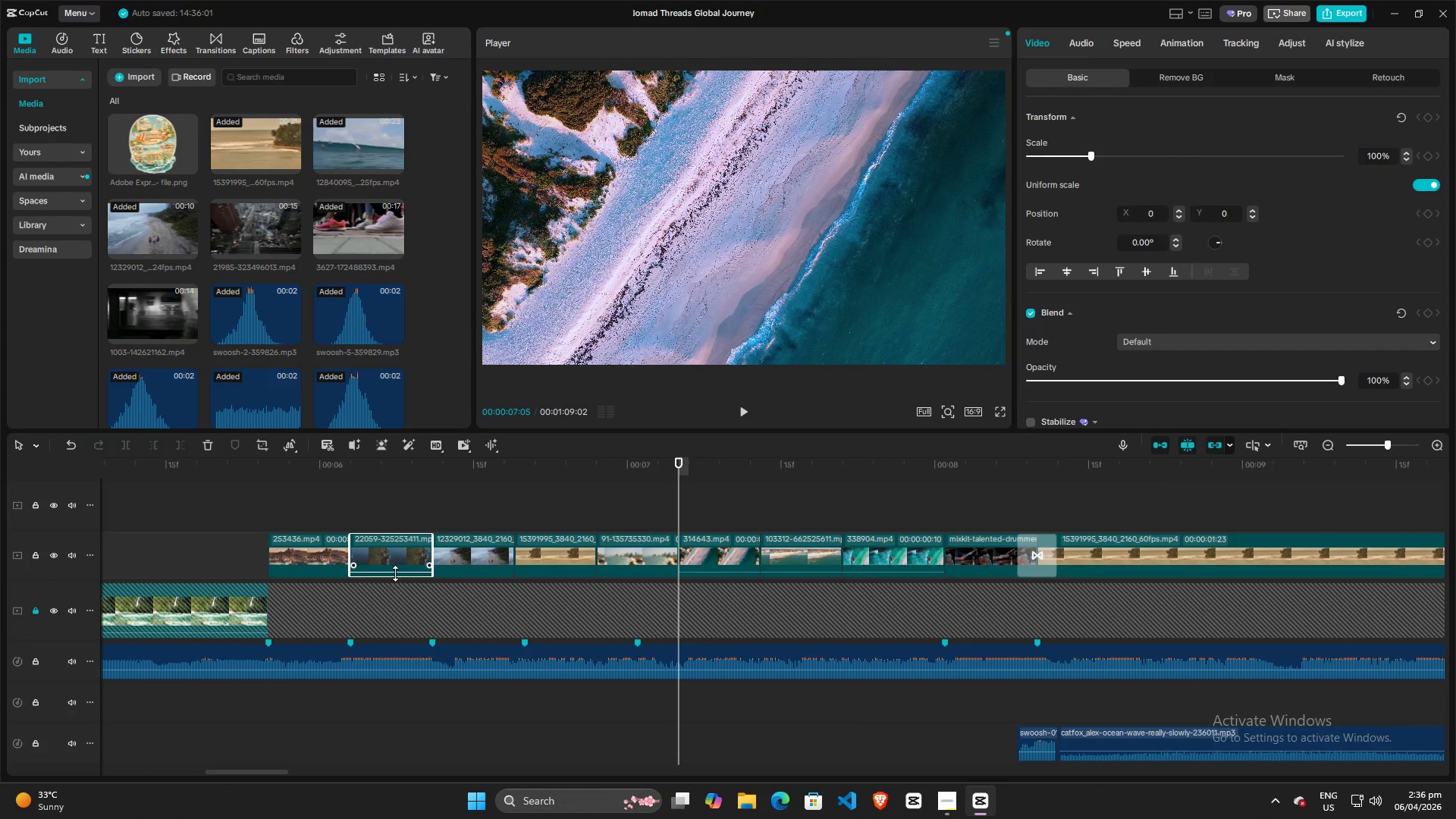 
left_click_drag(start_coordinate=[395, 573], to_coordinate=[391, 601])
 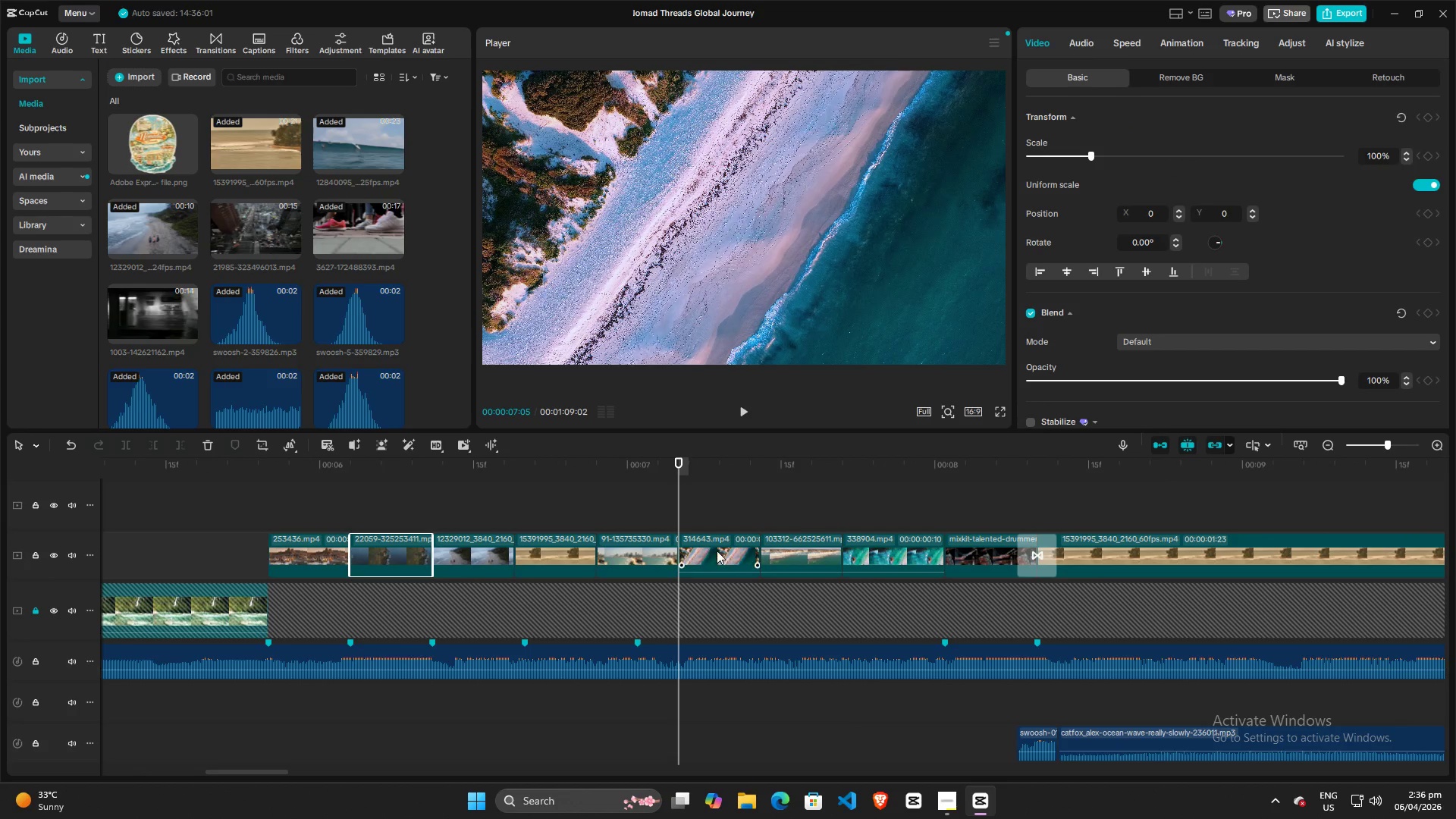 
left_click([717, 551])
 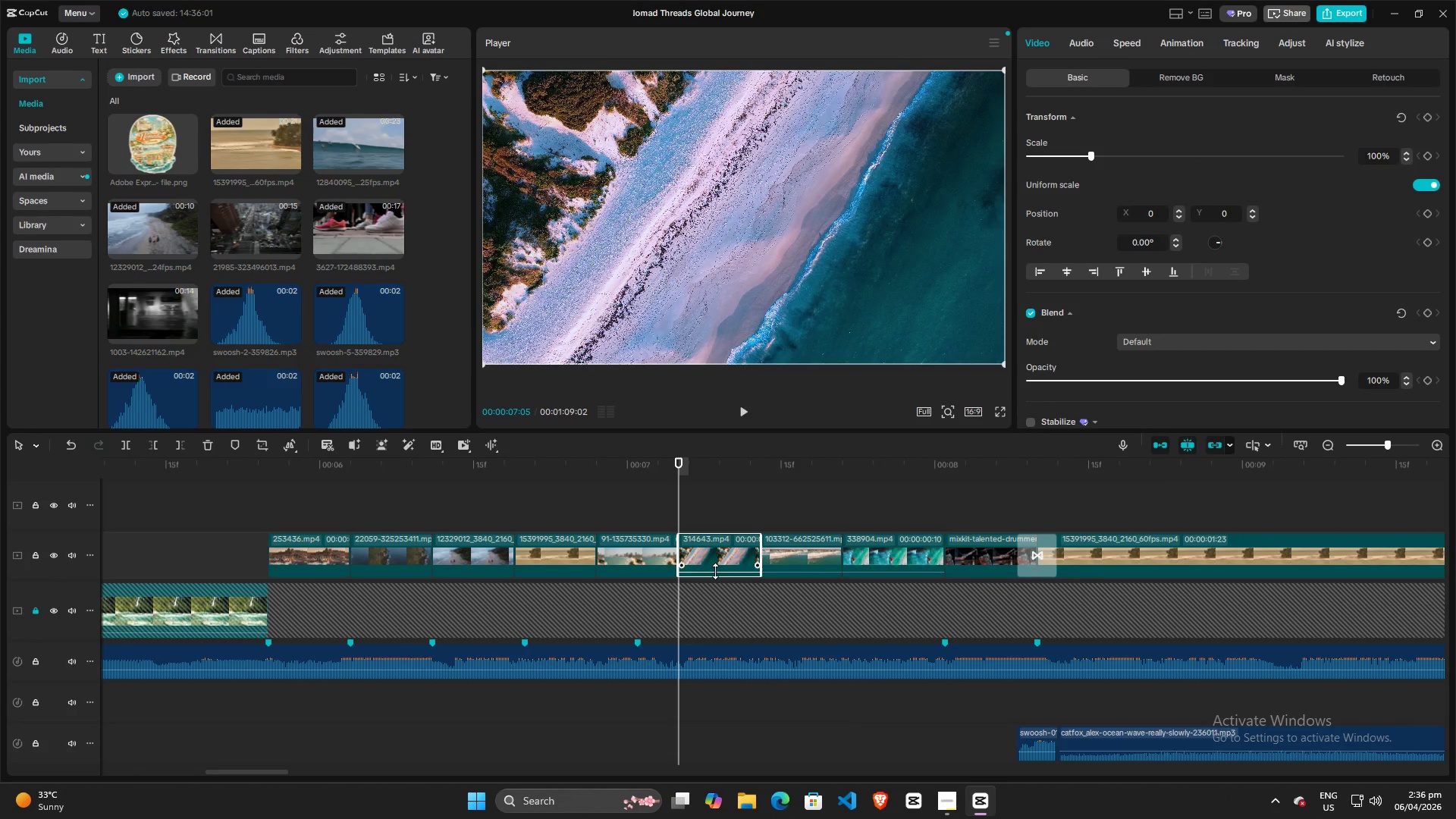 
left_click_drag(start_coordinate=[715, 571], to_coordinate=[711, 622])
 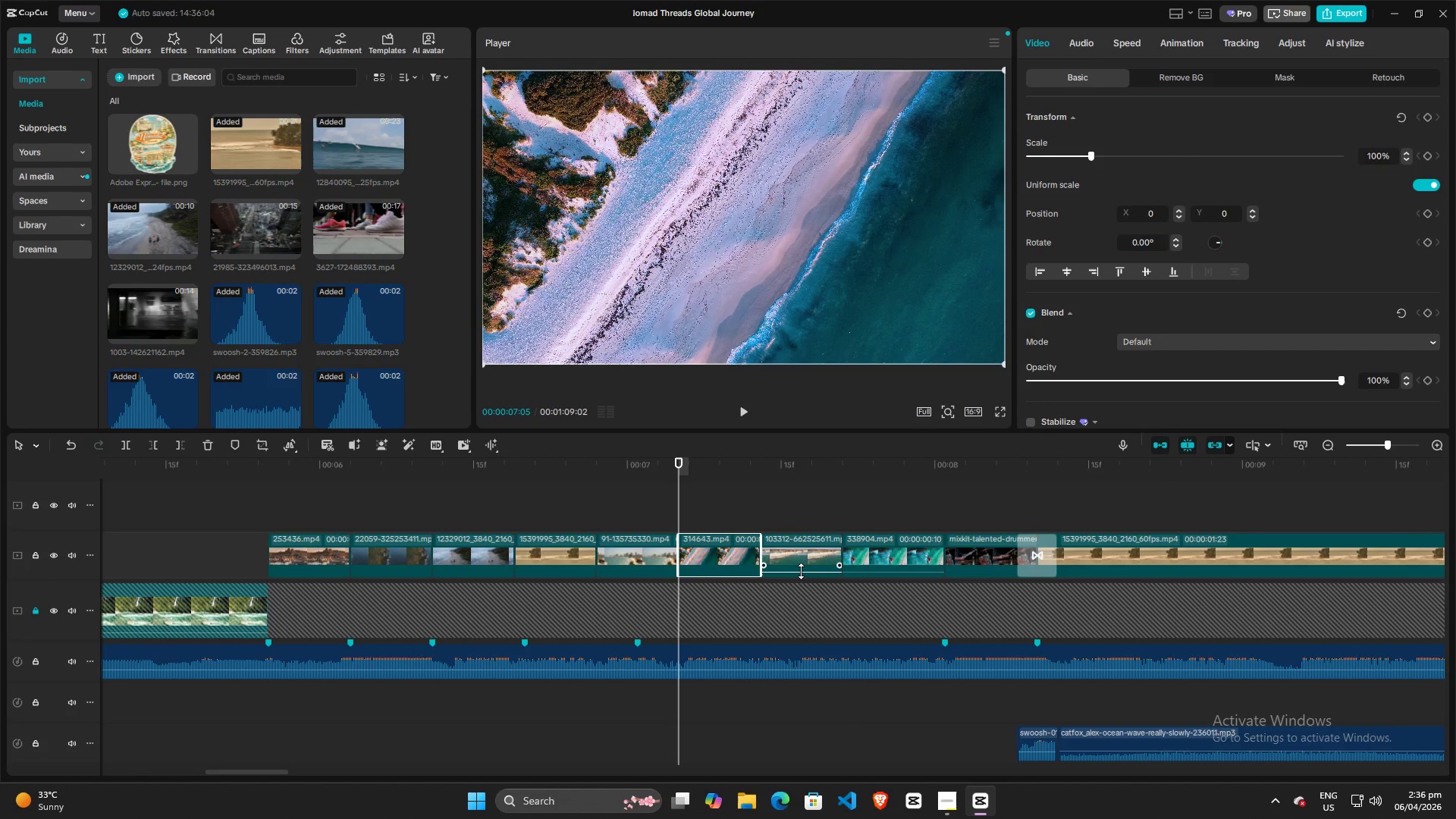 
left_click_drag(start_coordinate=[801, 571], to_coordinate=[802, 604])
 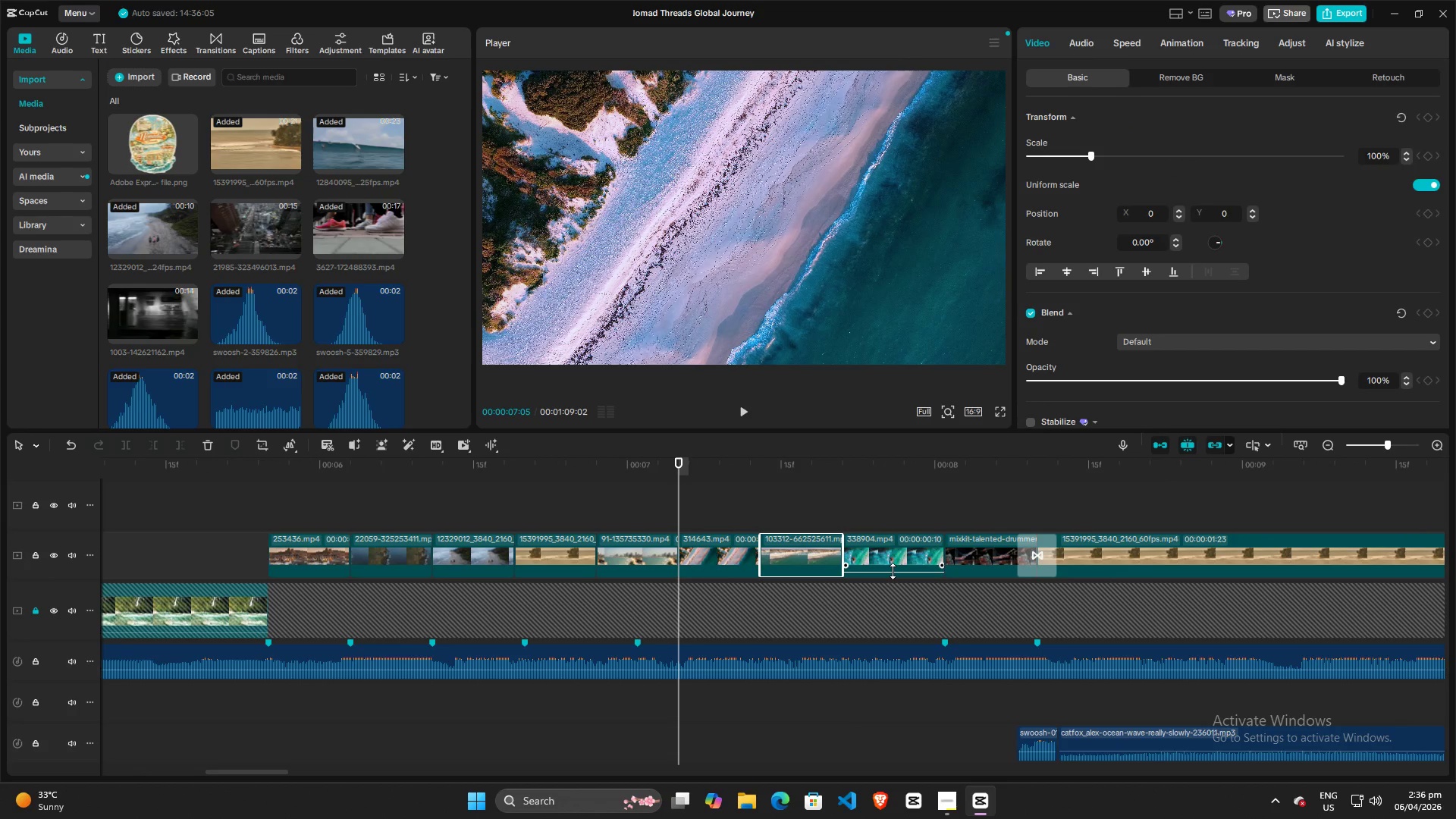 
left_click_drag(start_coordinate=[893, 571], to_coordinate=[887, 611])
 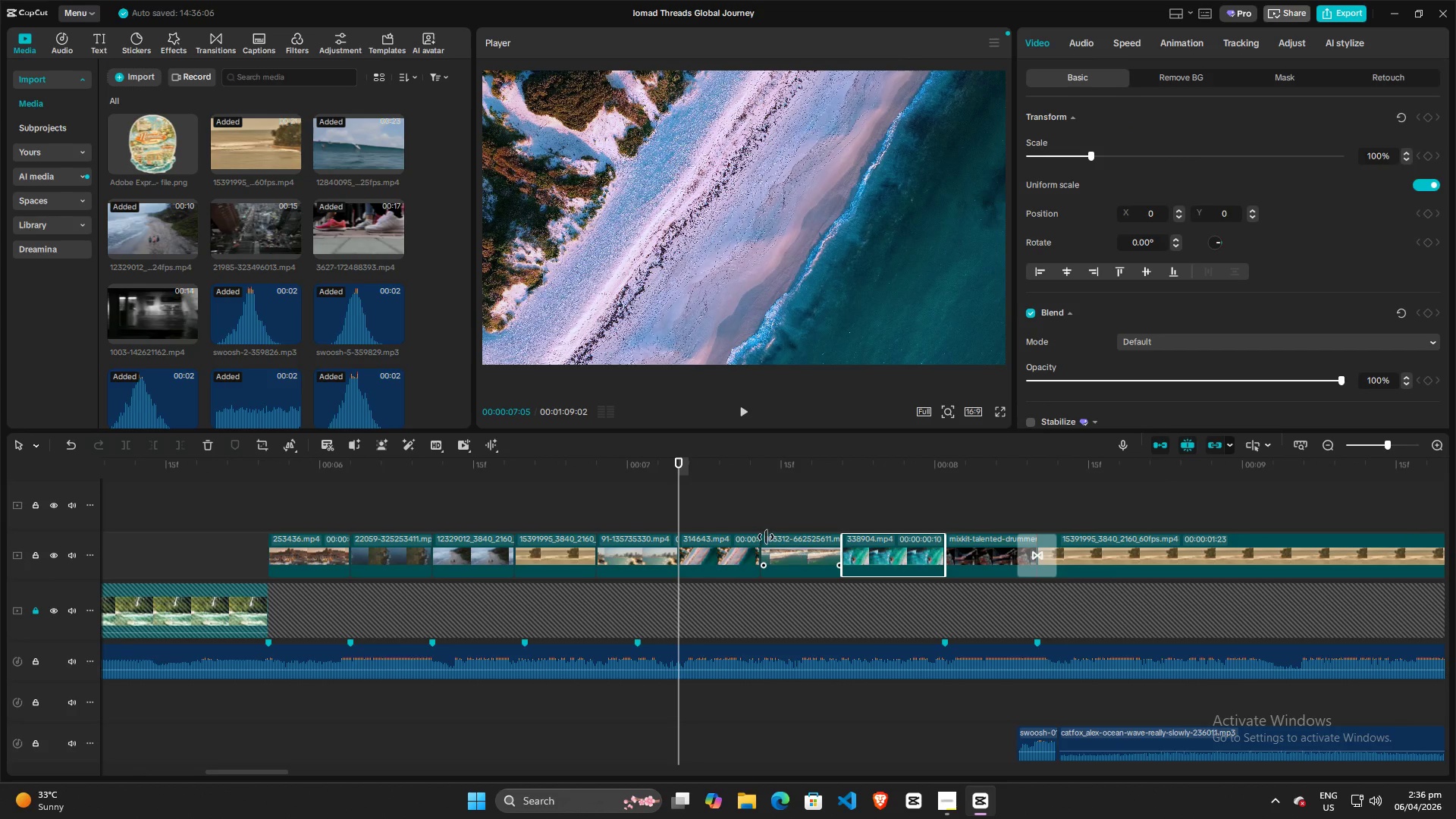 
key(Space)
 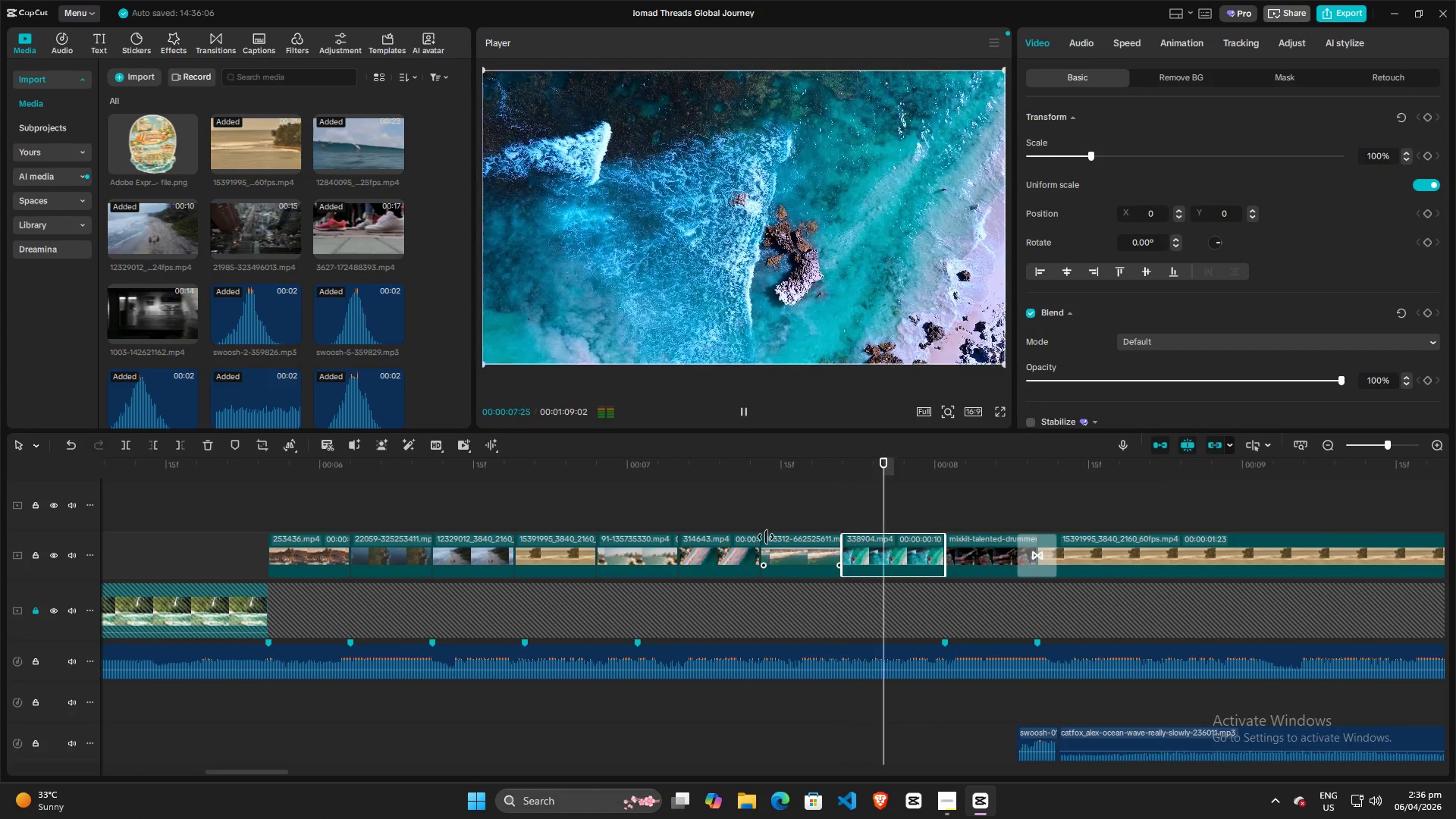 
key(Space)
 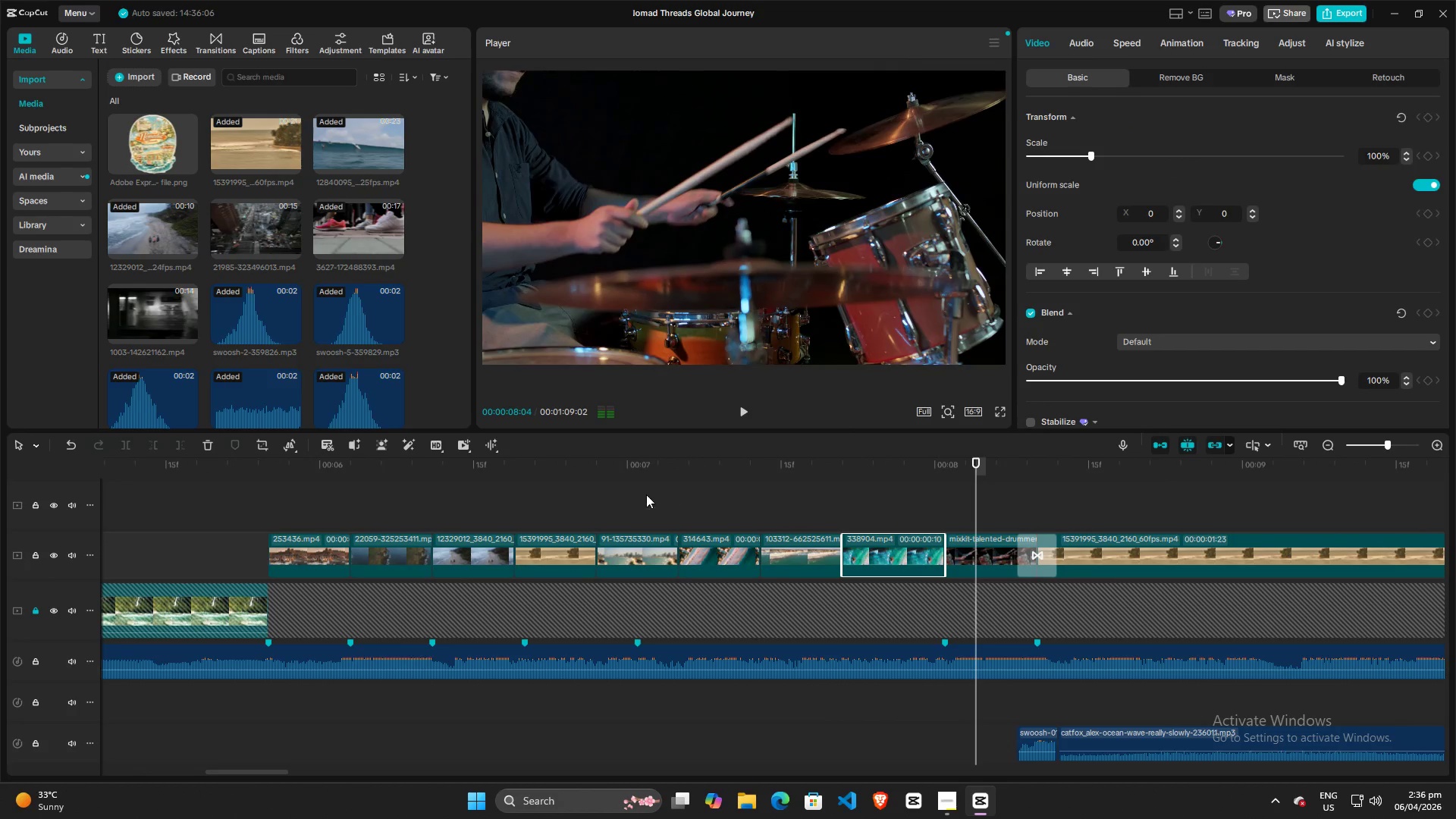 
left_click([613, 485])
 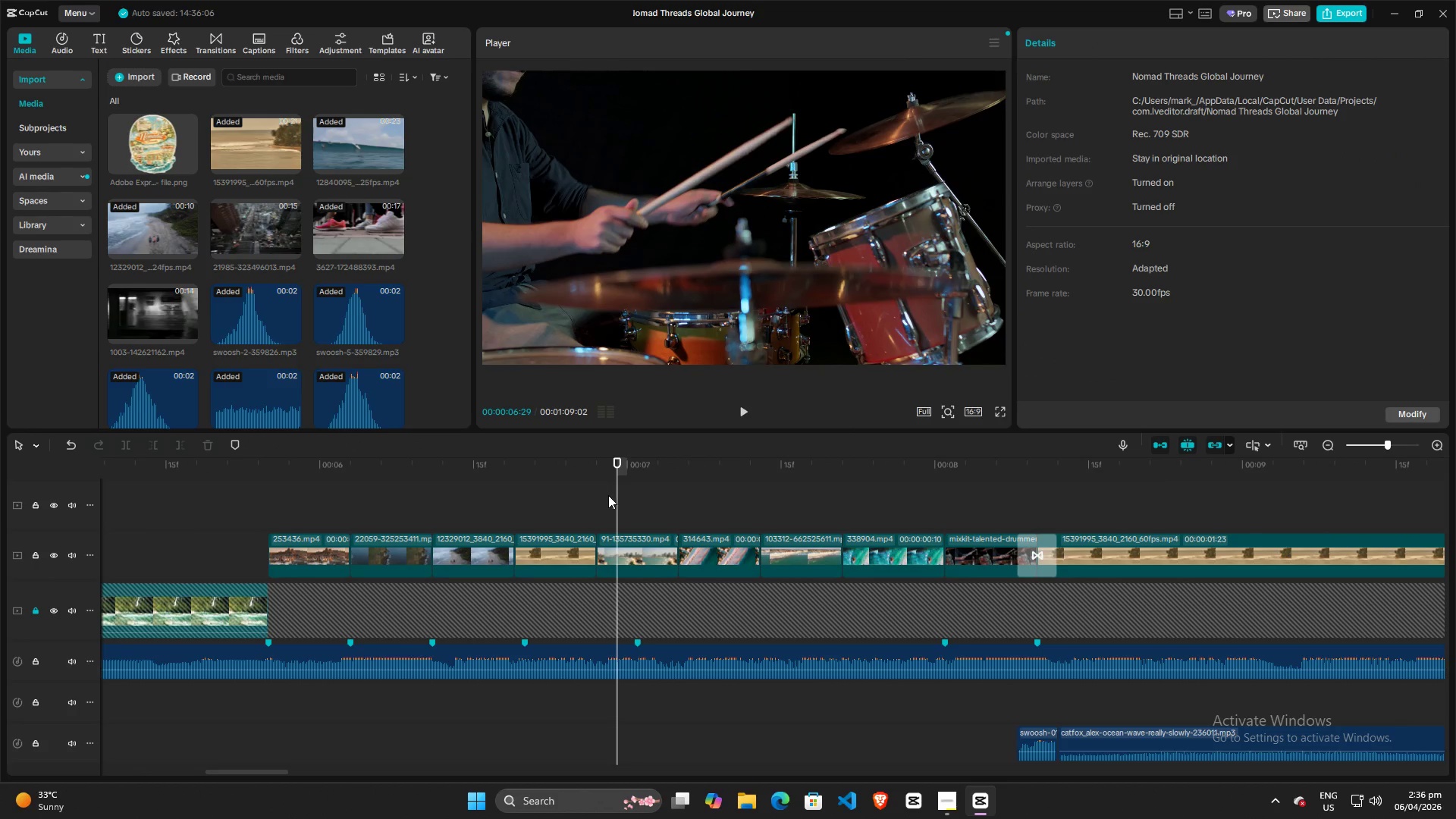 
key(Space)
 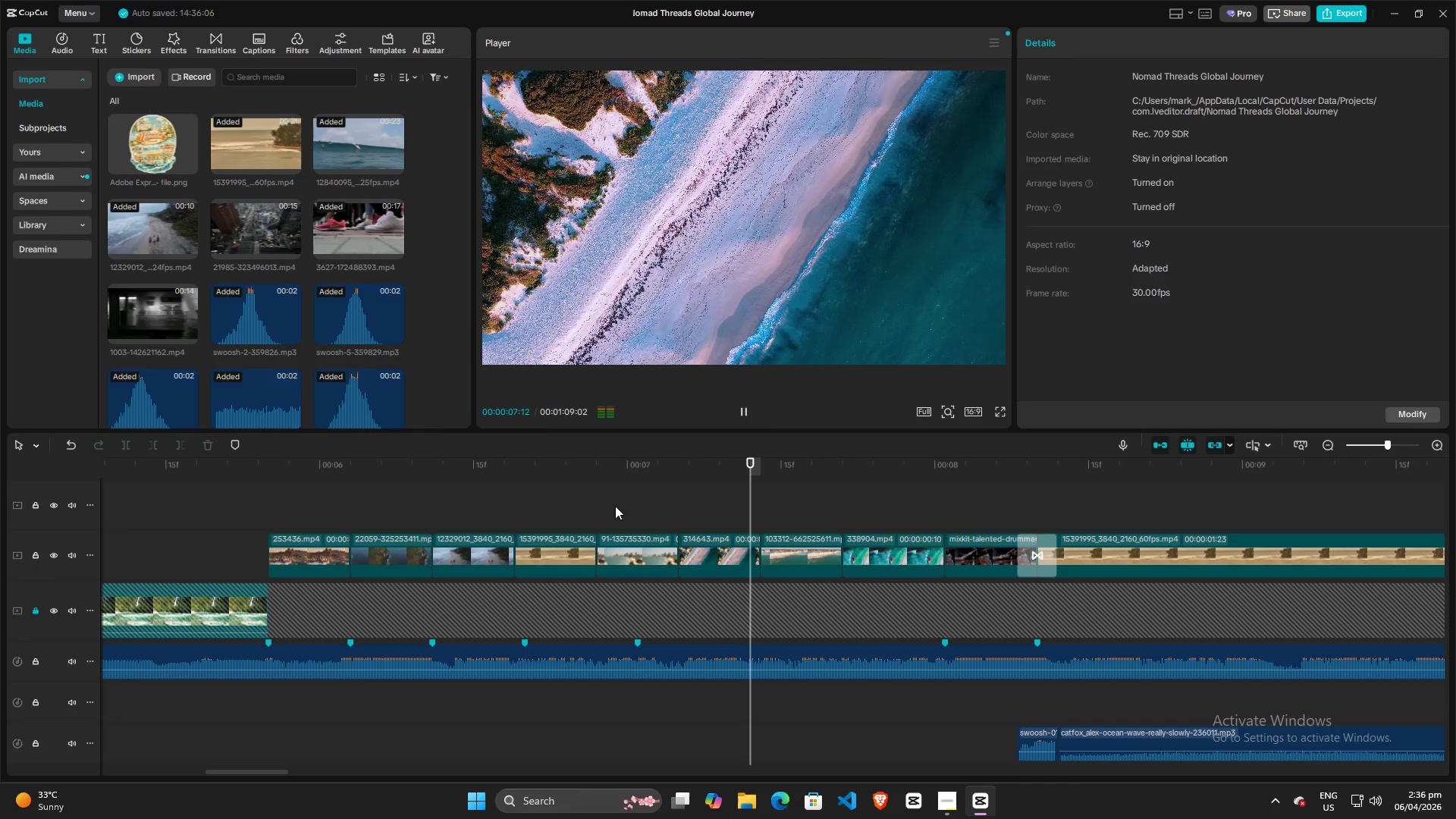 
key(Space)
 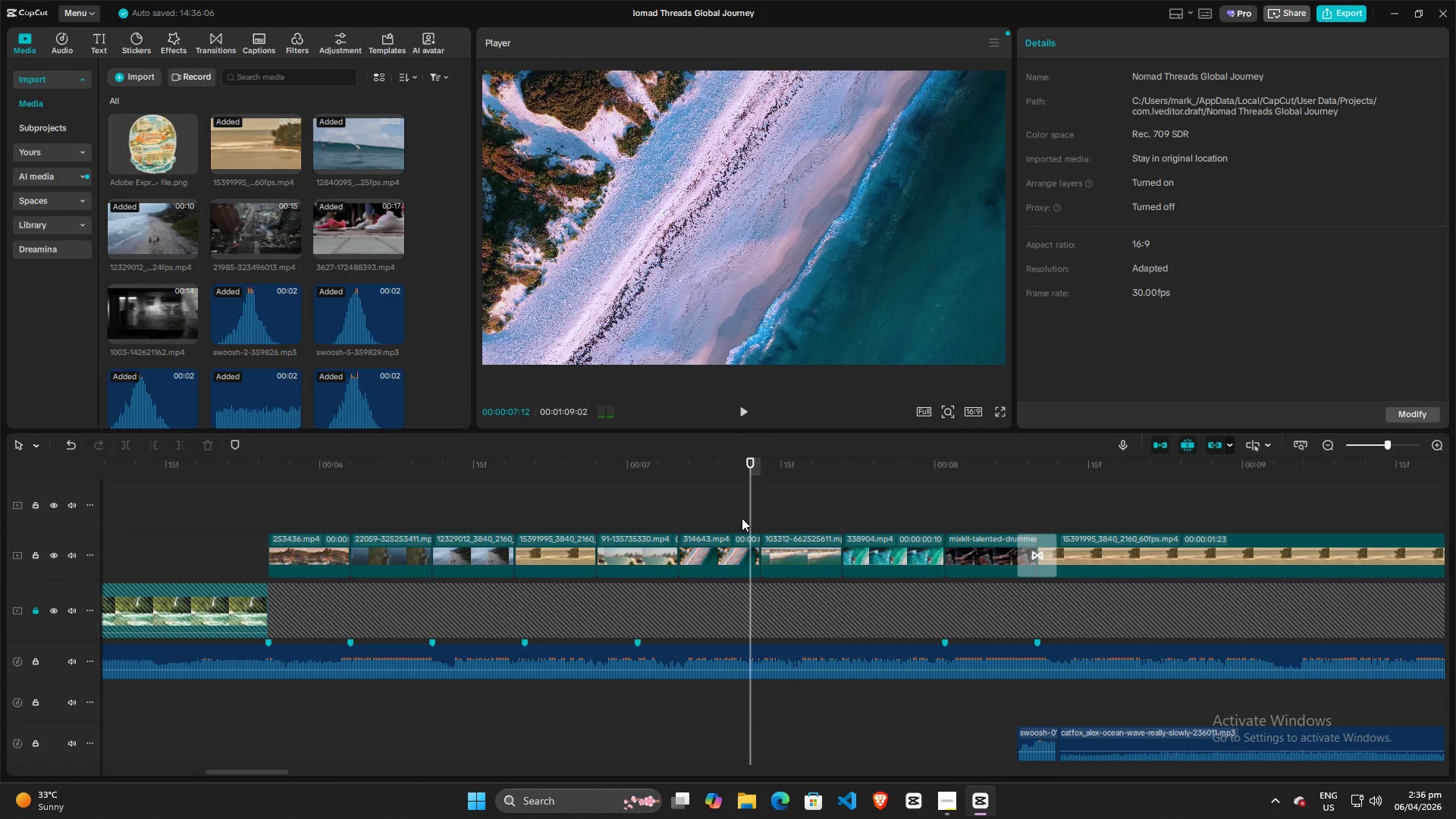 
key(Space)
 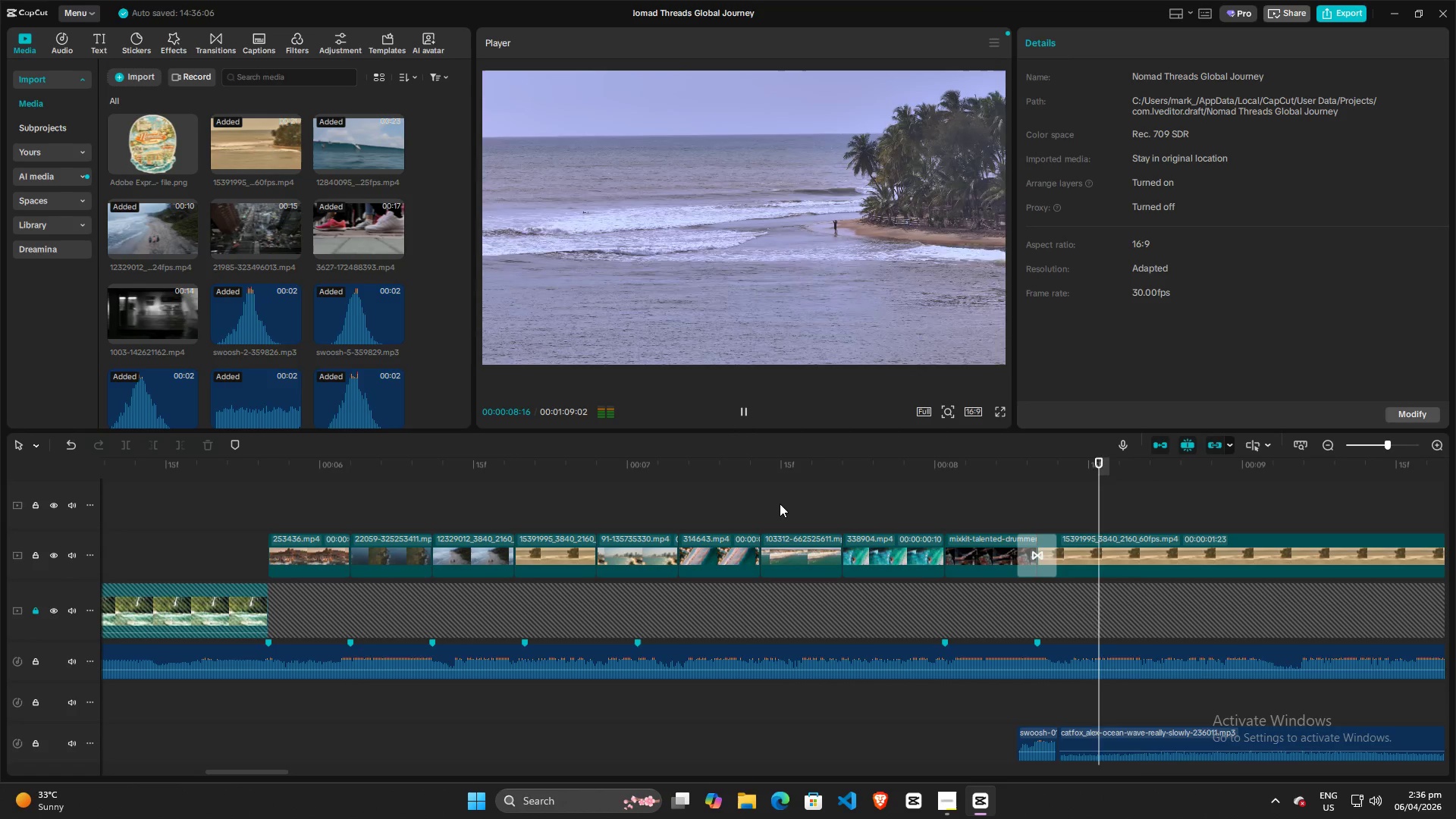 
key(Space)
 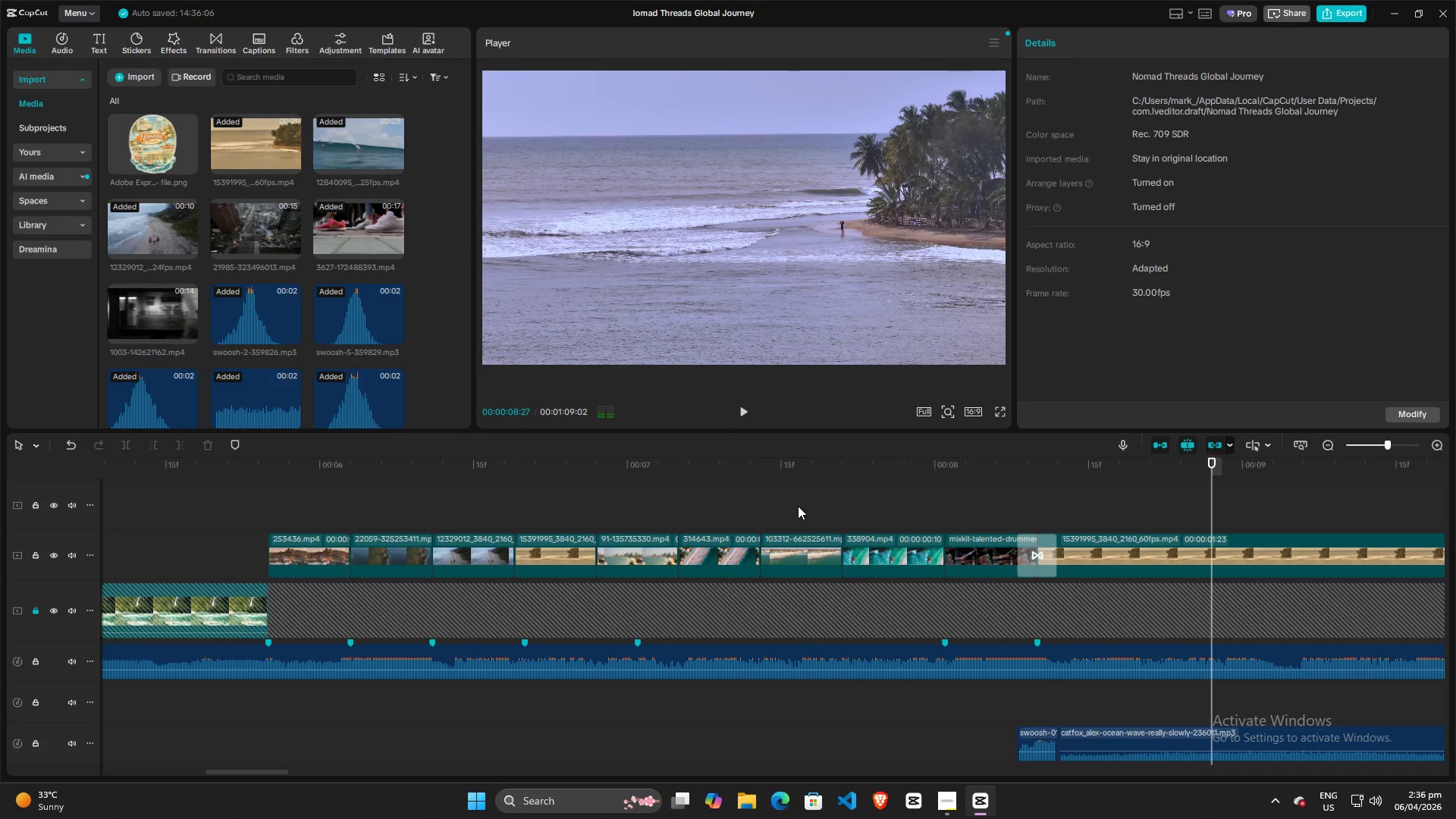 
left_click([798, 506])
 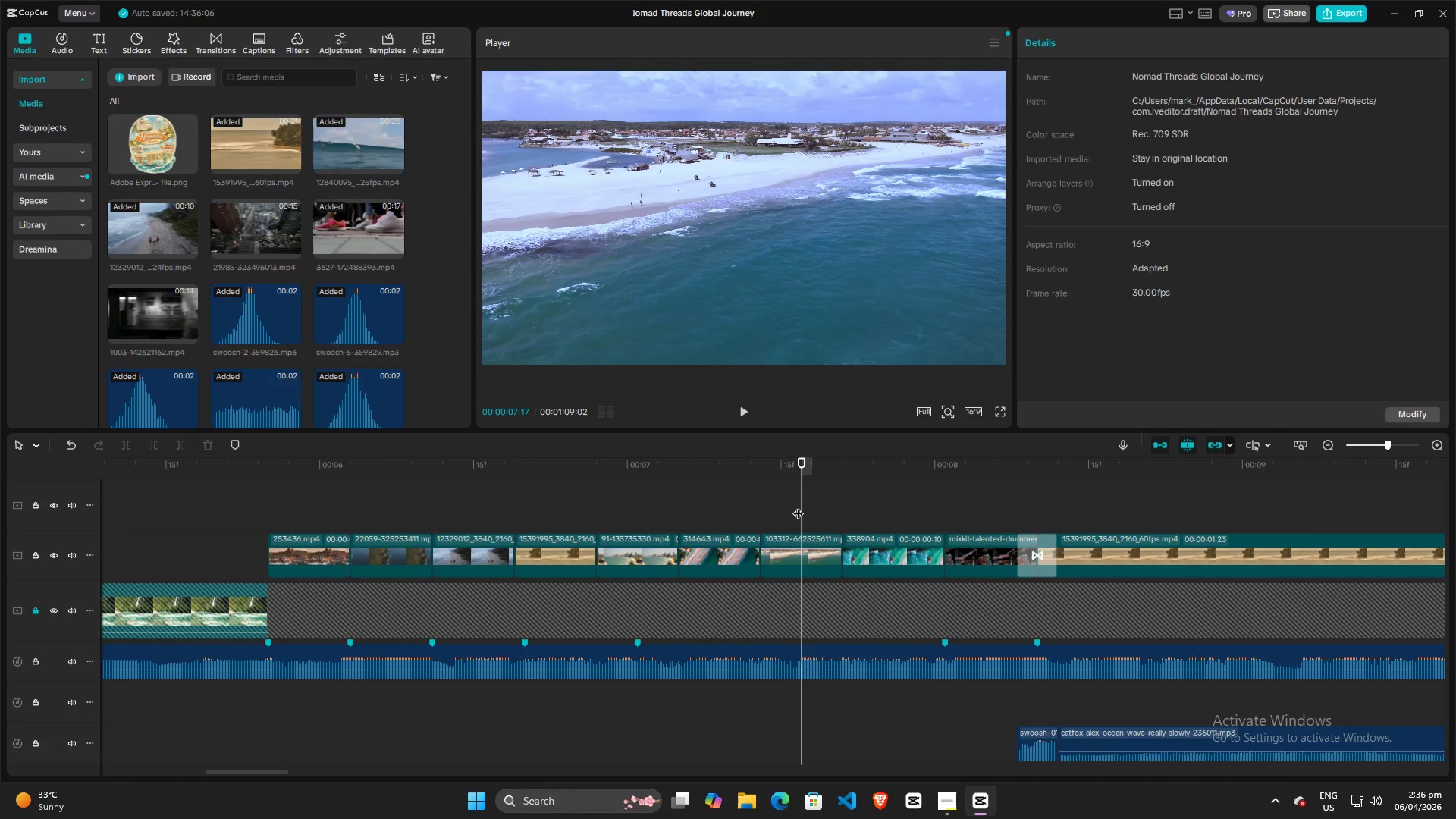 
key(Space)
 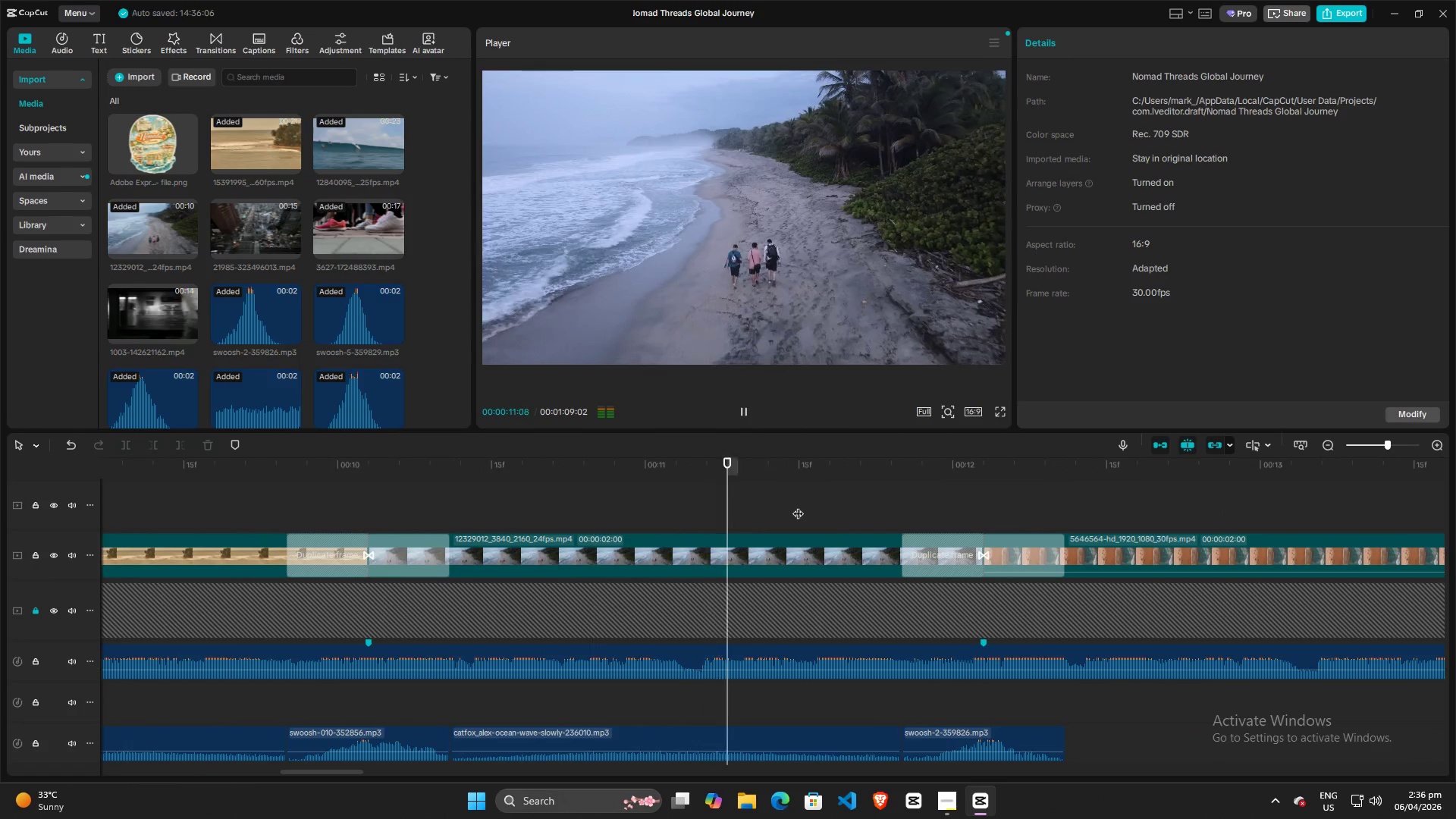 
key(Space)
 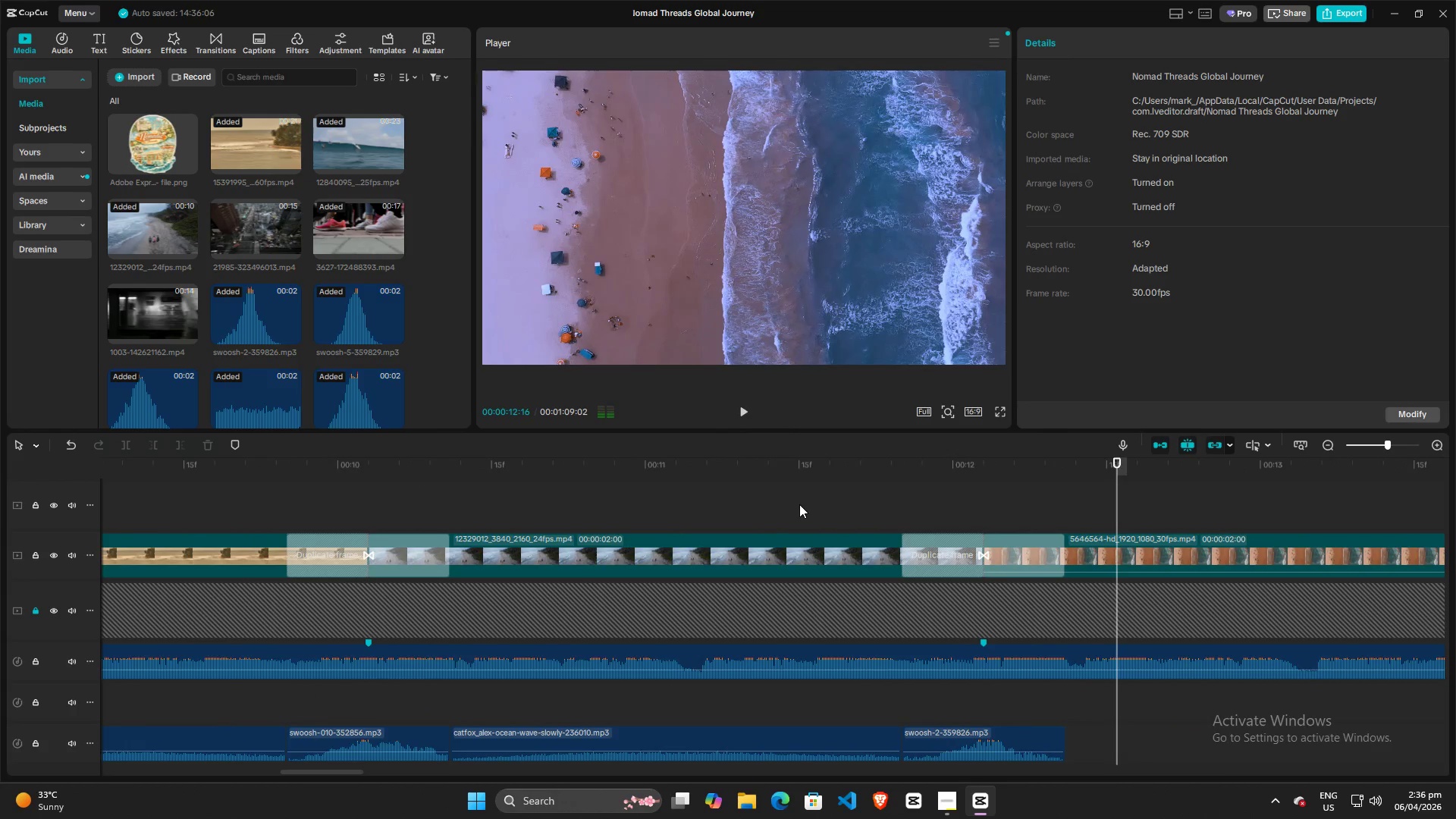 
hold_key(key=ControlLeft, duration=1.19)
scroll: coordinate [802, 504], scroll_direction: down, amount: 22.0
 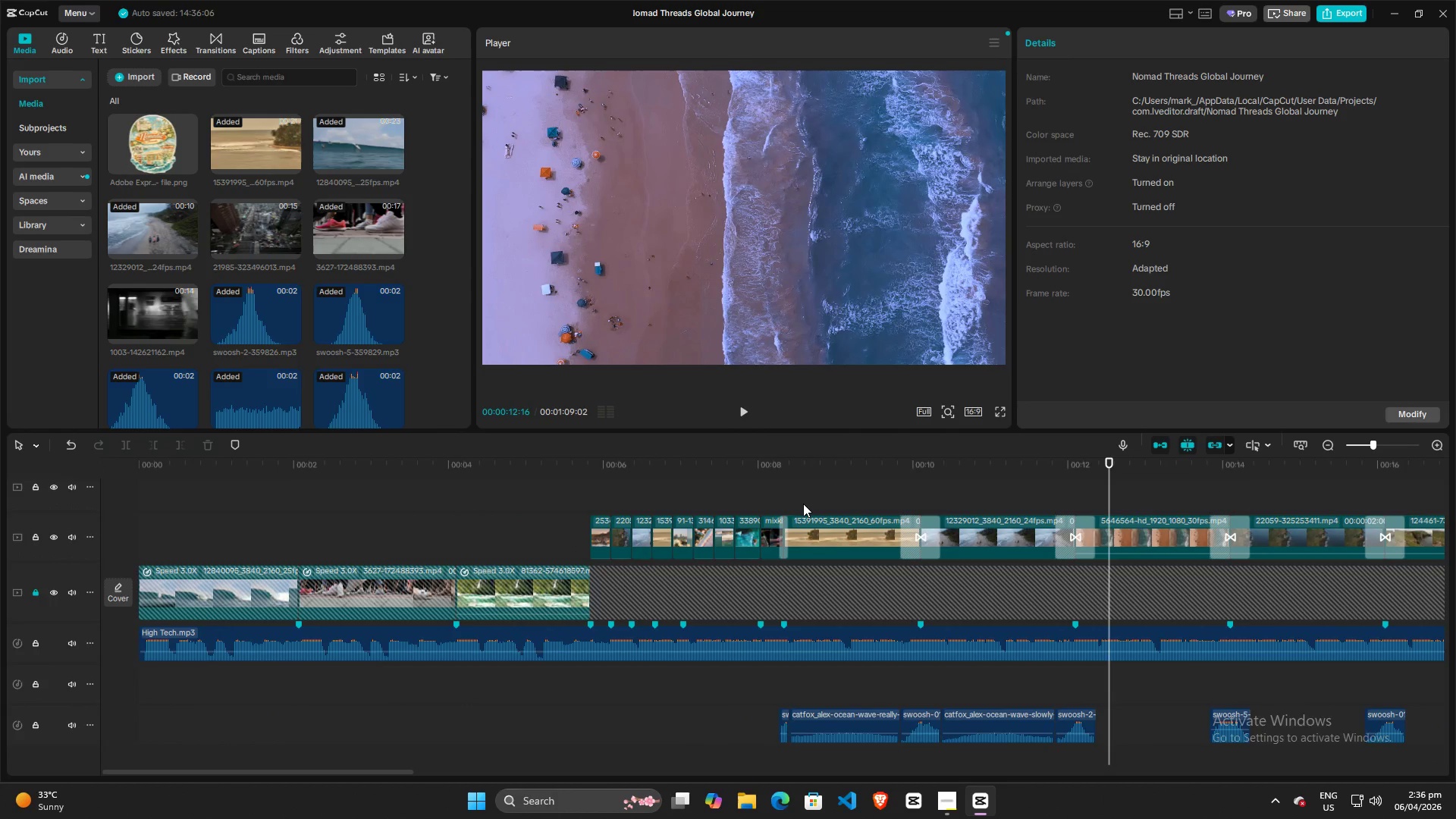 
key(Space)
 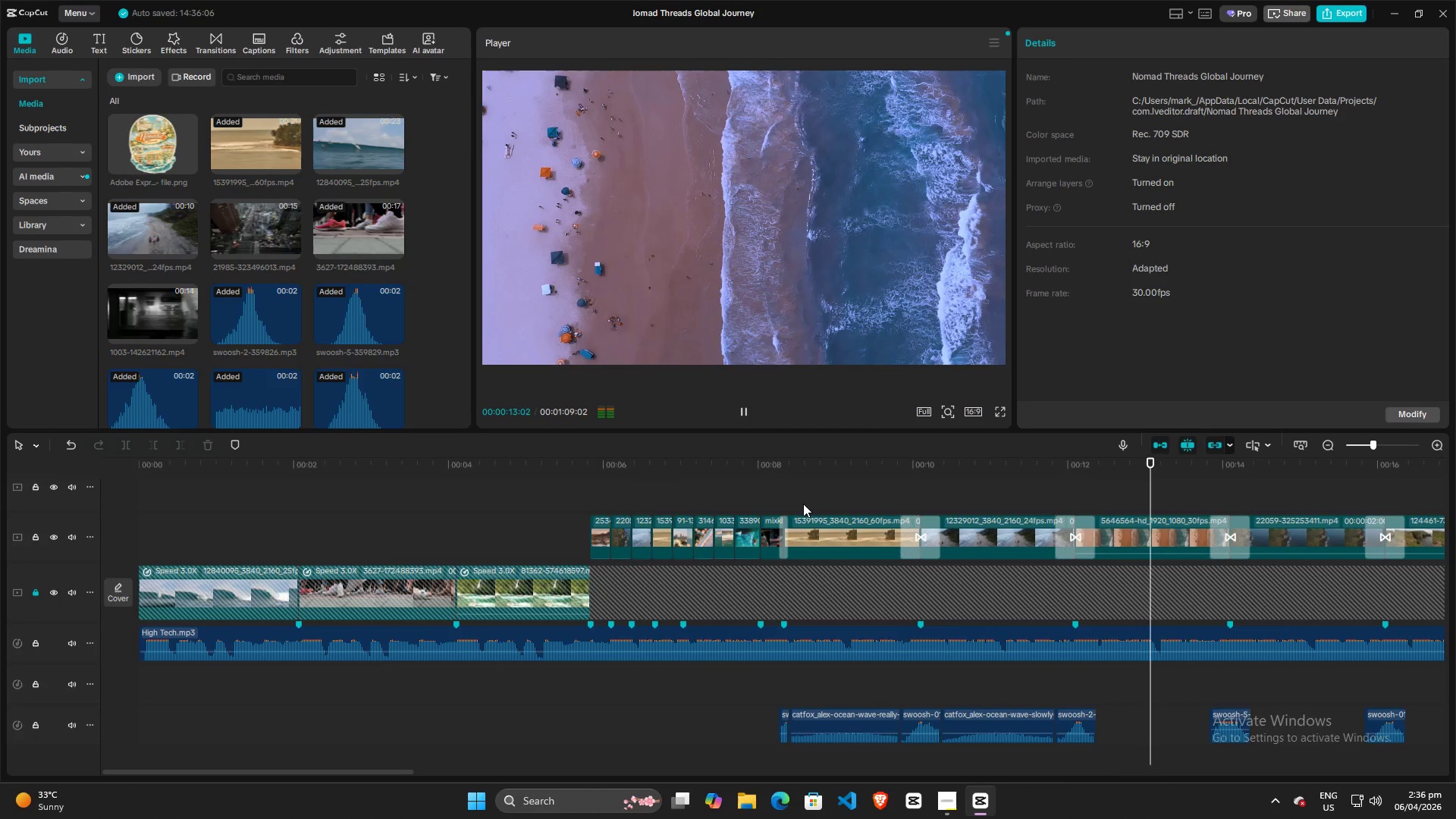 
key(Space)
 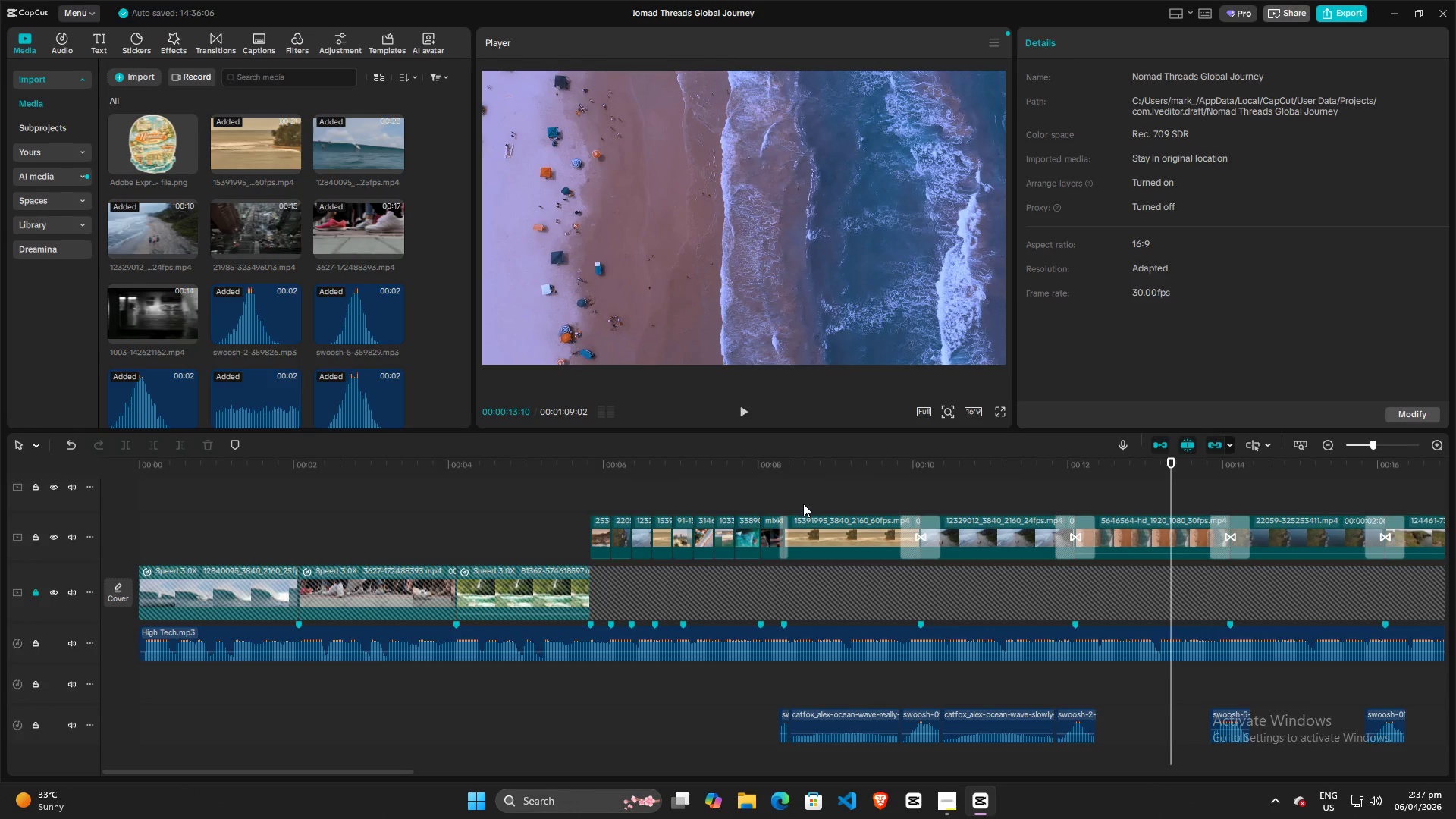 
wait(65.88)
 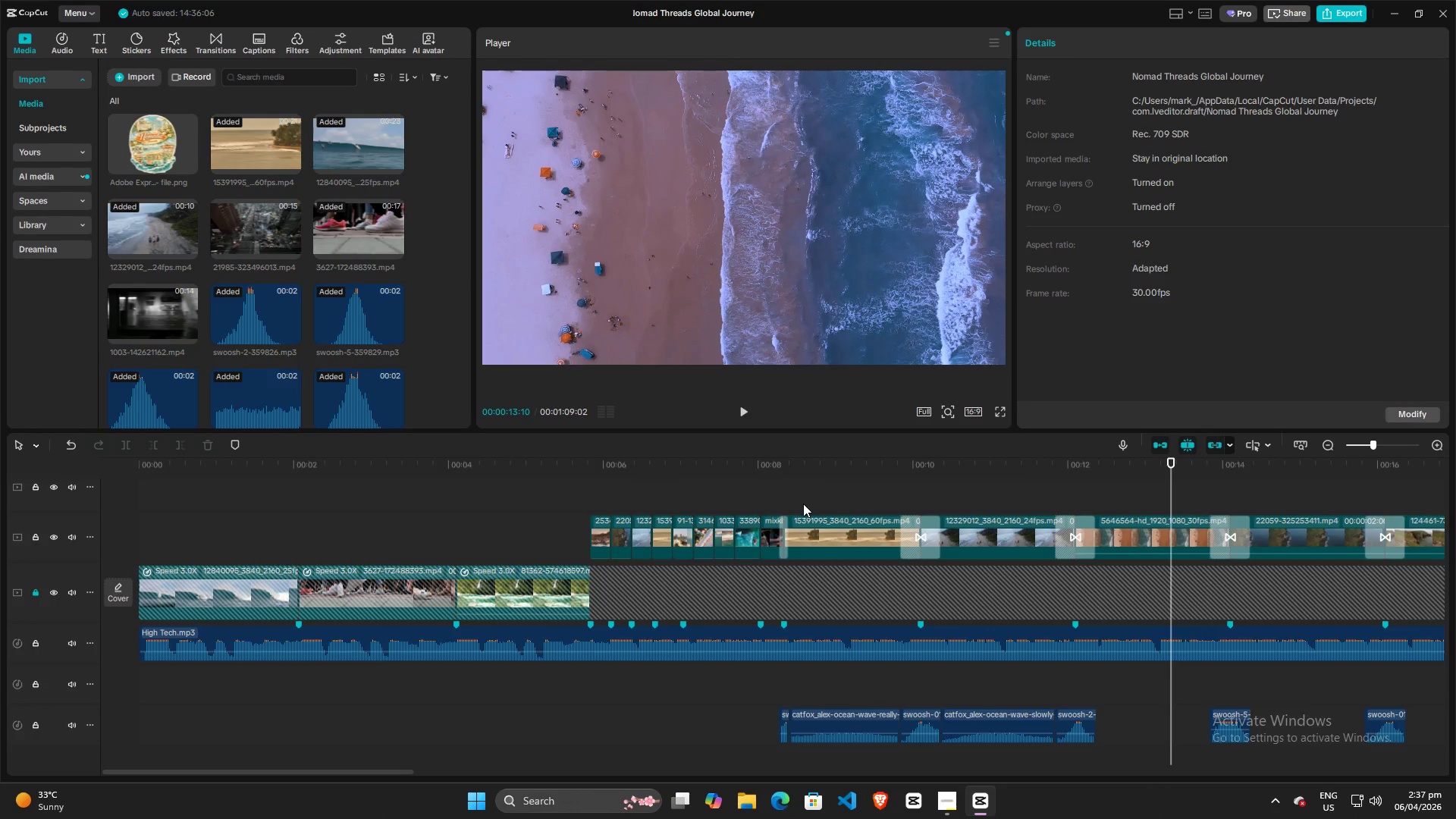 
left_click([747, 410])
 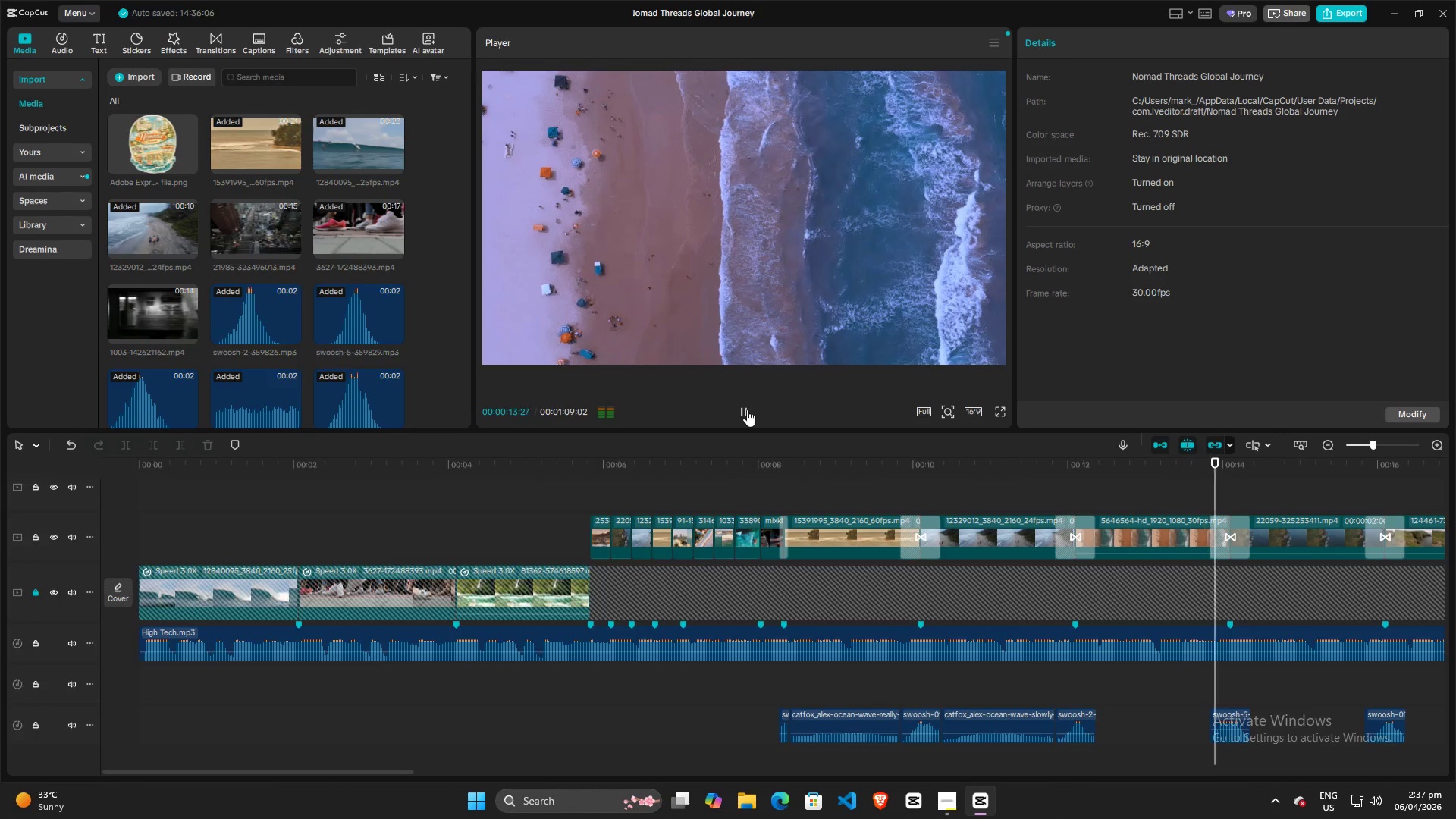 
left_click([747, 410])
 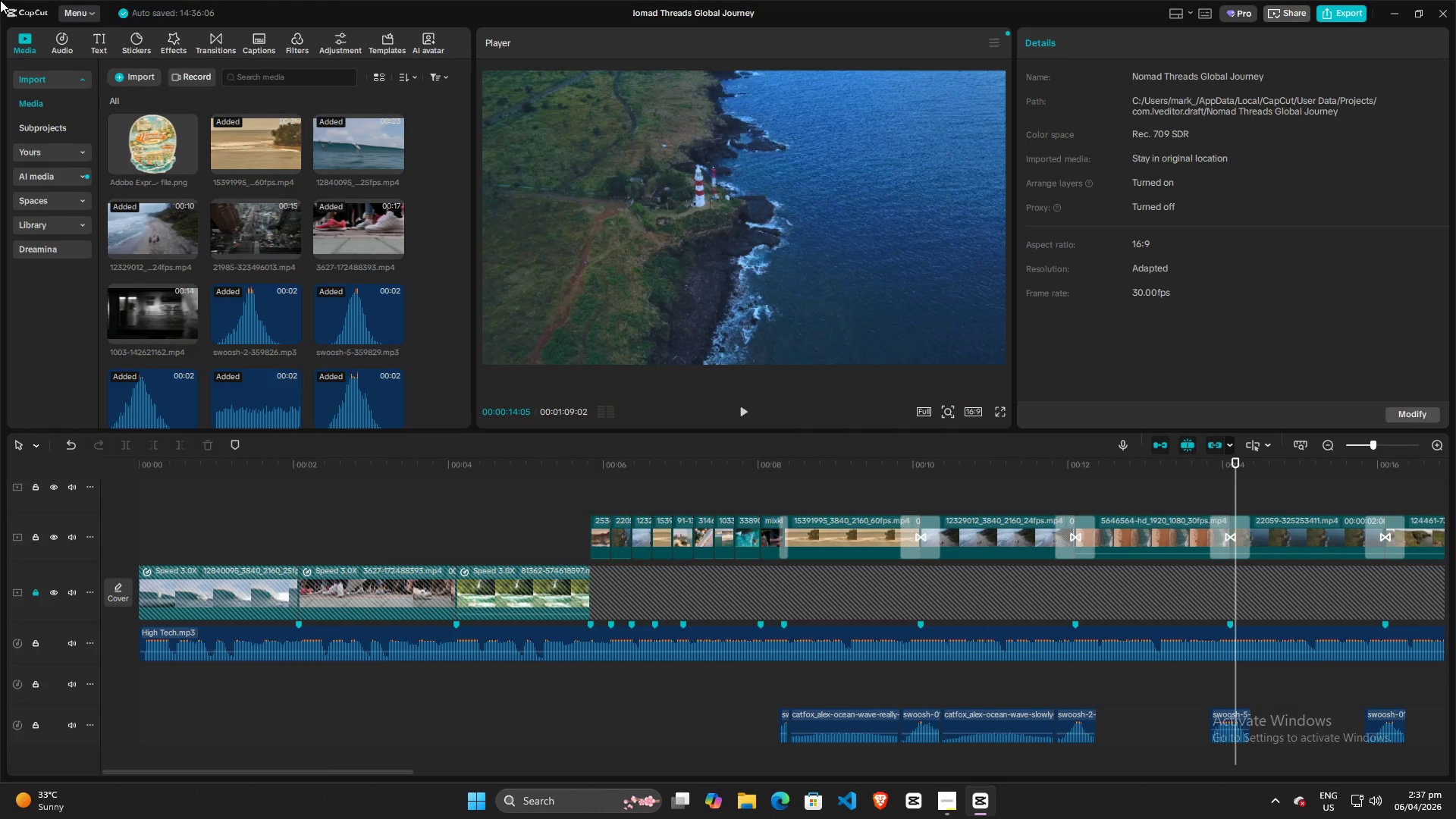 
wait(9.75)
 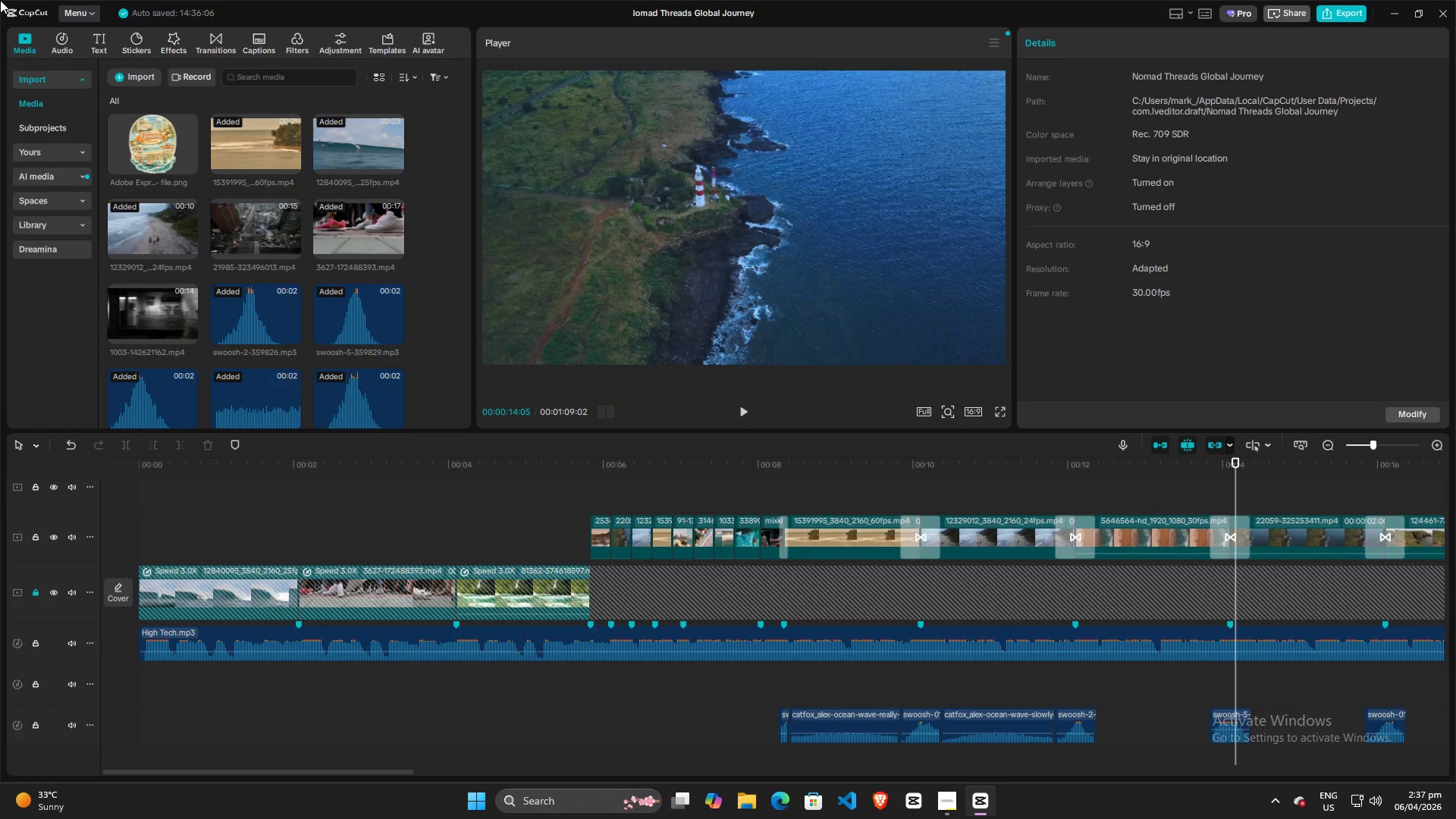 
key(Space)
 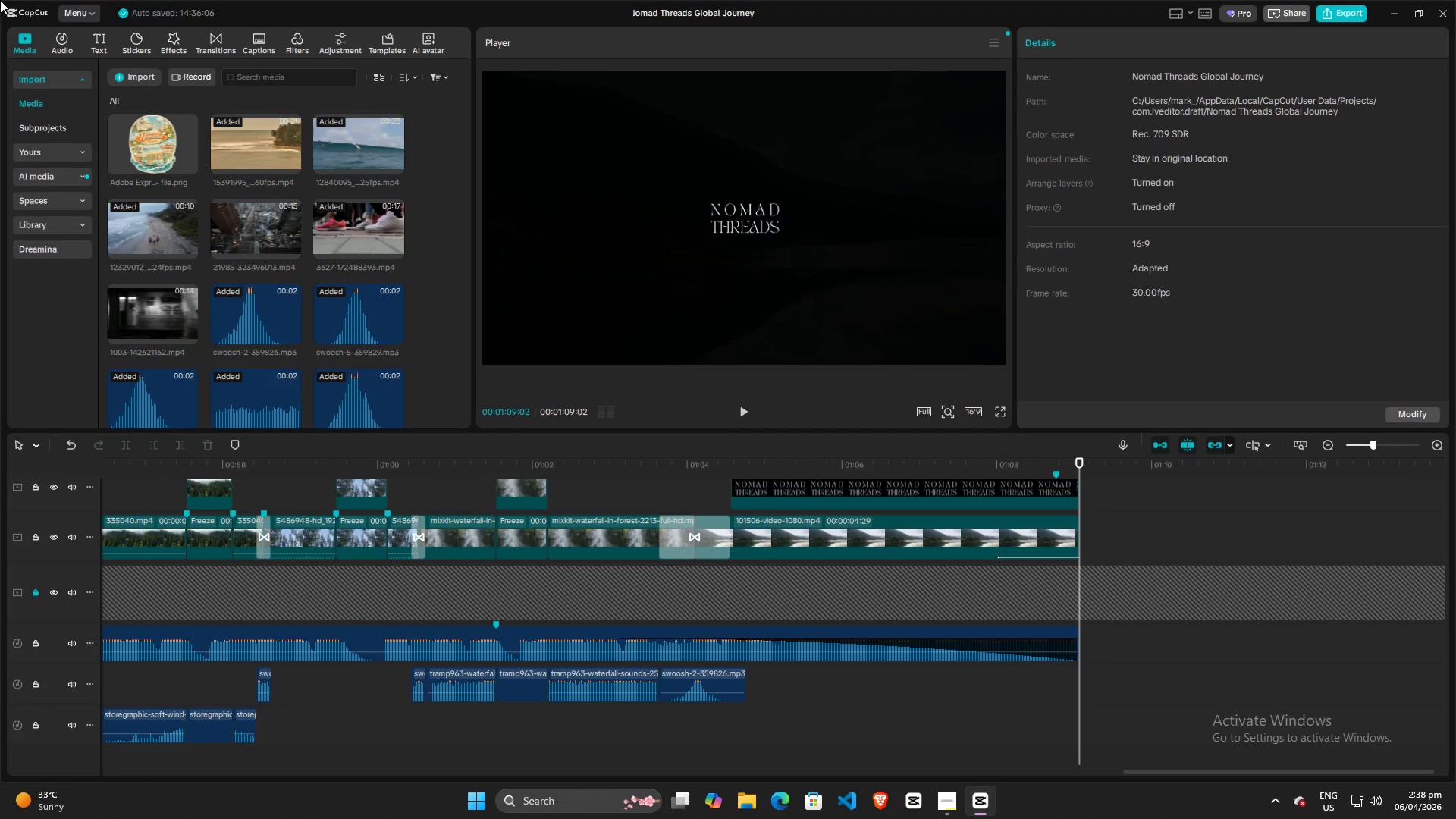 
wait(64.89)
 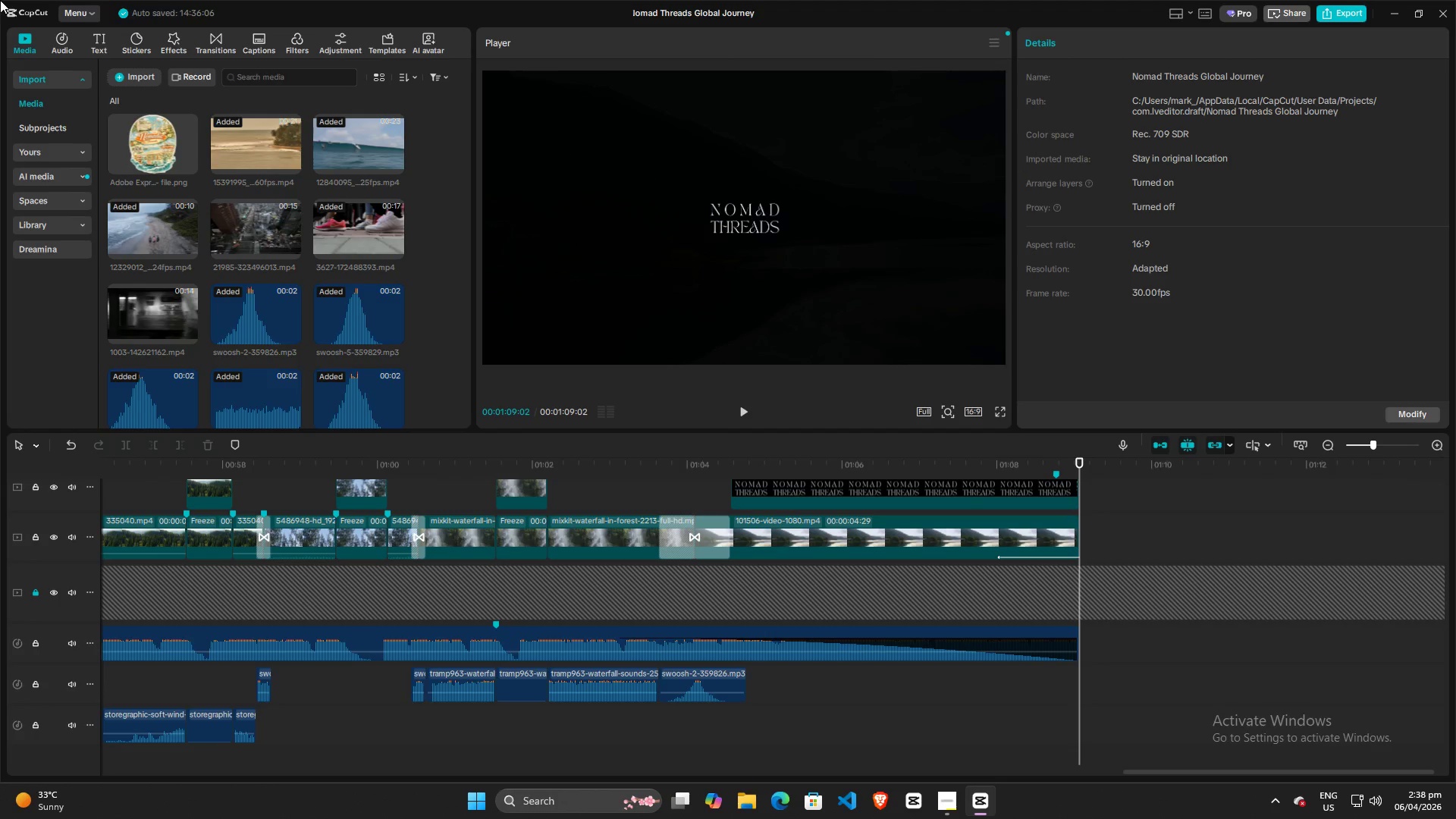 
left_click([459, 483])
 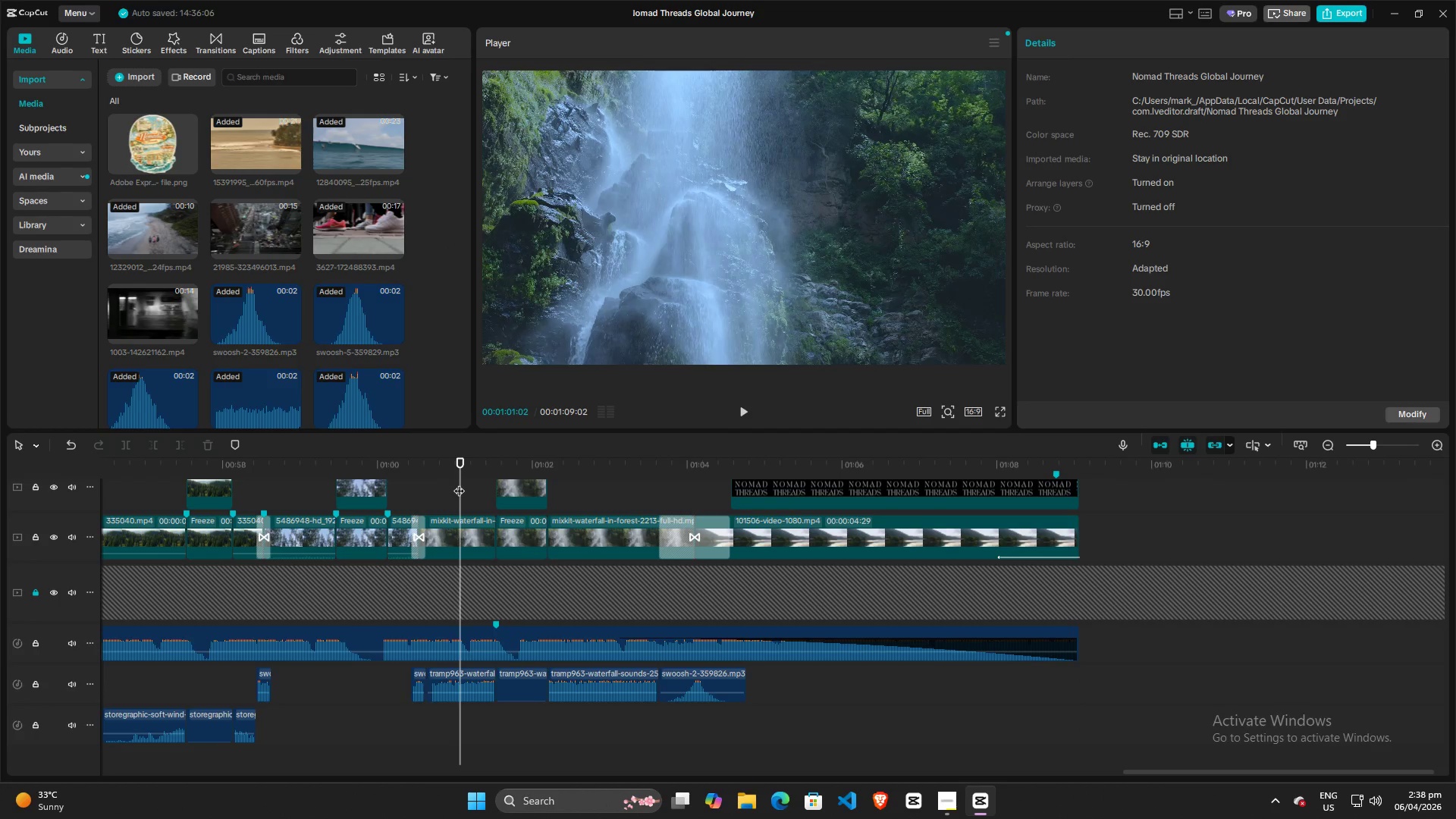 
key(Space)
 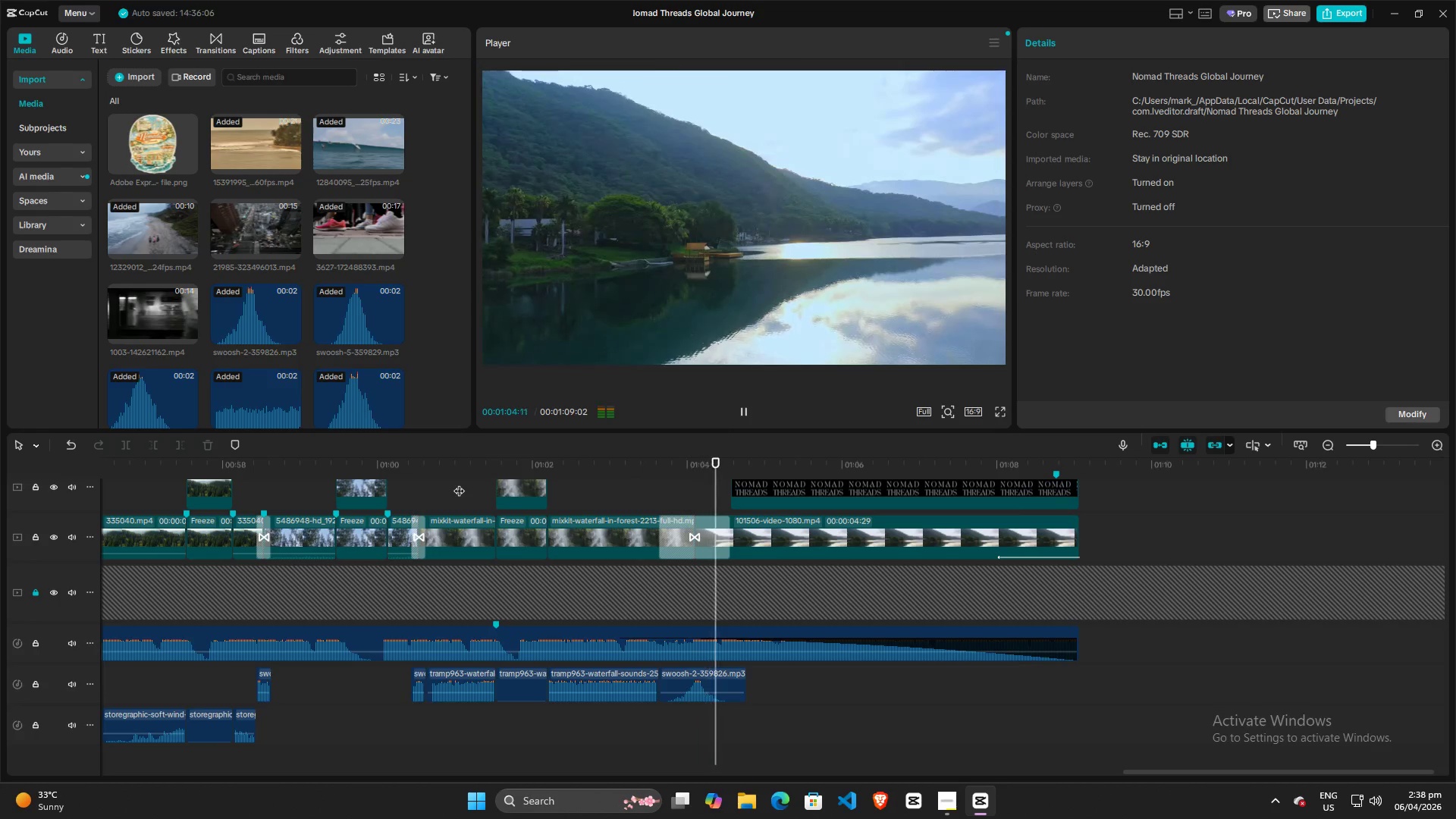 
key(Space)
 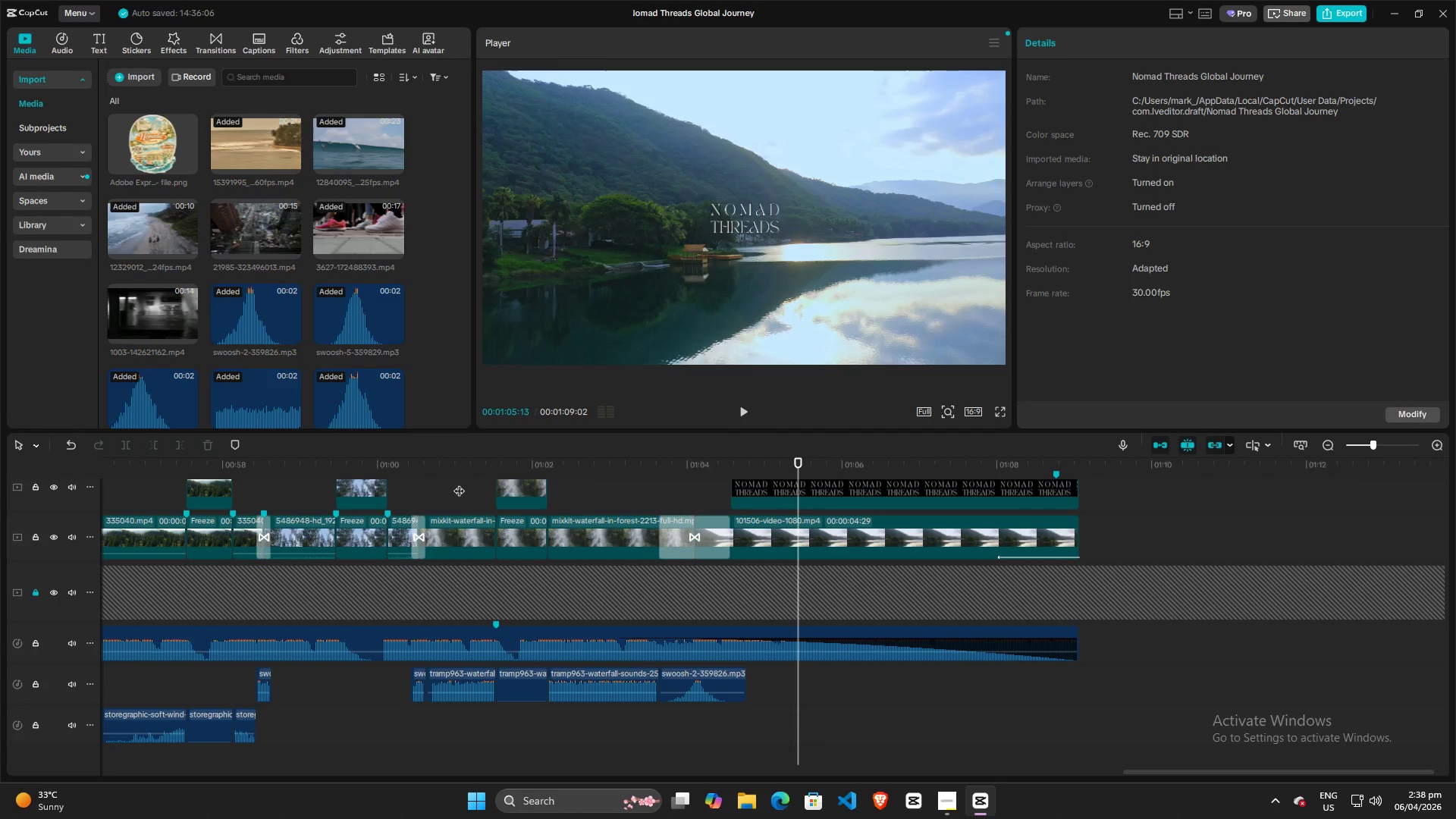 
wait(8.72)
 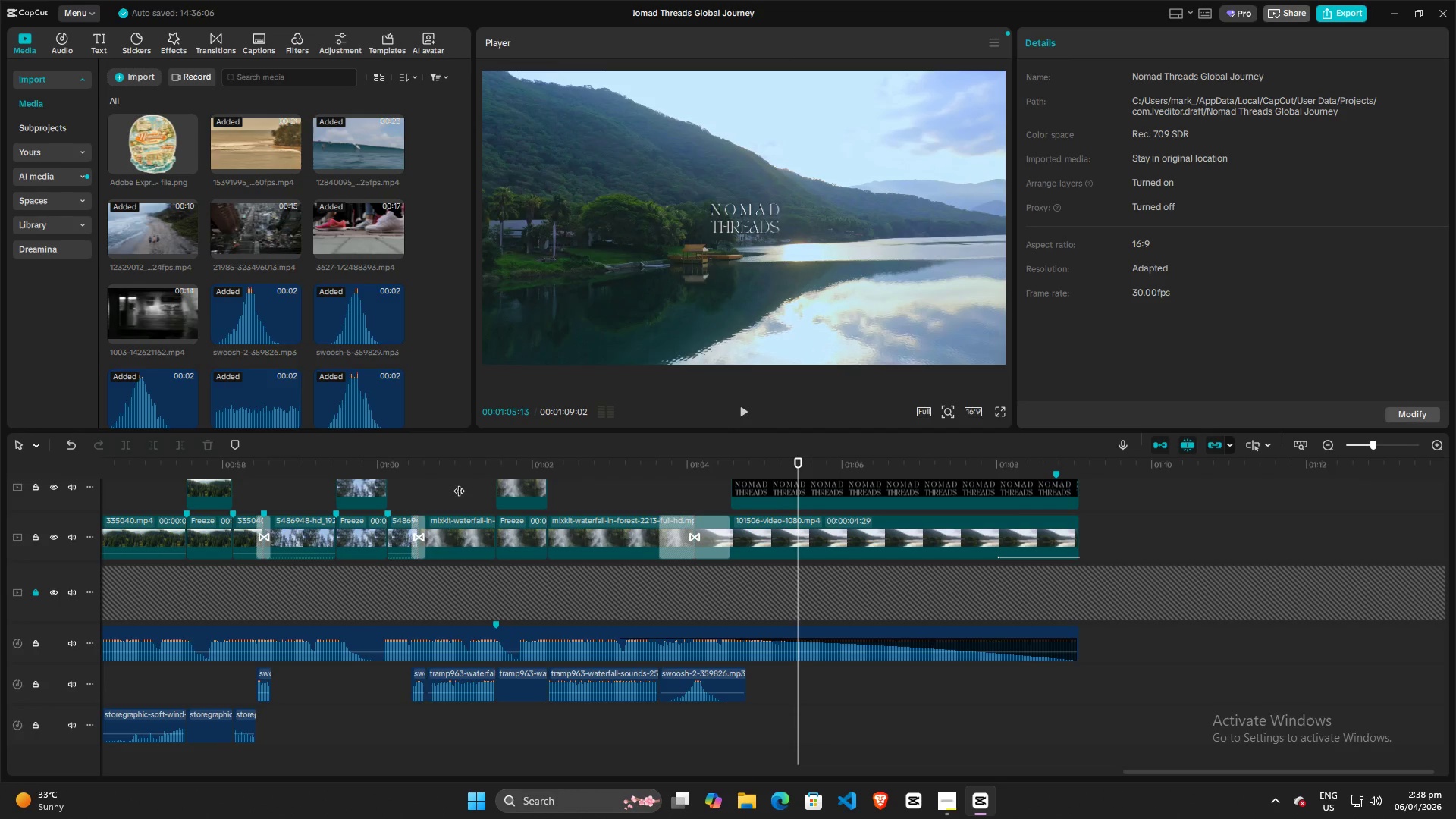 
key(Space)
 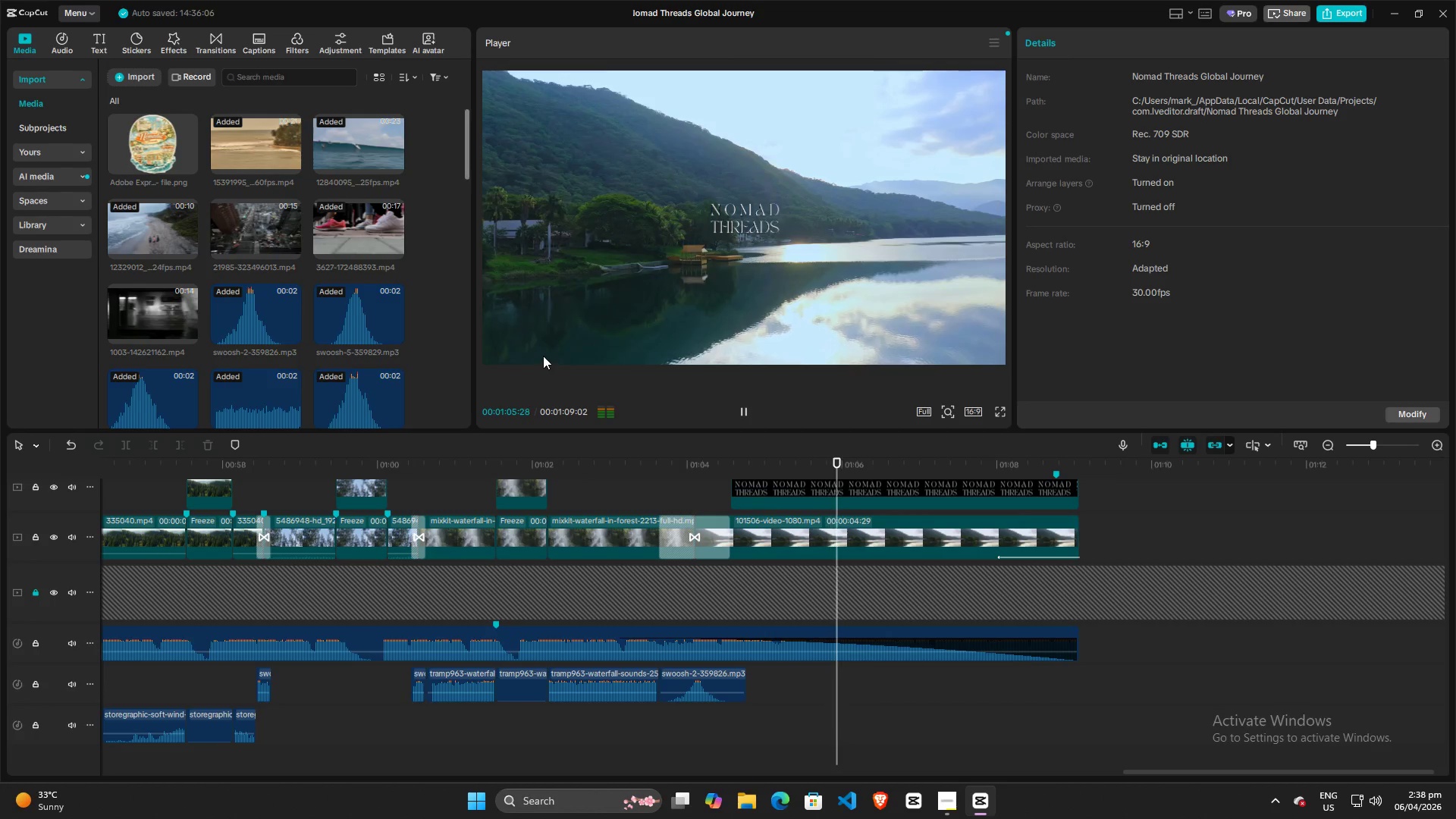 
key(Space)
 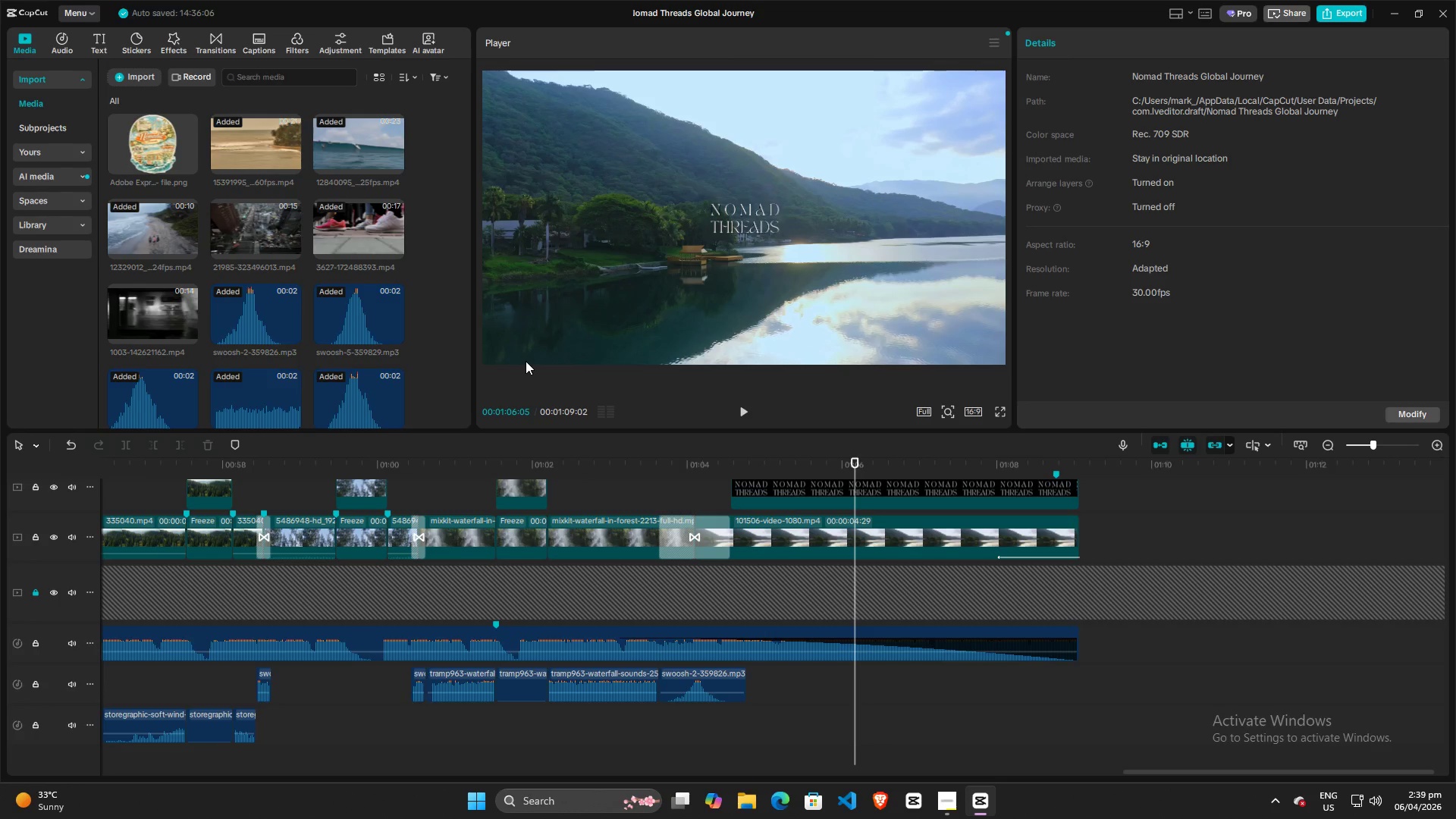 
wait(46.59)
 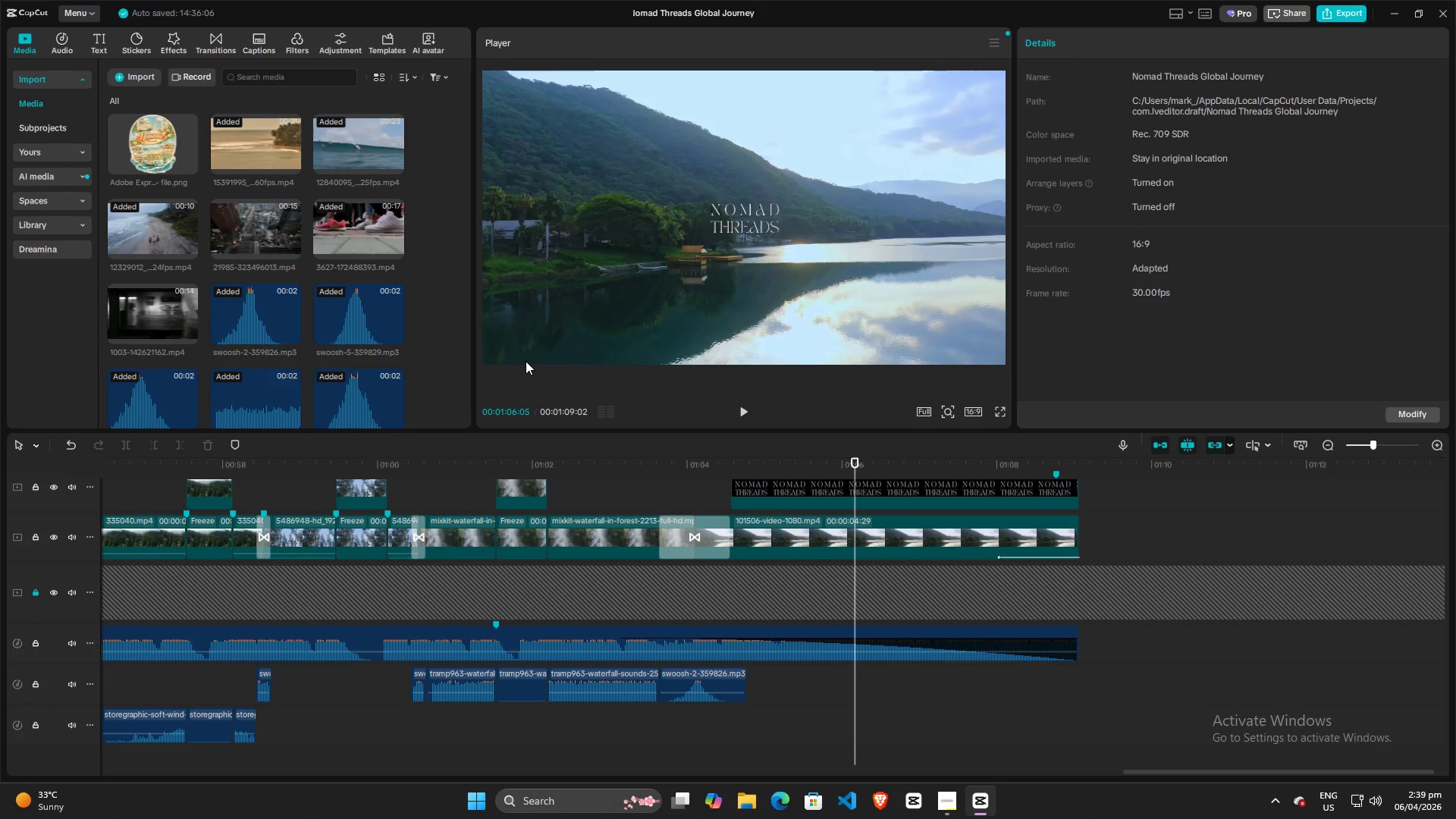 
left_click_drag(start_coordinate=[854, 460], to_coordinate=[796, 458])
 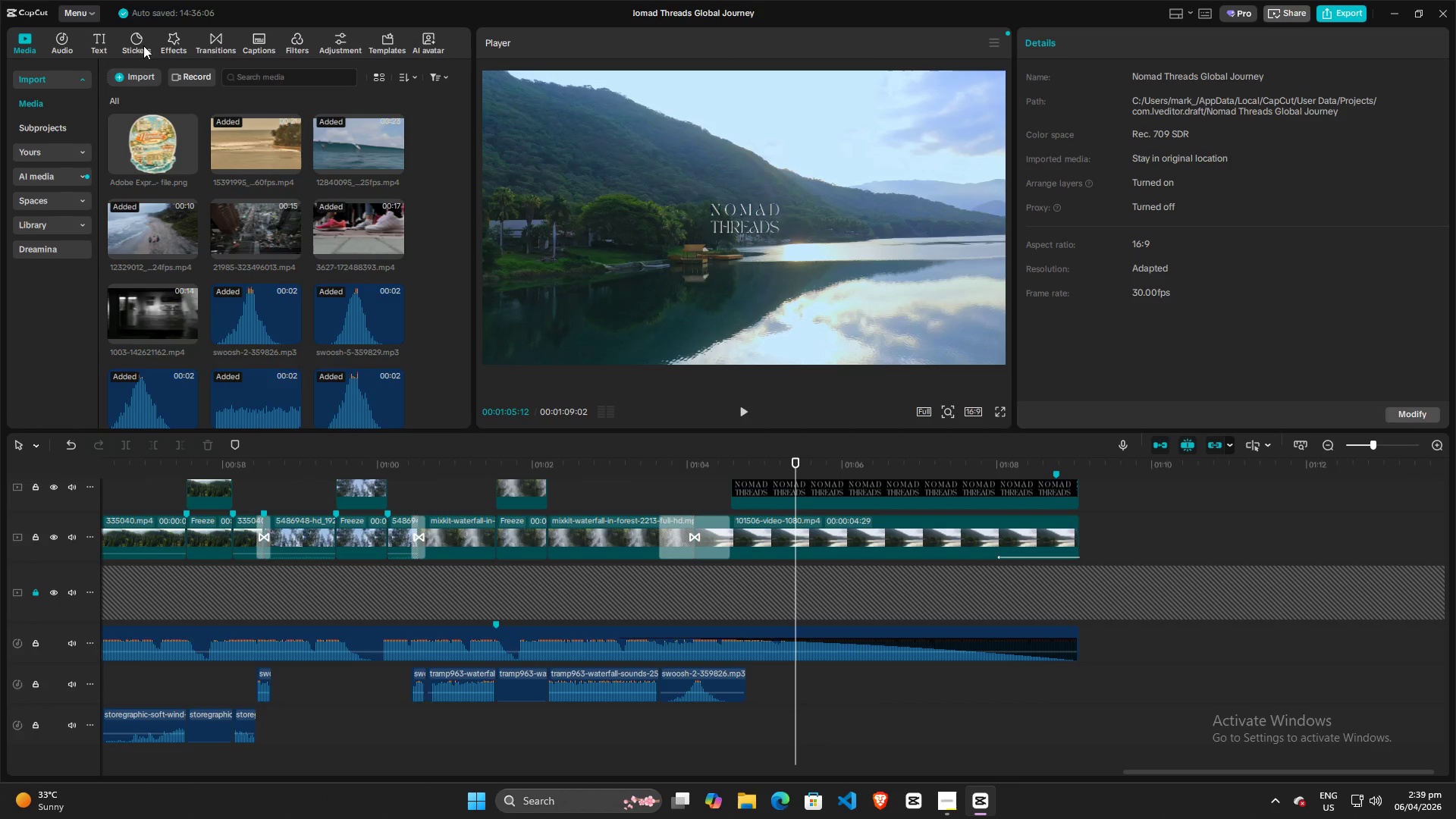 
left_click([107, 42])
 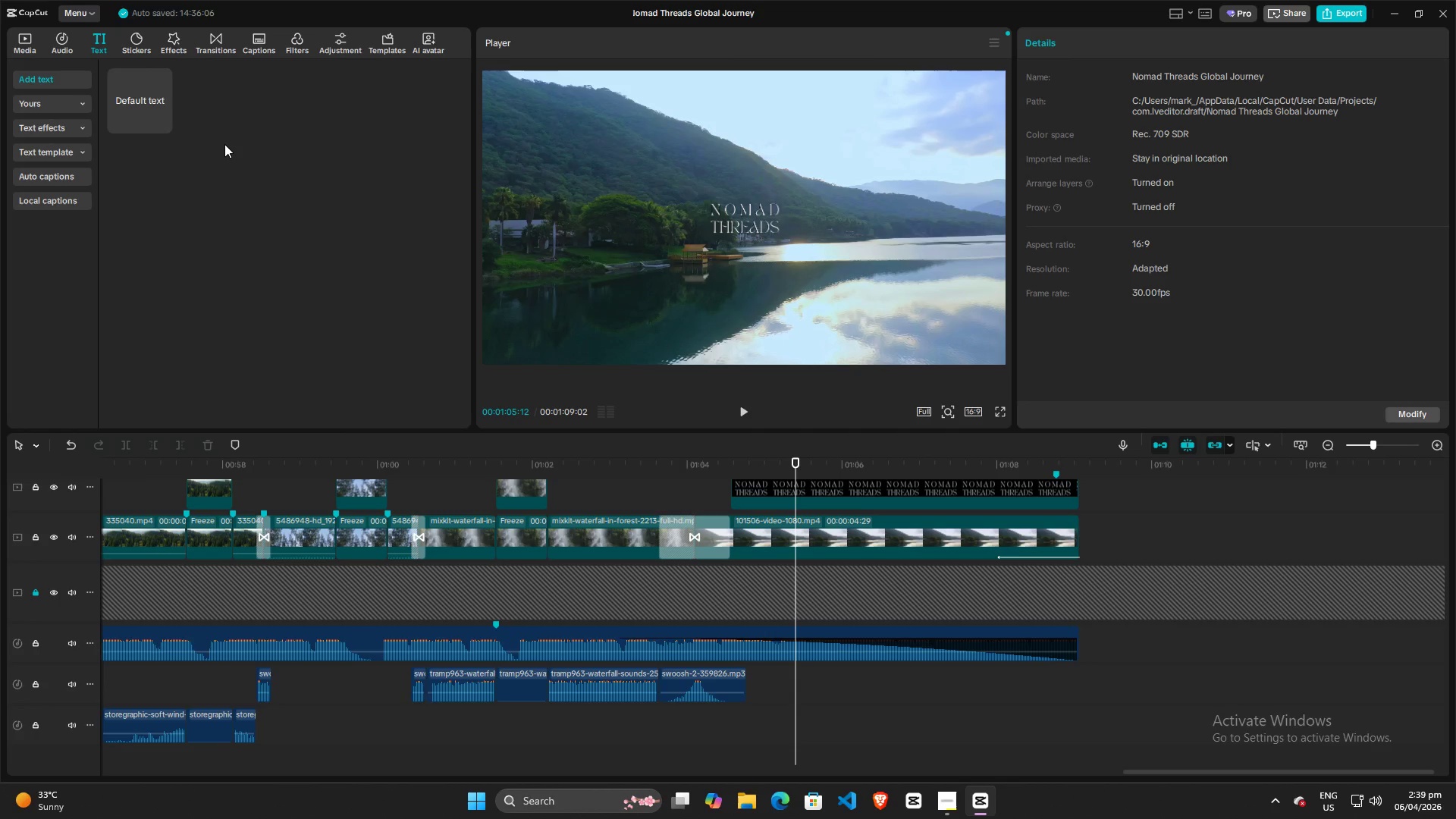 
mouse_move([148, 111])
 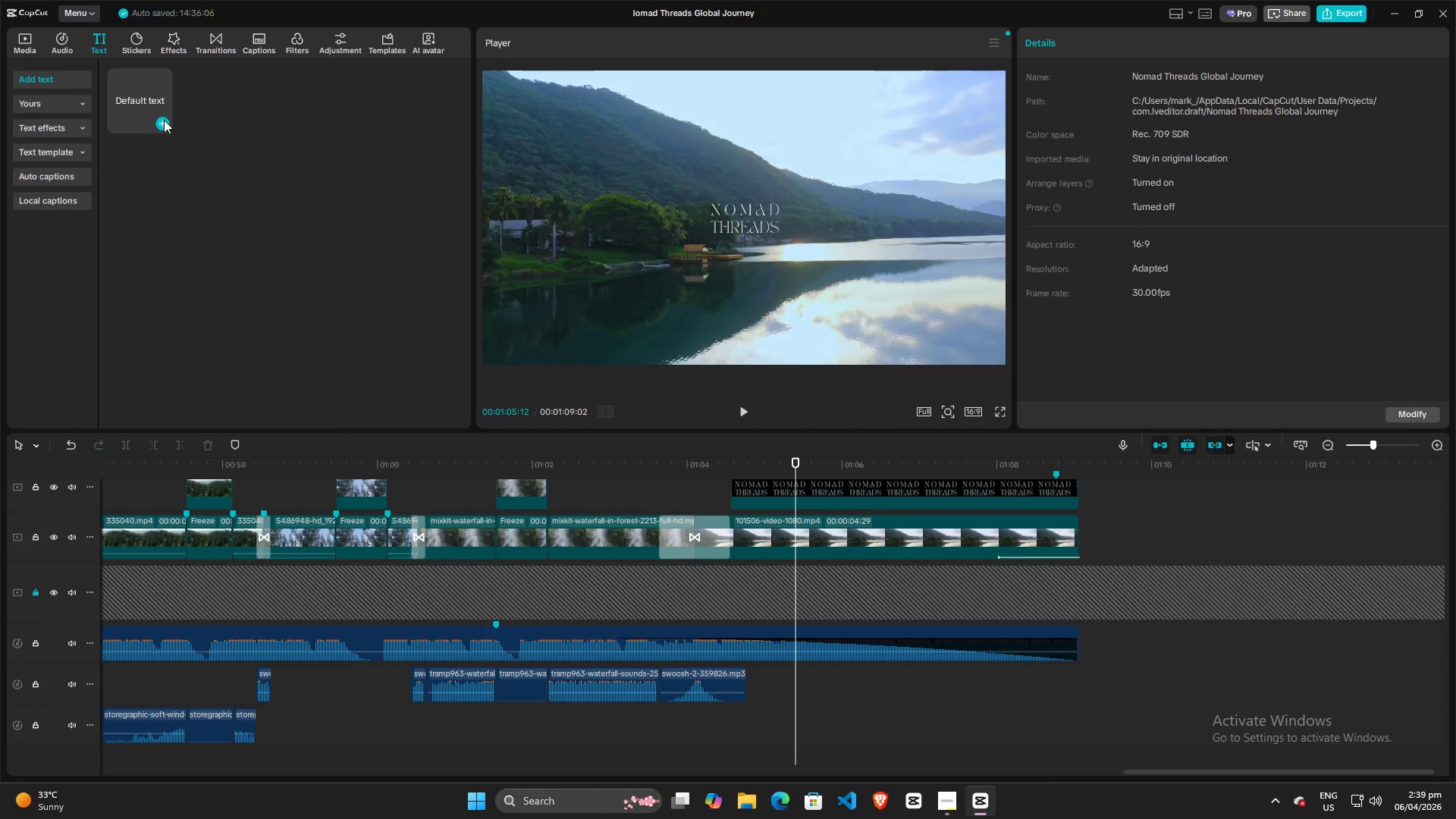 
left_click([164, 120])
 